 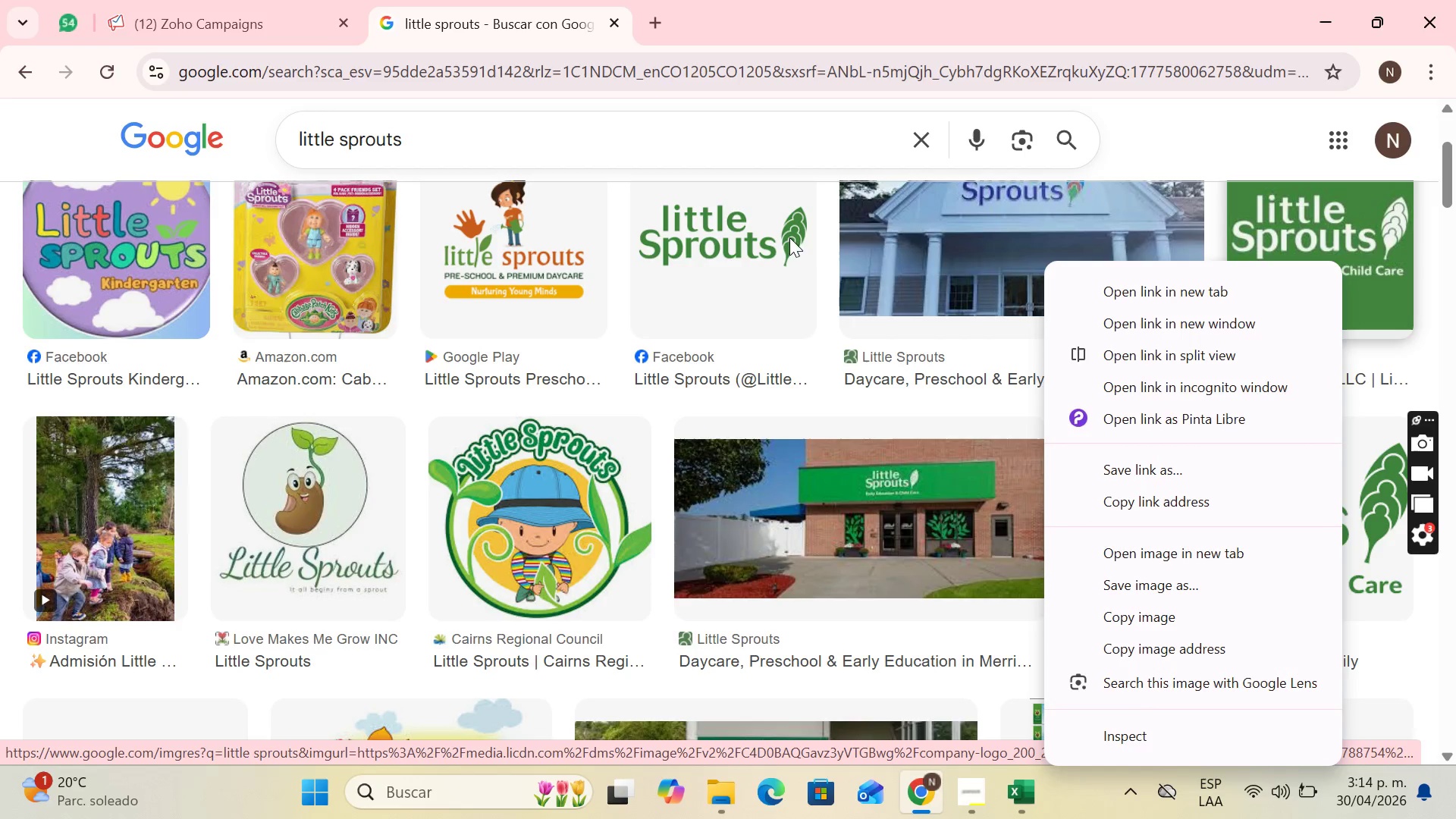 
left_click([1182, 590])
 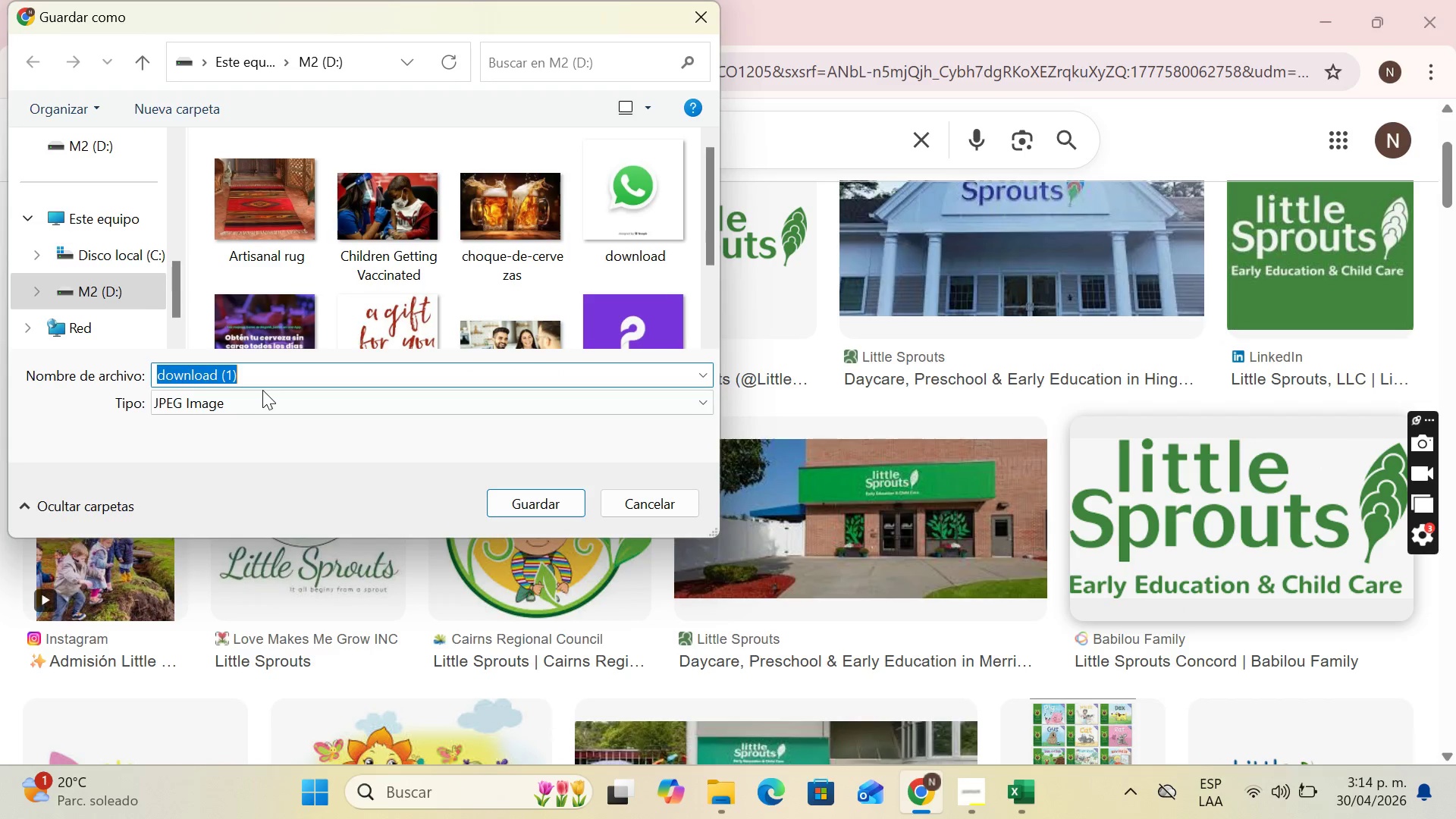 
type(Little Sprouts)
 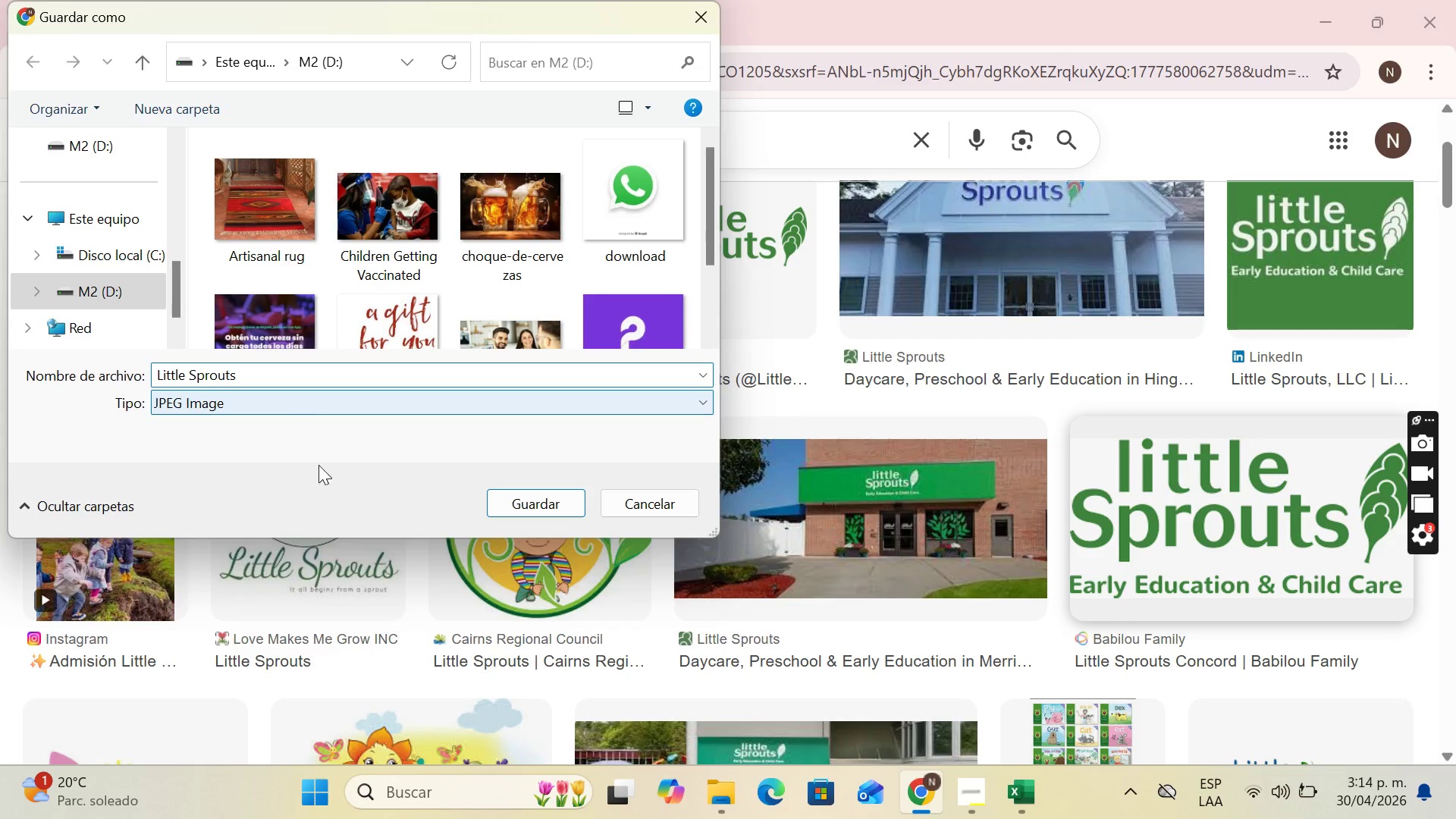 
left_click([541, 507])
 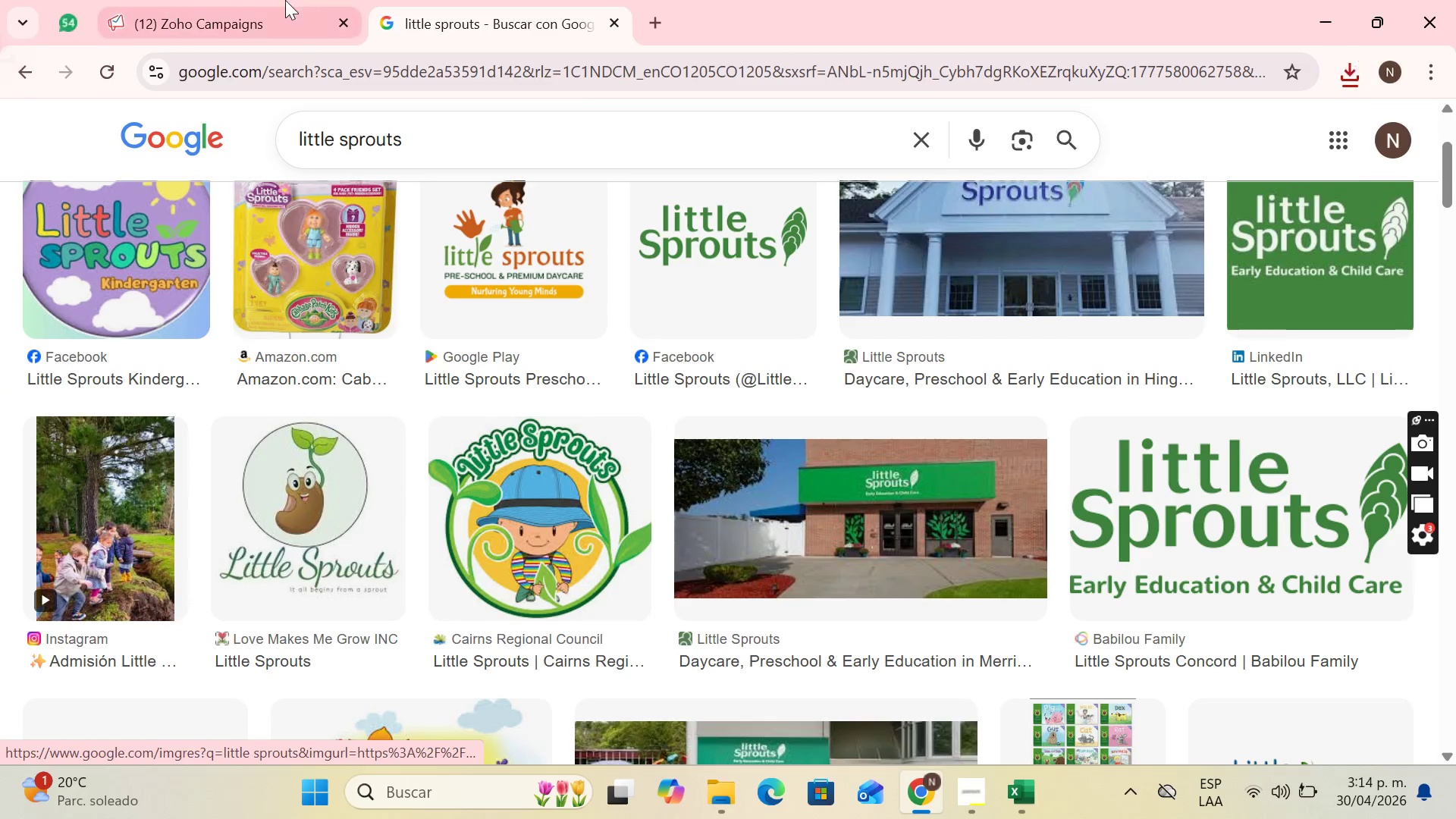 
left_click([278, 0])
 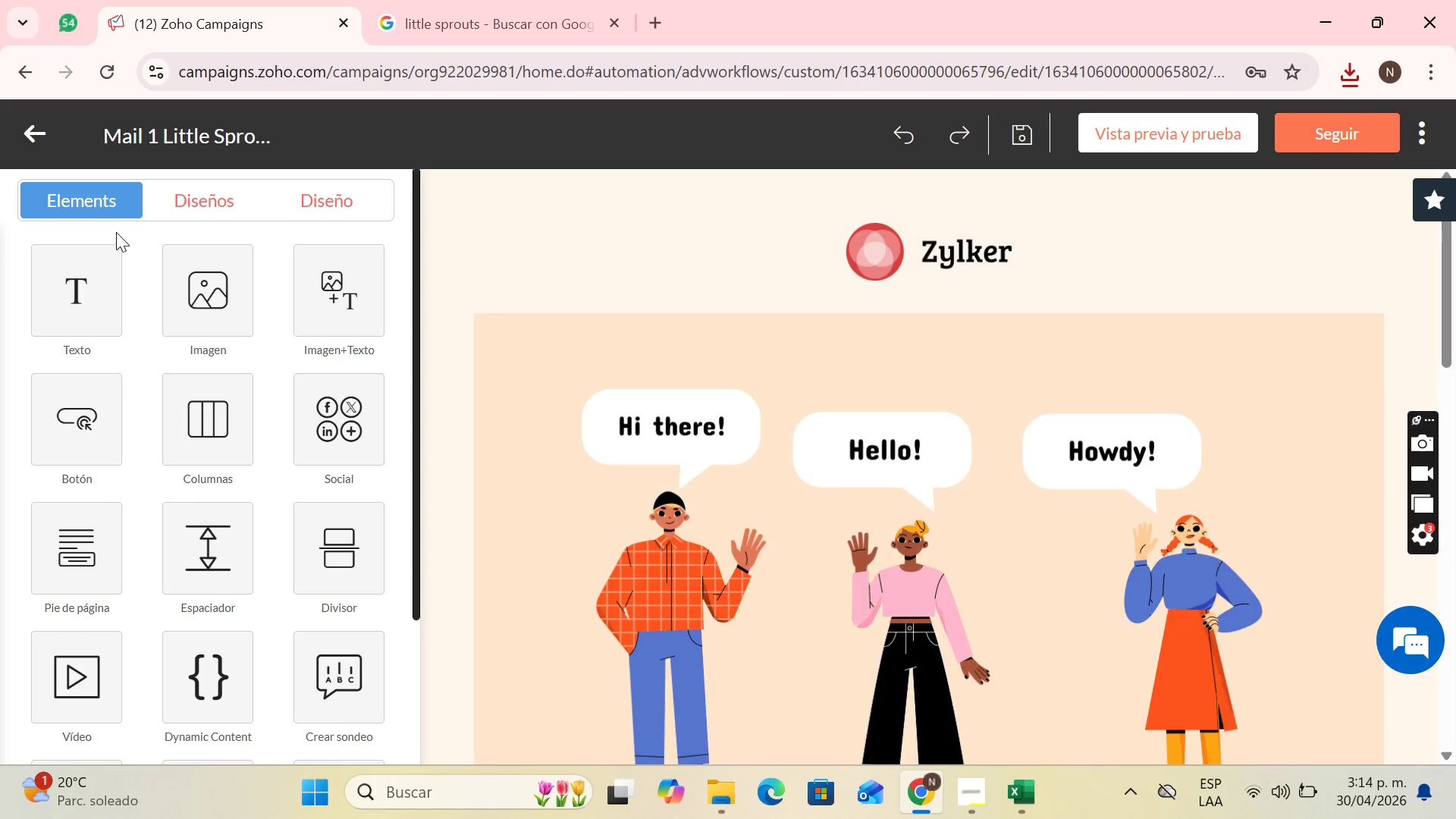 
left_click([940, 268])
 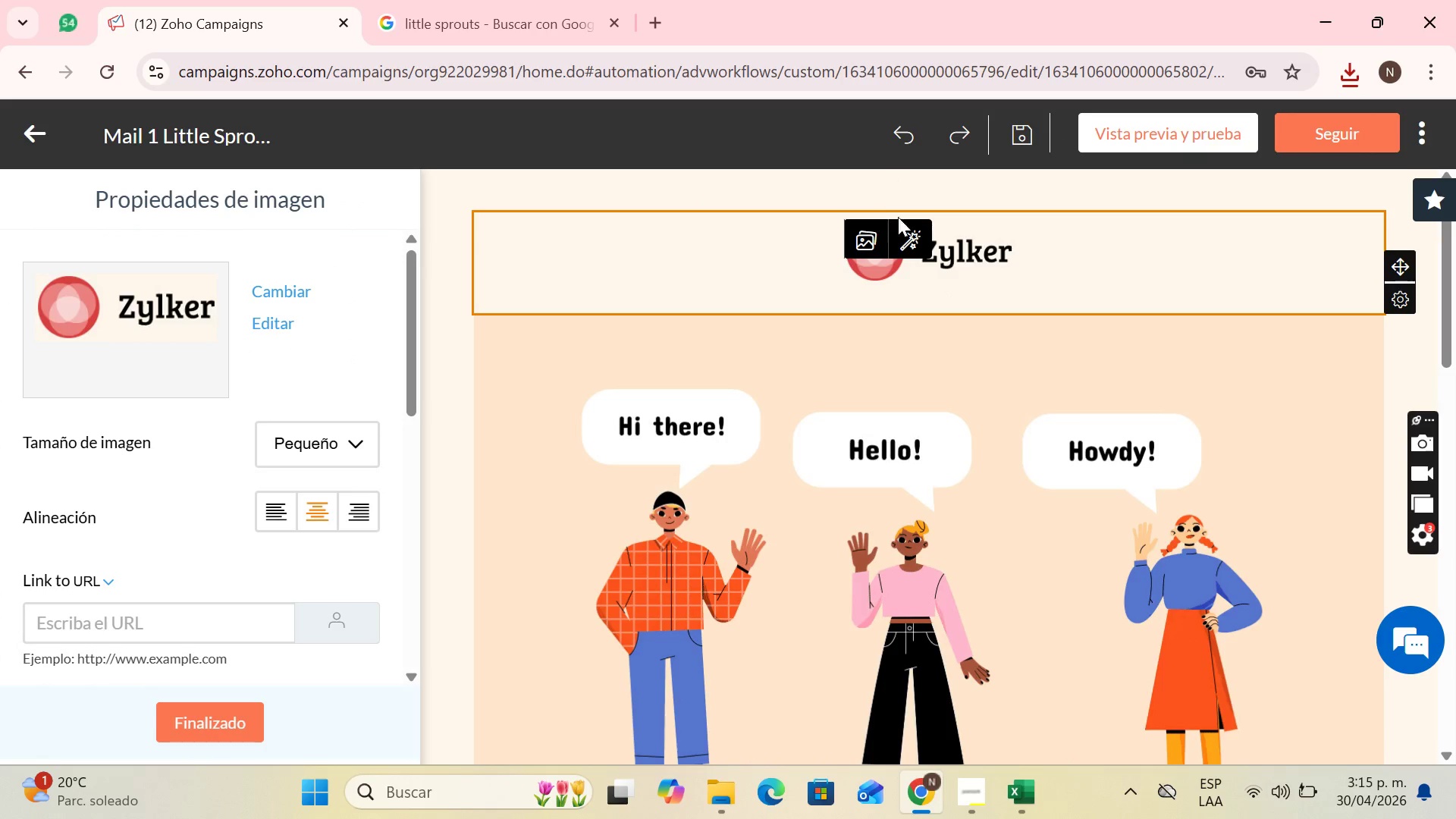 
left_click([853, 232])
 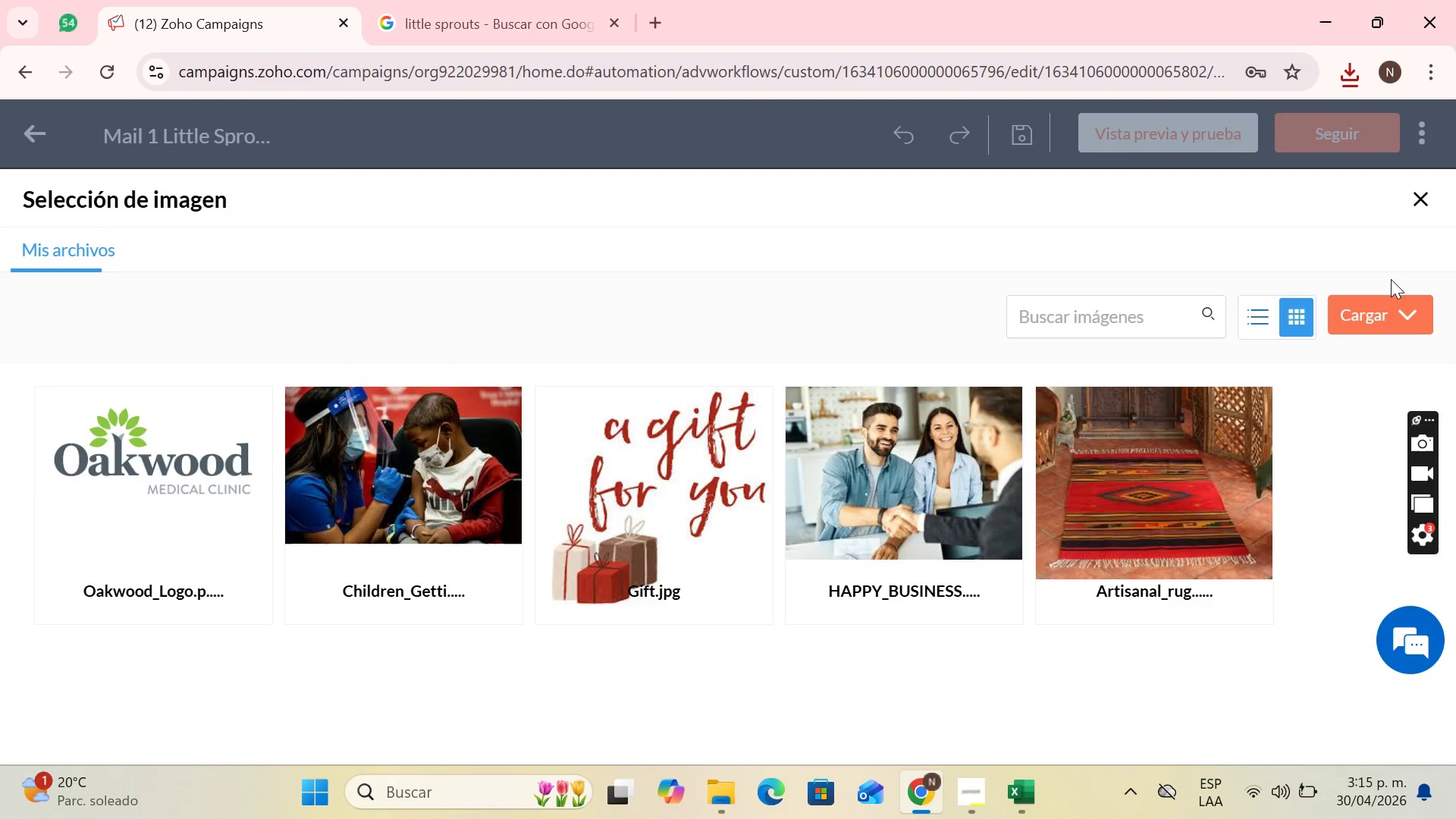 
left_click([1373, 315])
 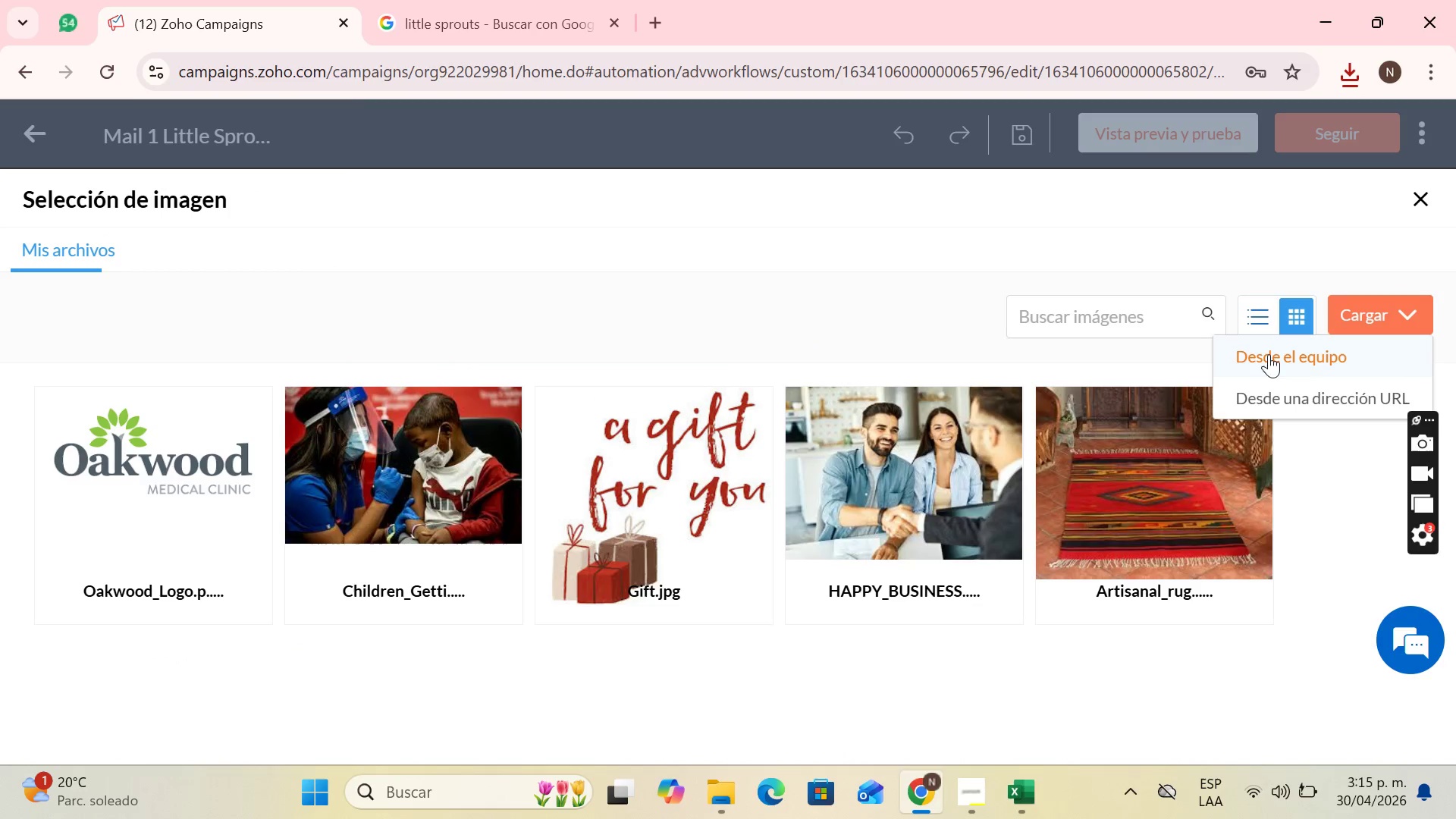 
left_click([1268, 356])
 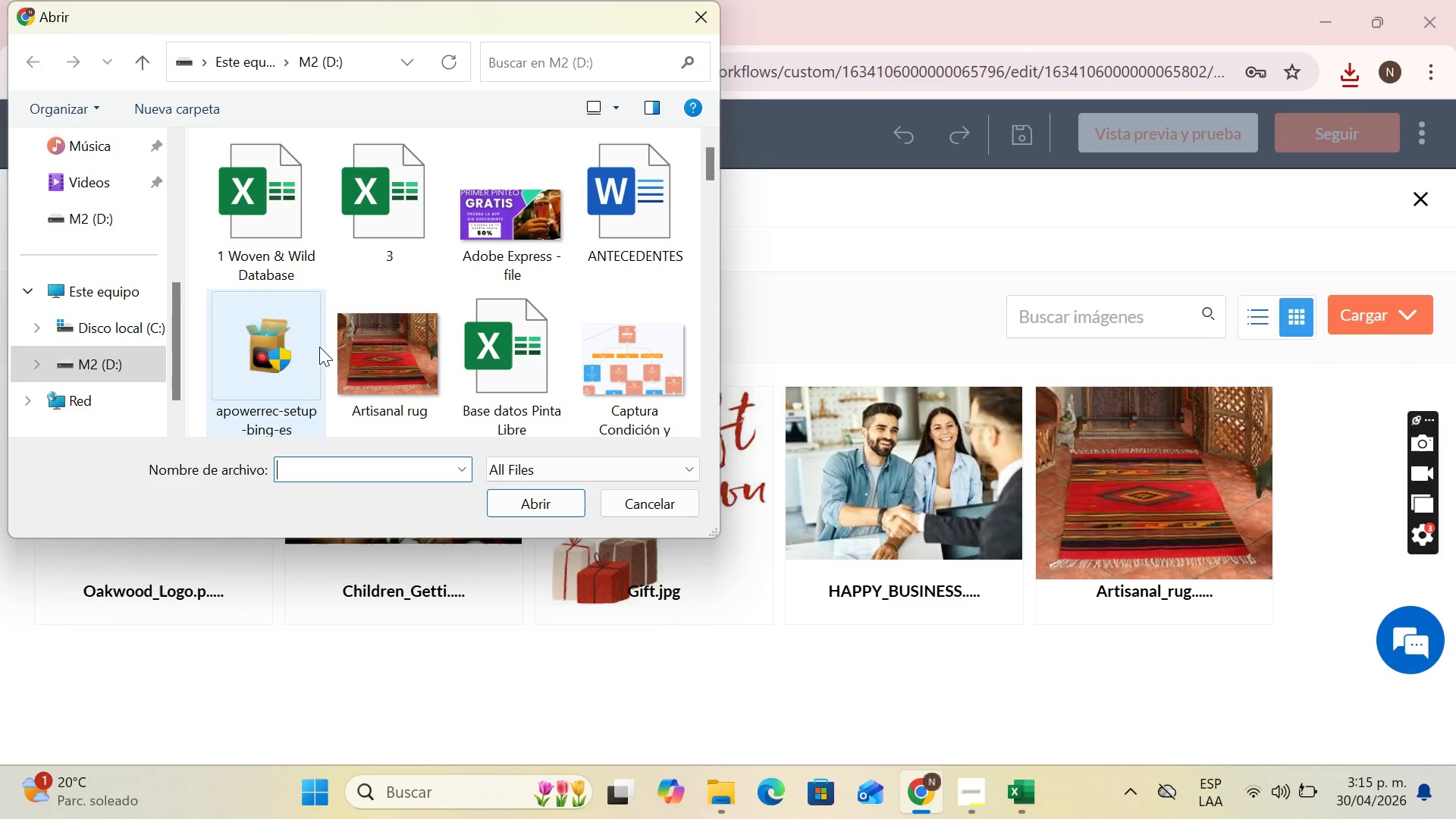 
type(little)
 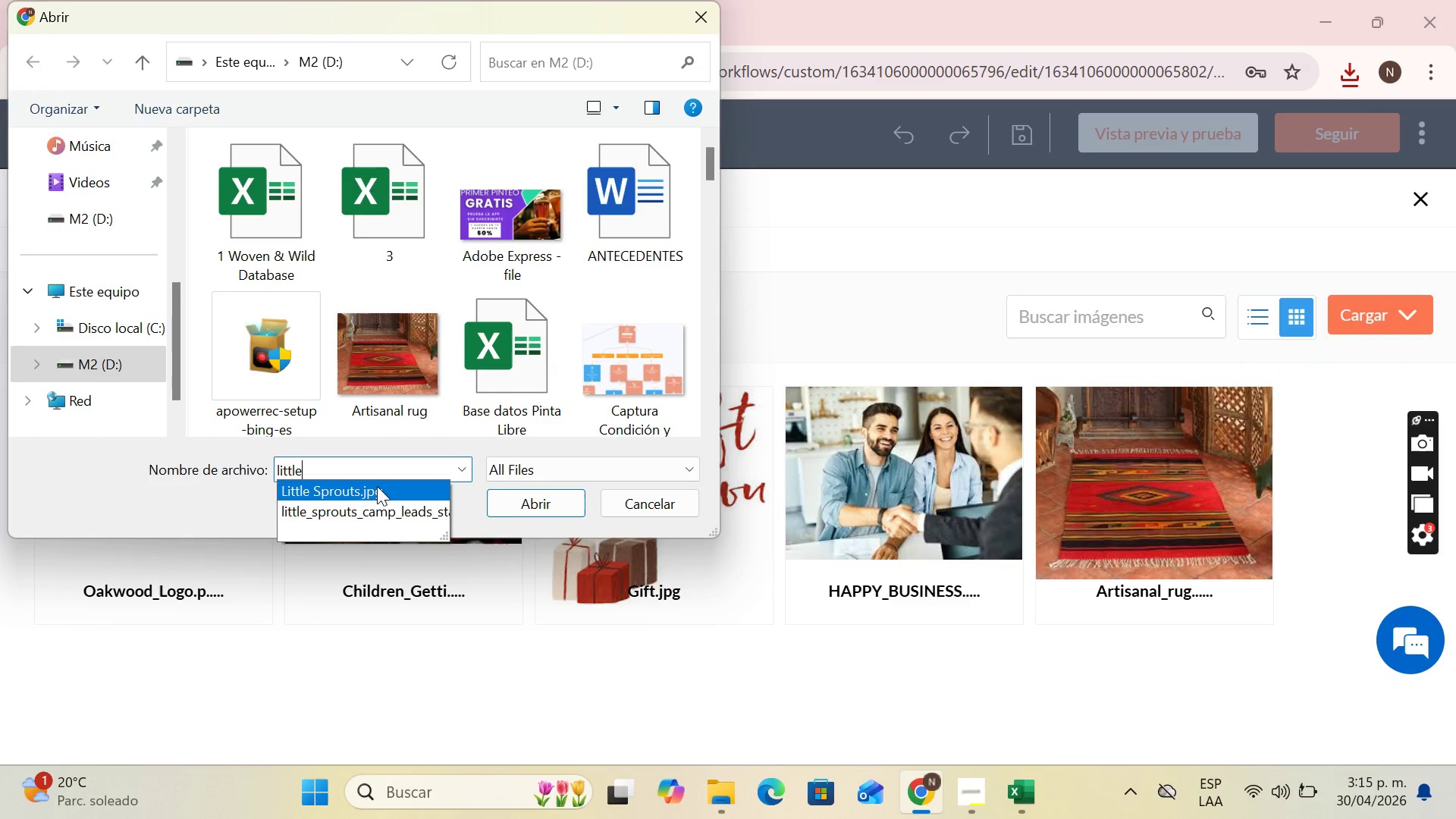 
double_click([377, 486])
 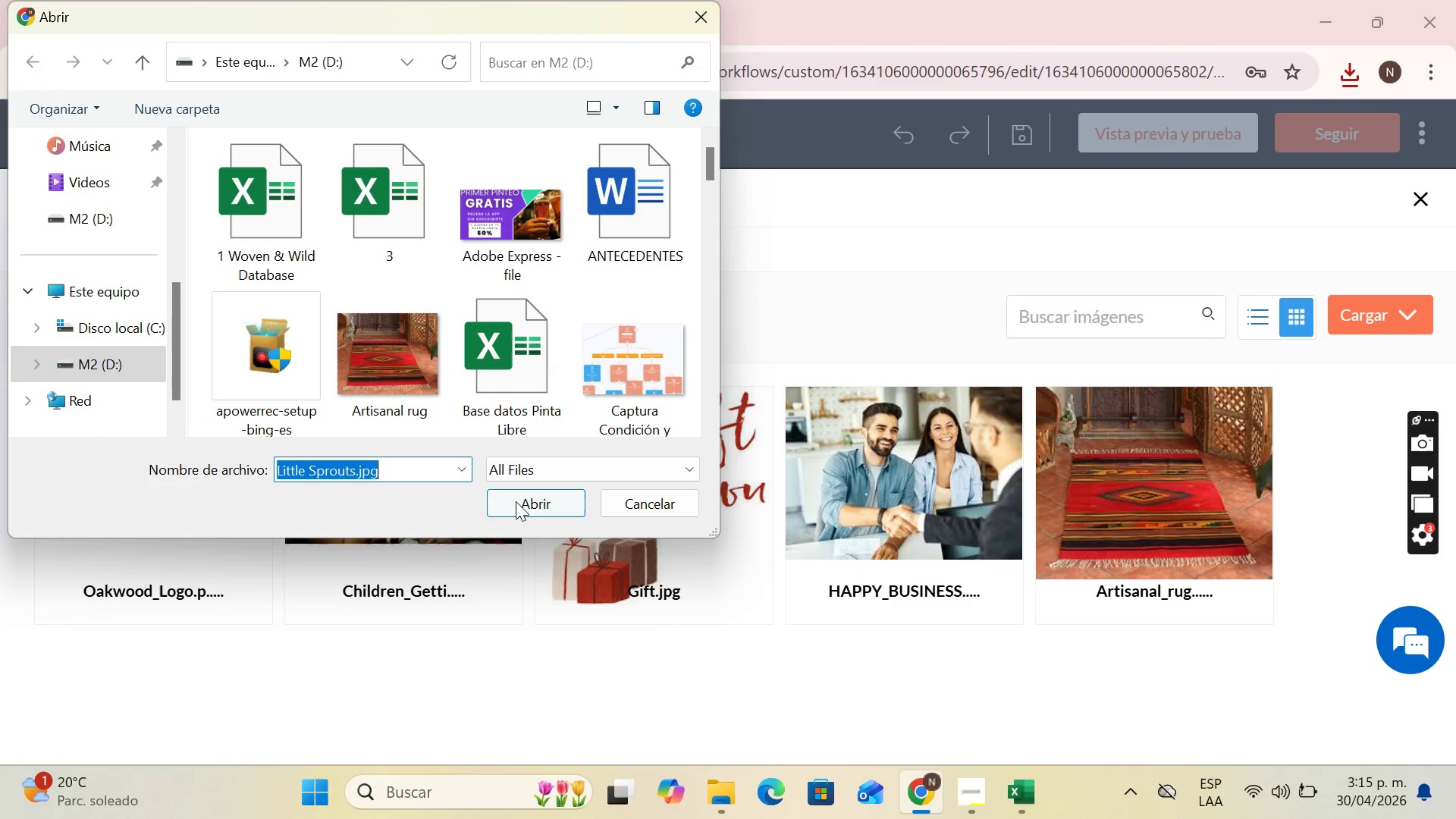 
triple_click([516, 500])
 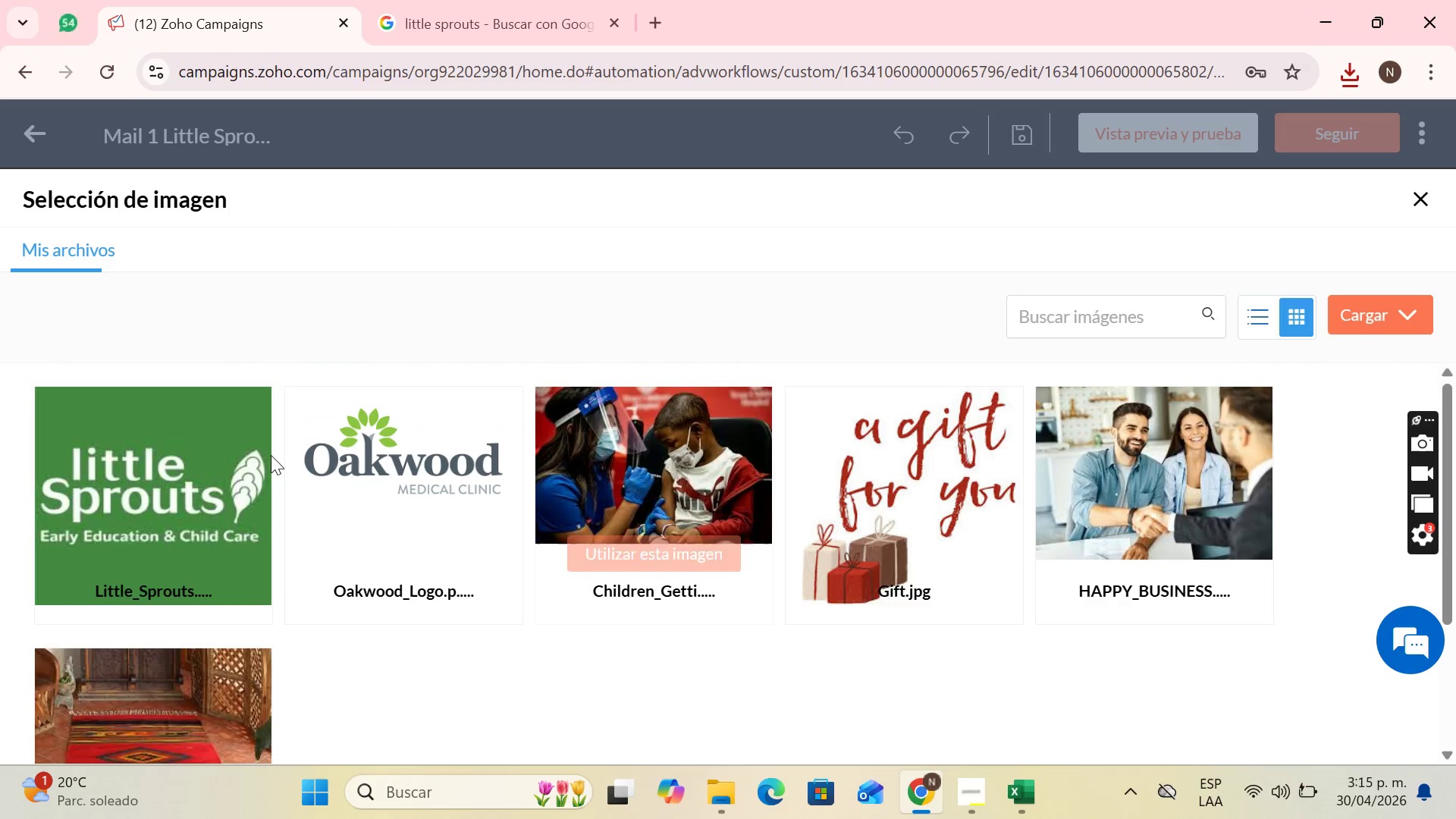 
left_click([83, 548])
 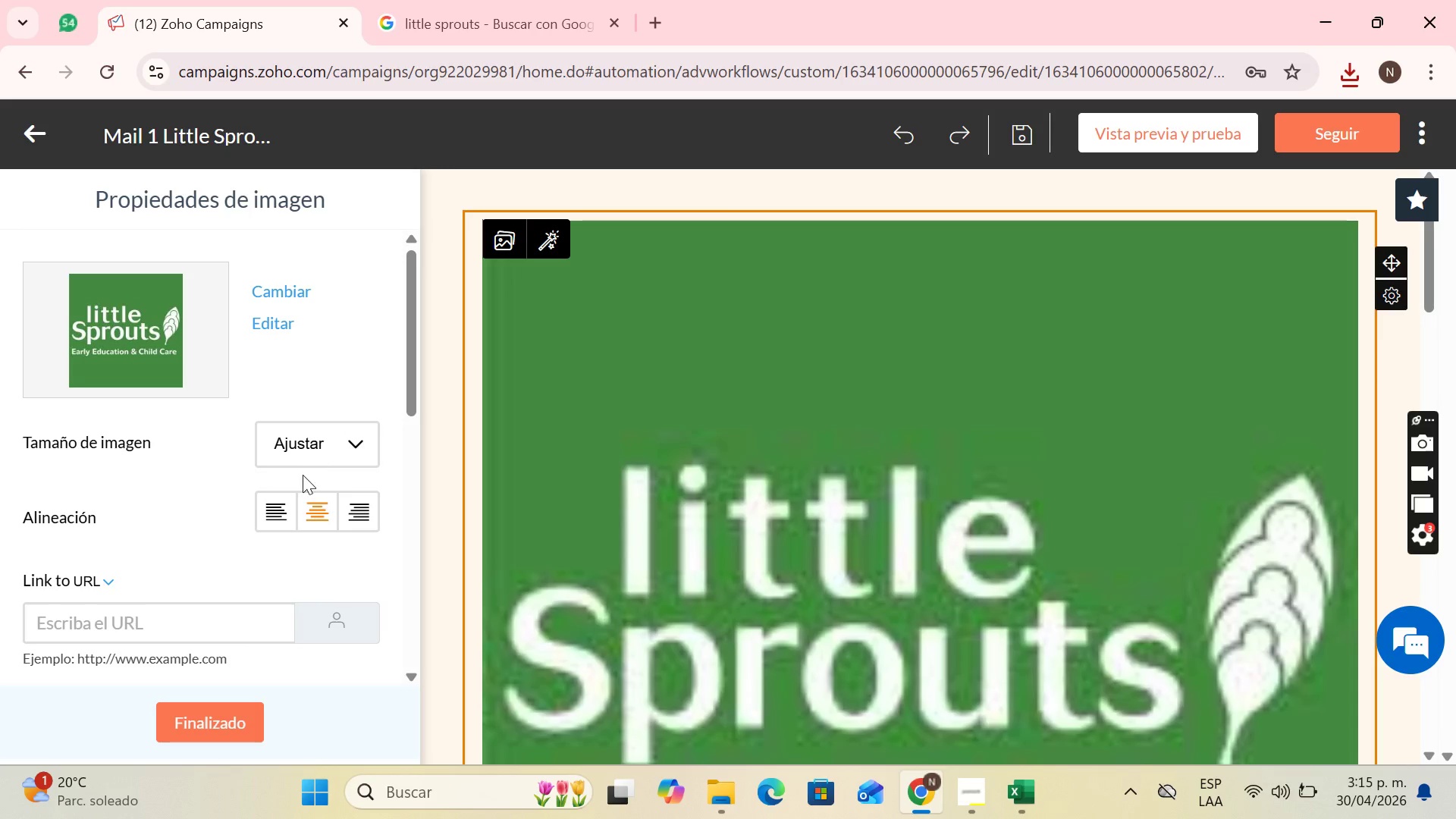 
double_click([305, 444])
 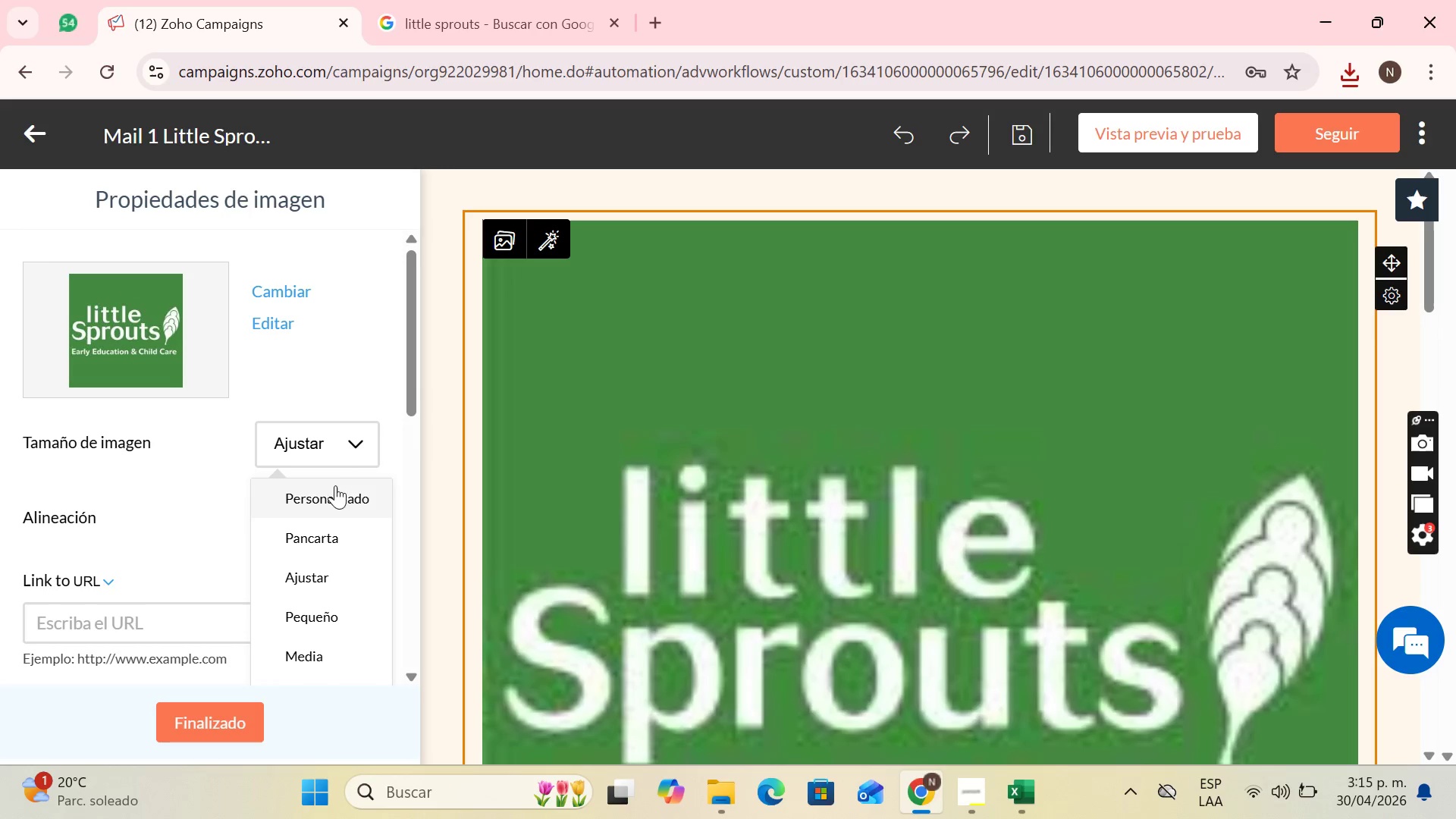 
left_click([335, 494])
 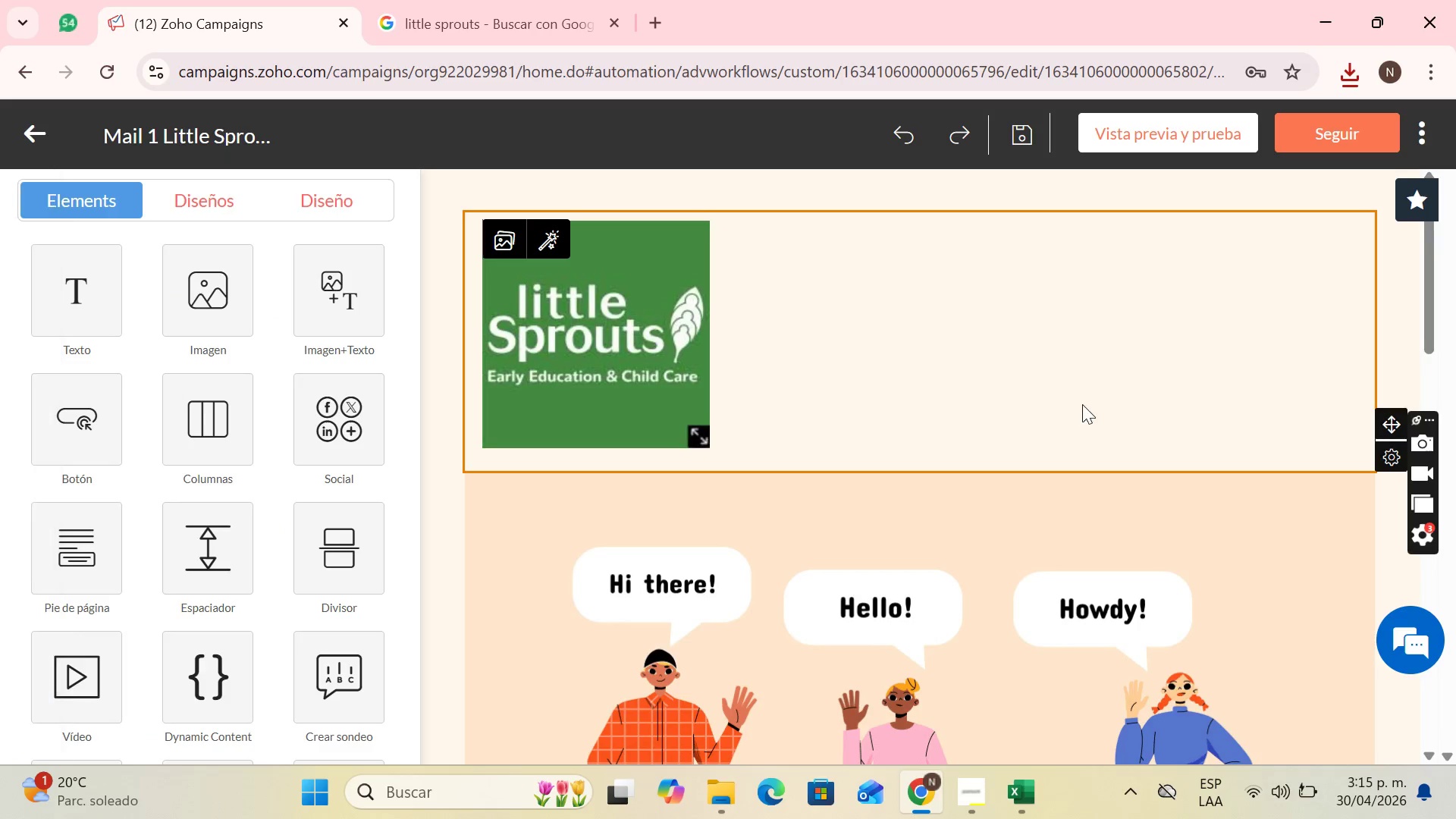 
scroll: coordinate [1082, 404], scroll_direction: down, amount: 1.0
 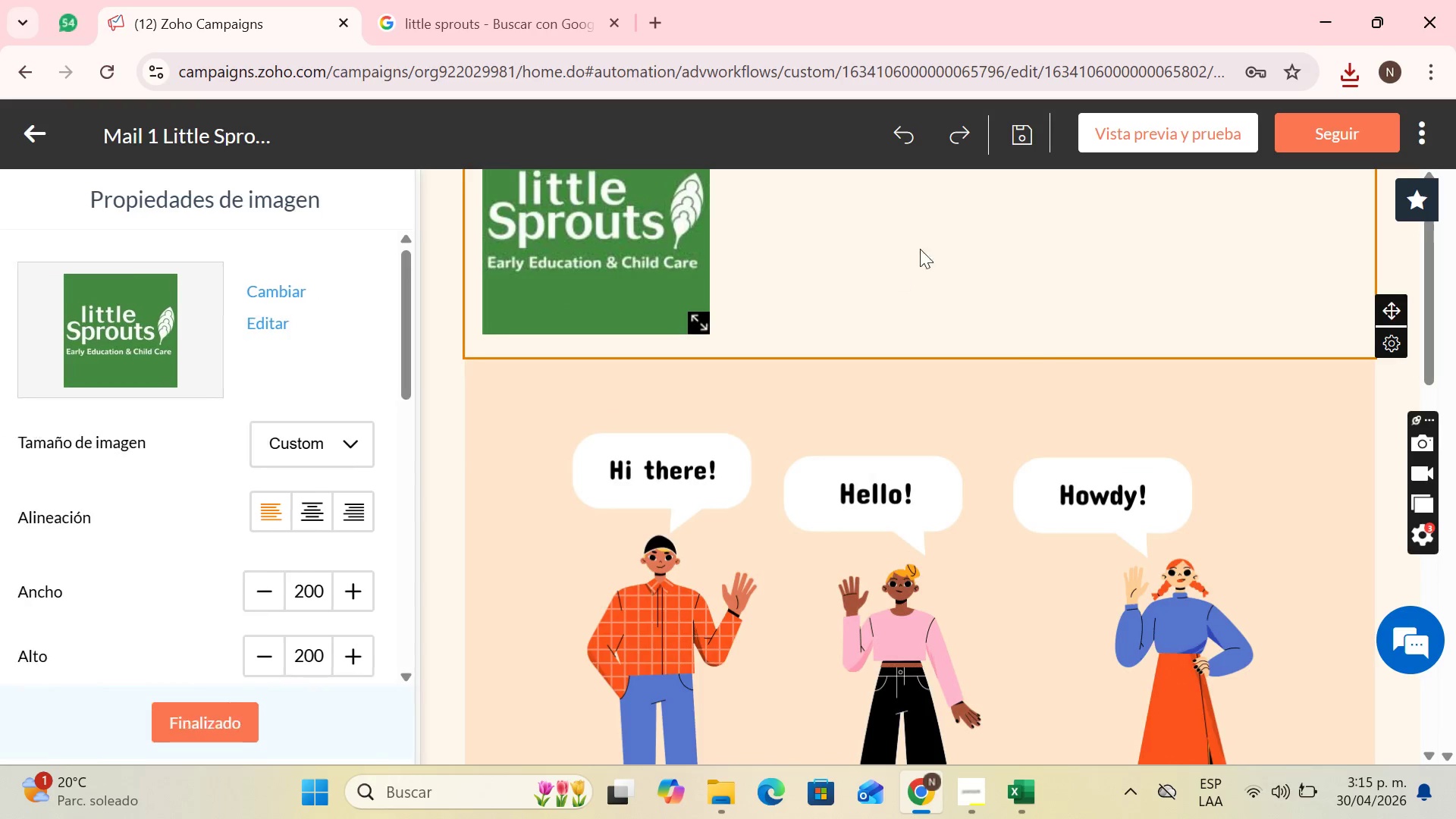 
scroll: coordinate [927, 246], scroll_direction: up, amount: 1.0
 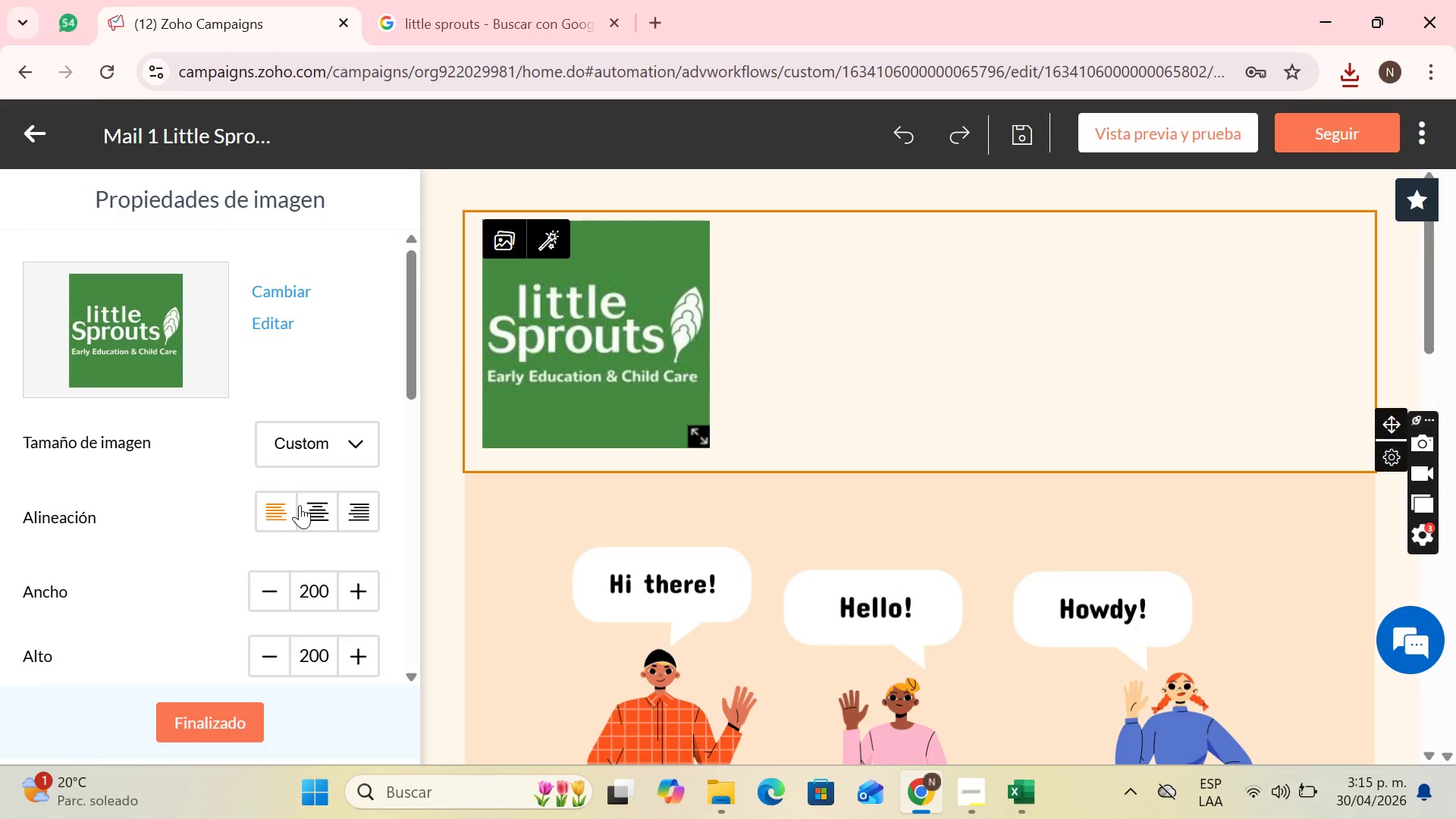 
left_click([306, 507])
 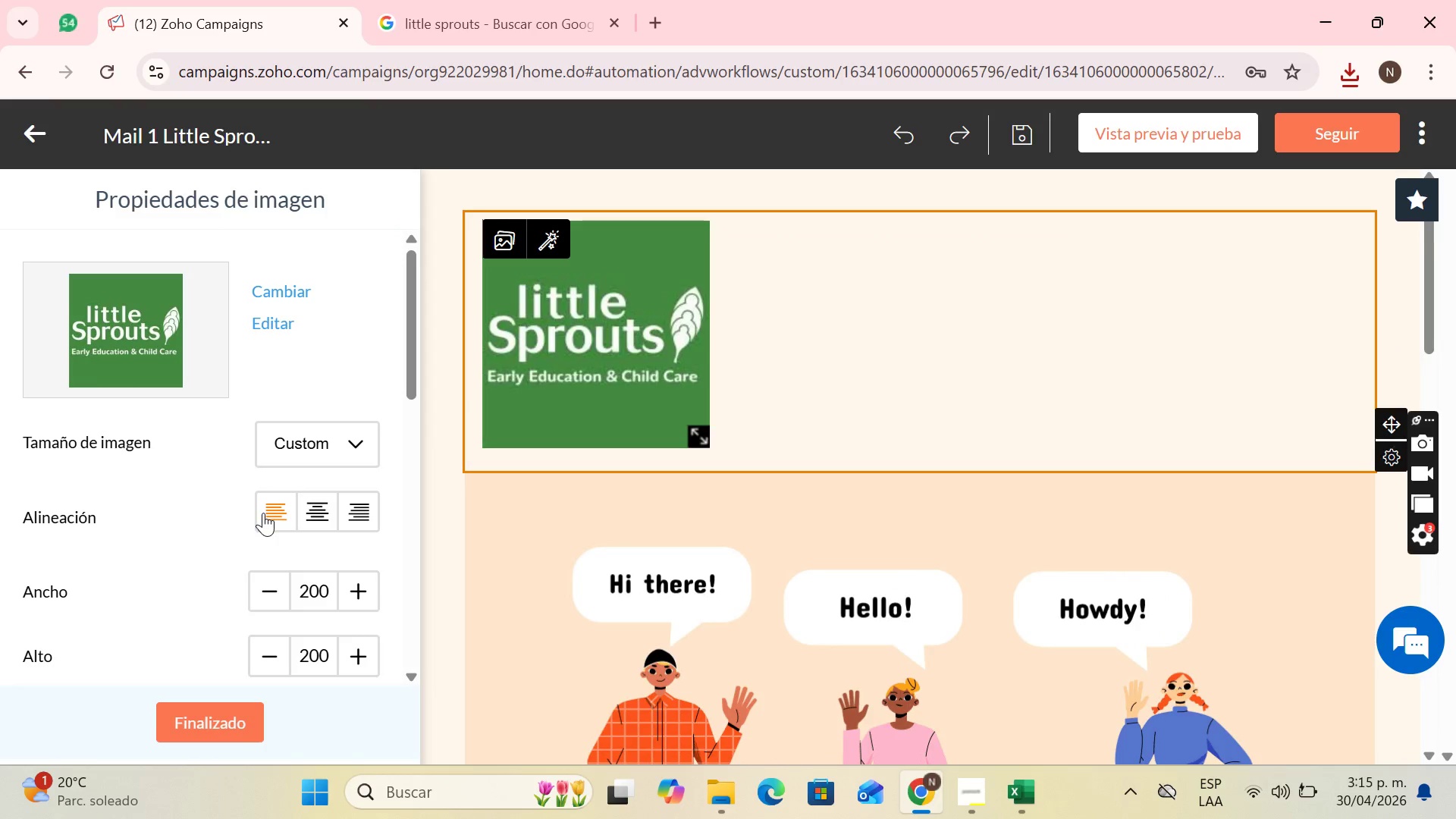 
left_click([670, 359])
 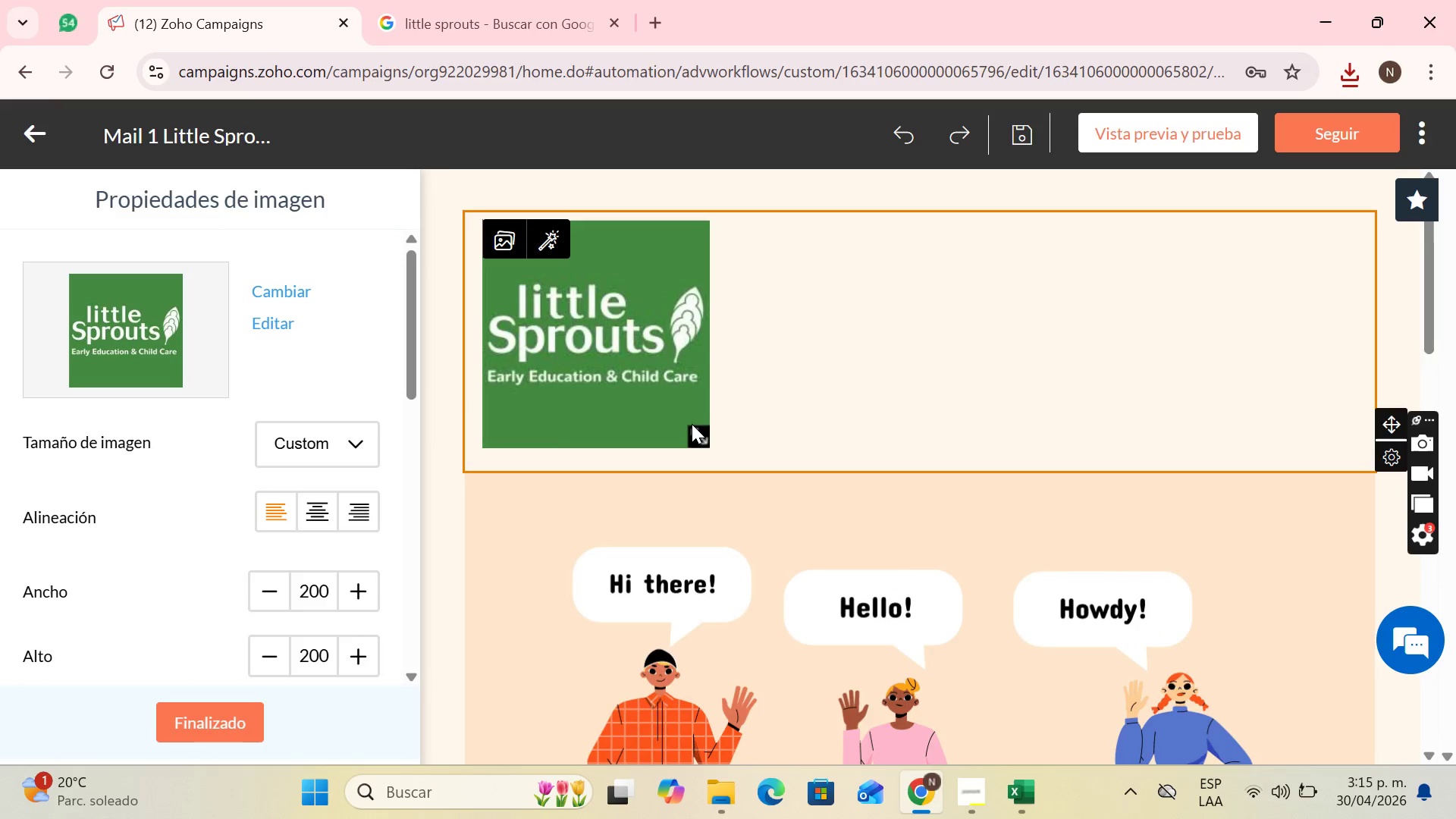 
left_click_drag(start_coordinate=[702, 430], to_coordinate=[778, 425])
 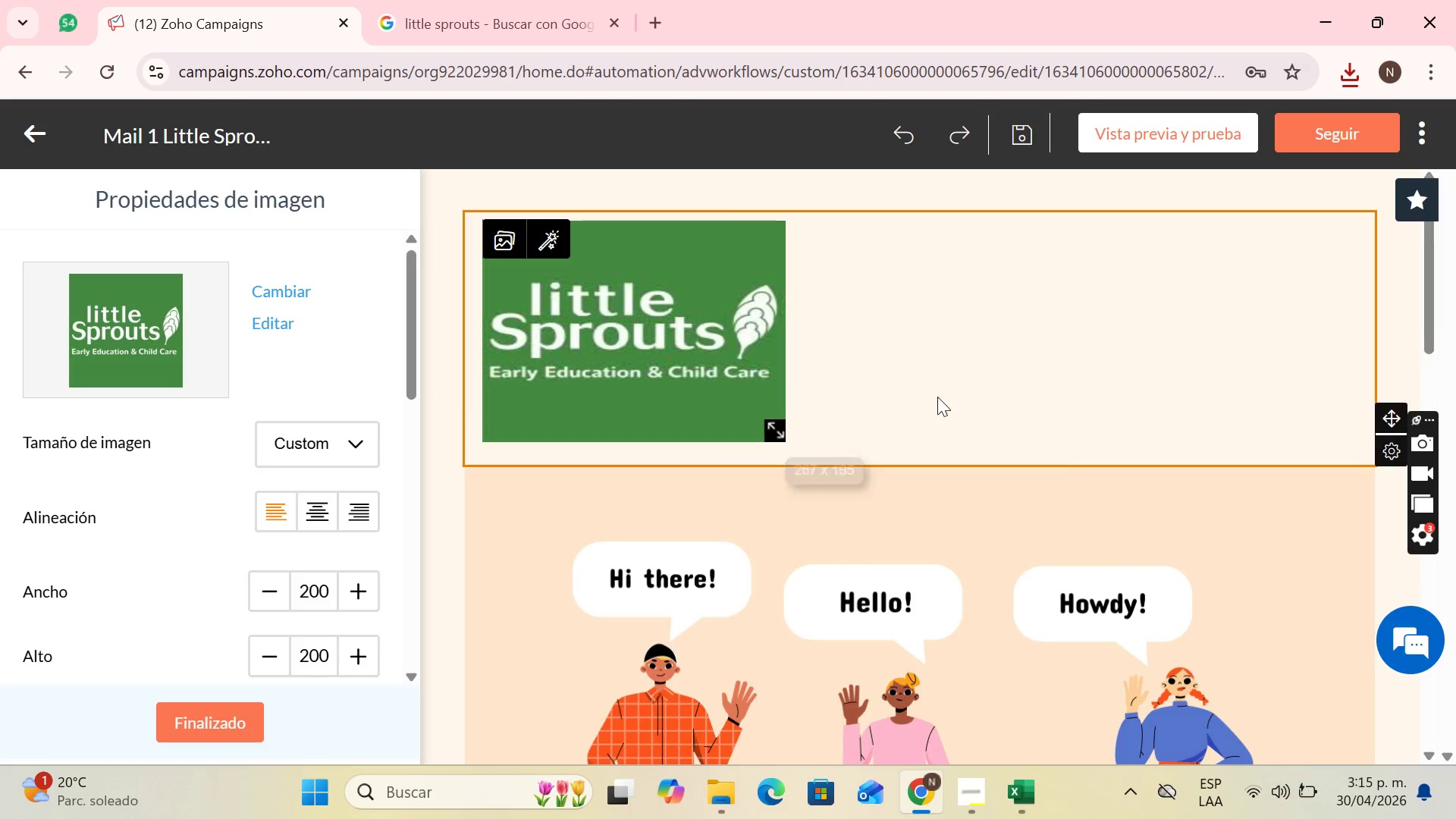 
left_click([937, 397])
 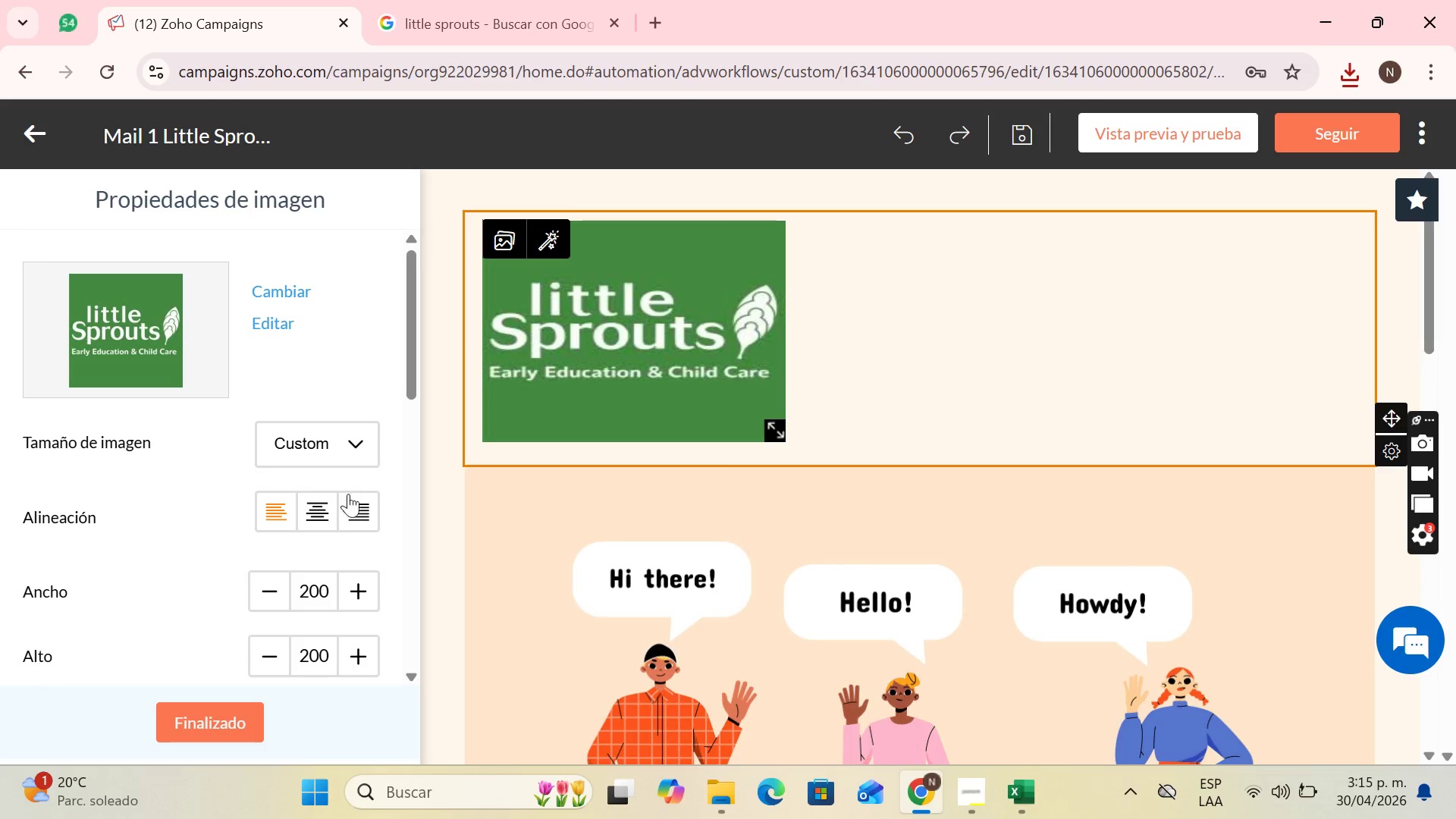 
left_click([309, 521])
 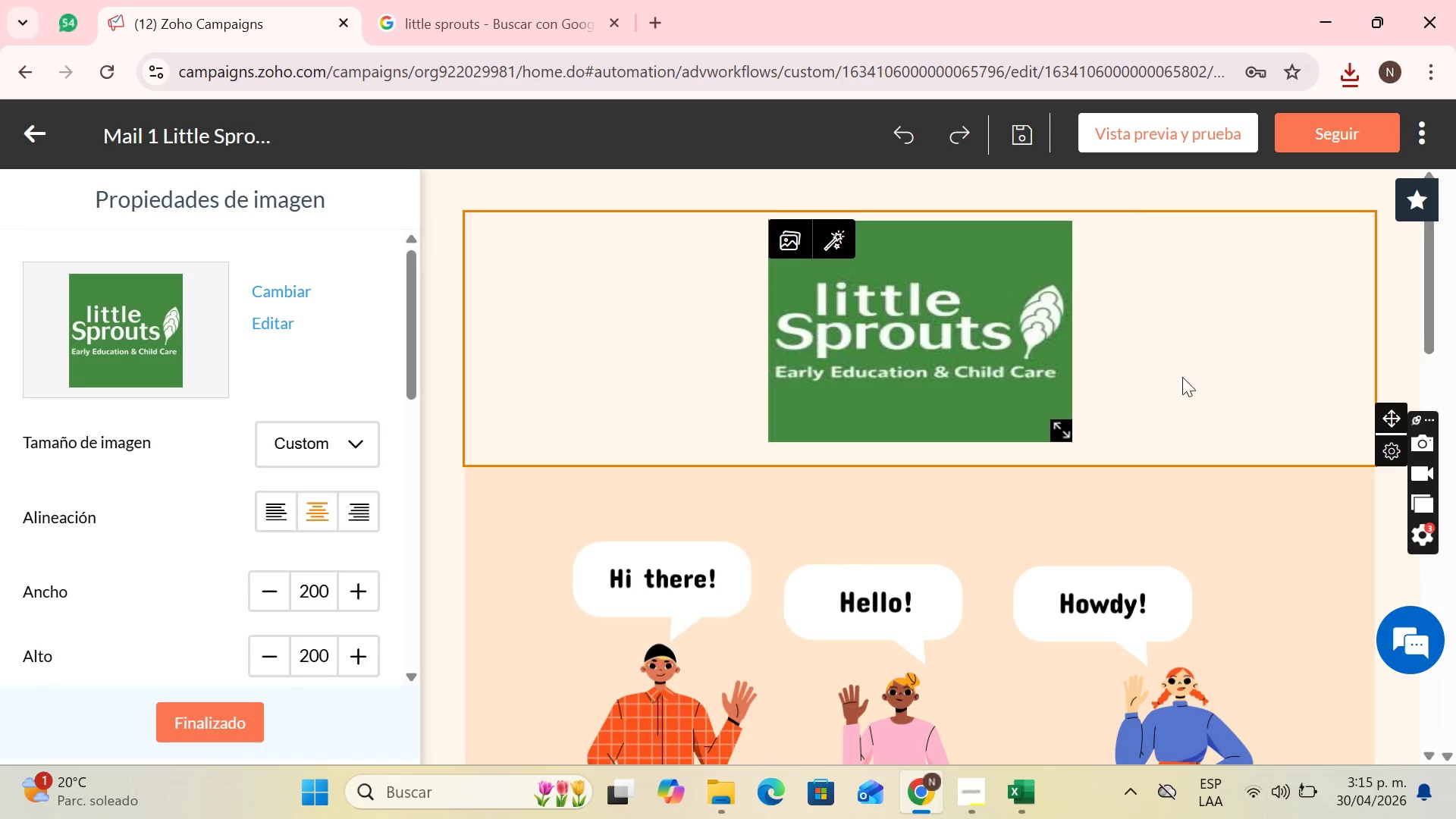 
scroll: coordinate [977, 438], scroll_direction: up, amount: 1.0
 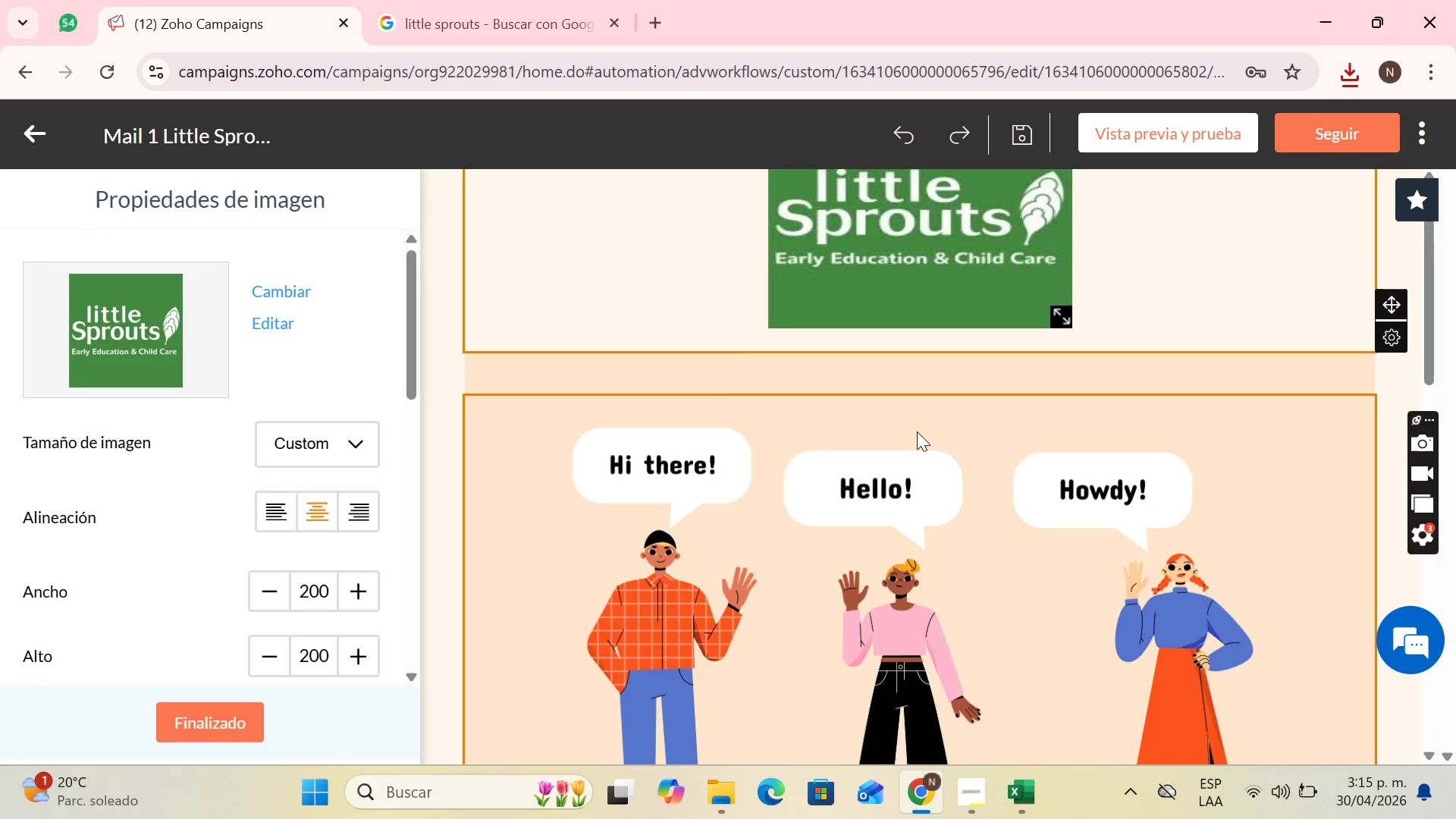 
left_click([700, 302])
 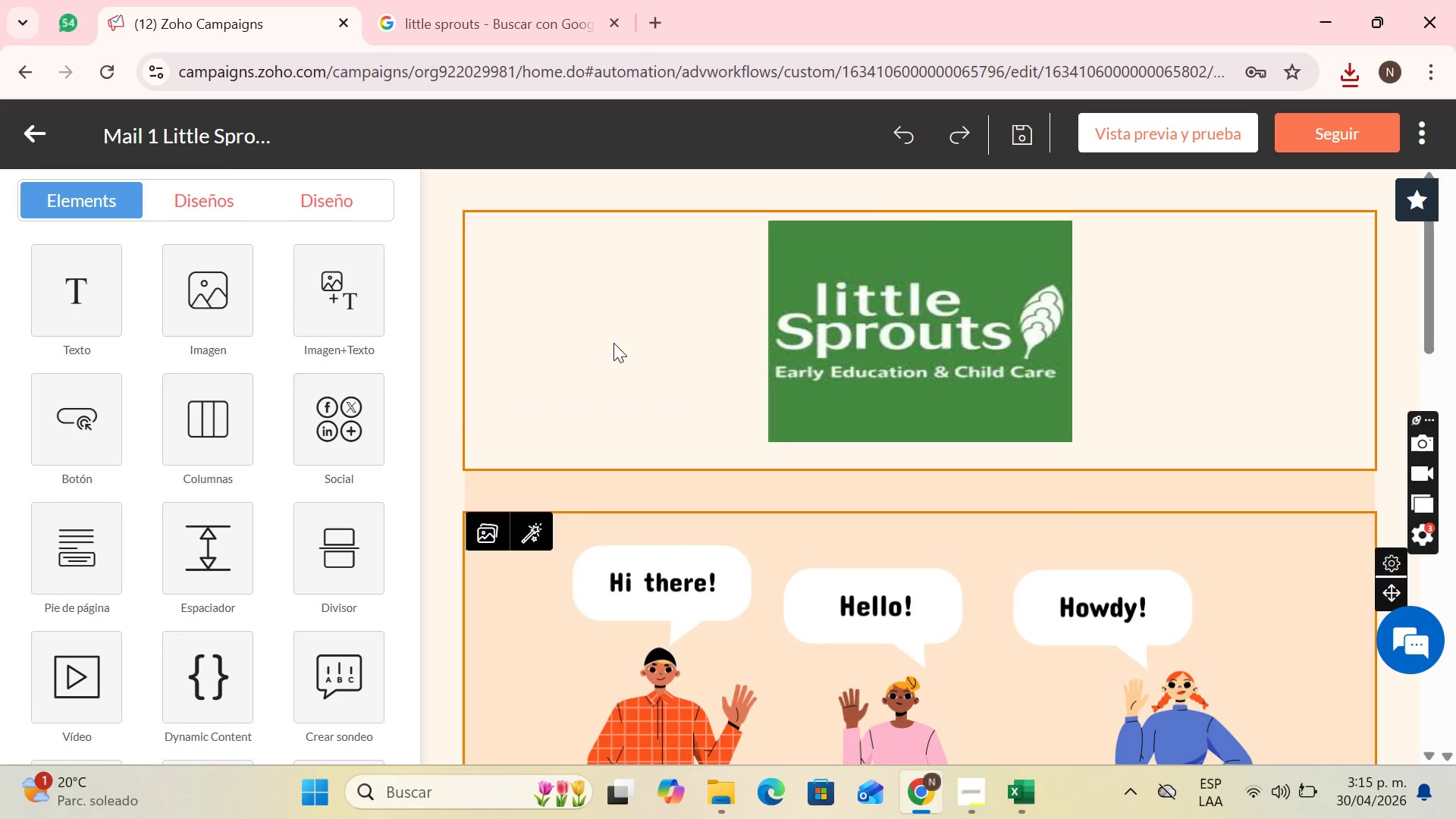 
scroll: coordinate [850, 422], scroll_direction: up, amount: 7.0
 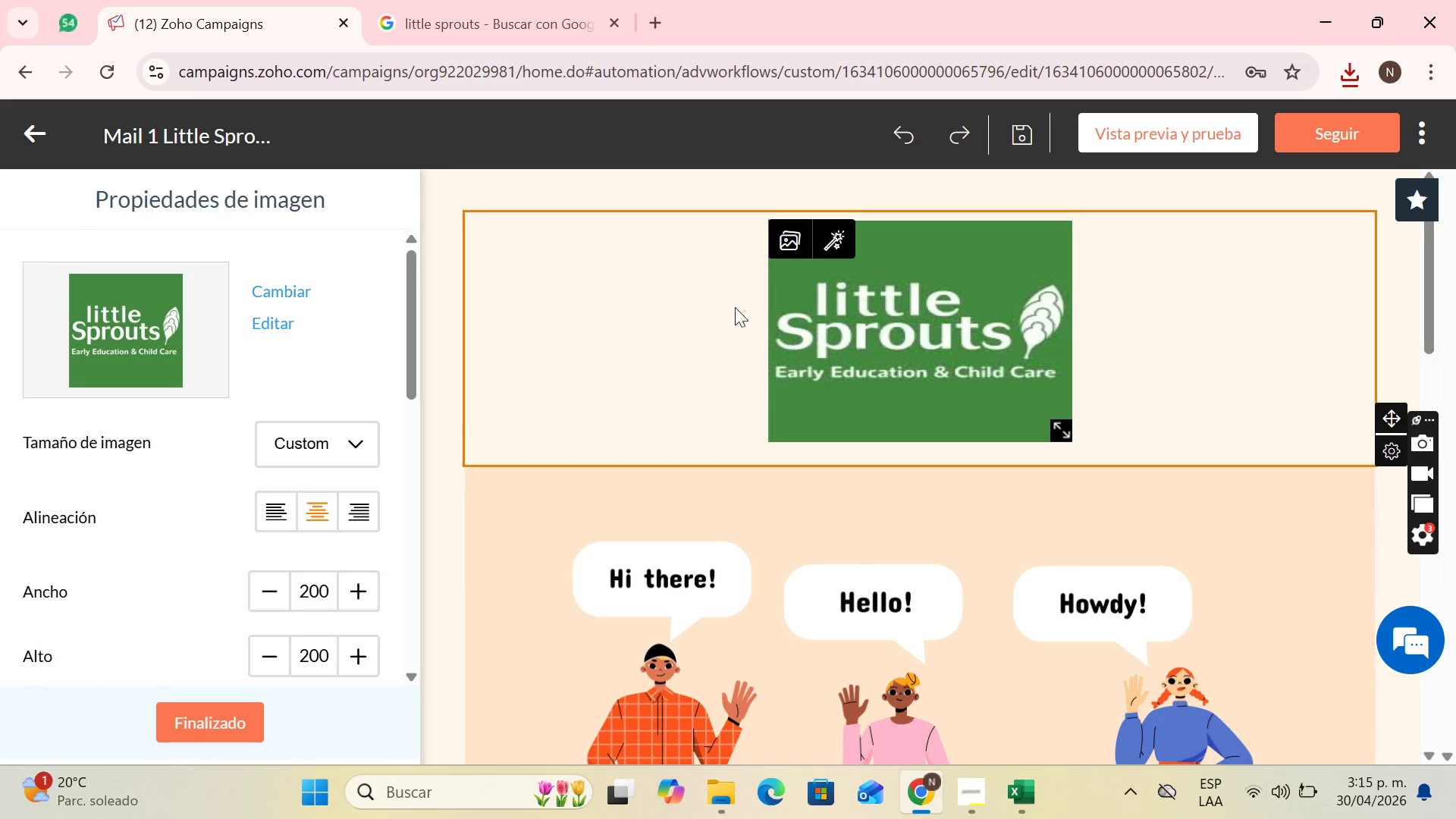 
left_click([626, 334])
 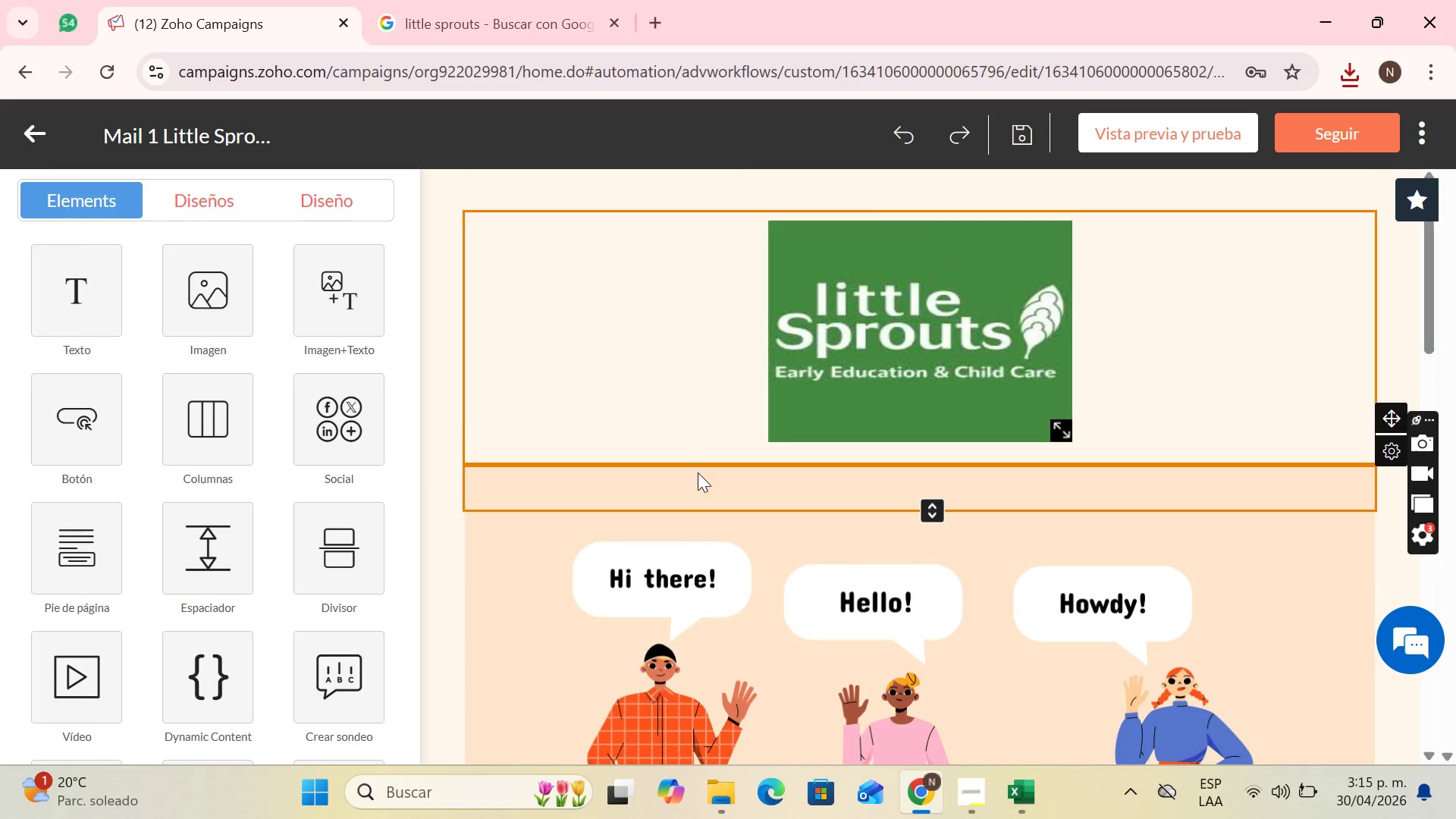 
scroll: coordinate [927, 457], scroll_direction: down, amount: 1.0
 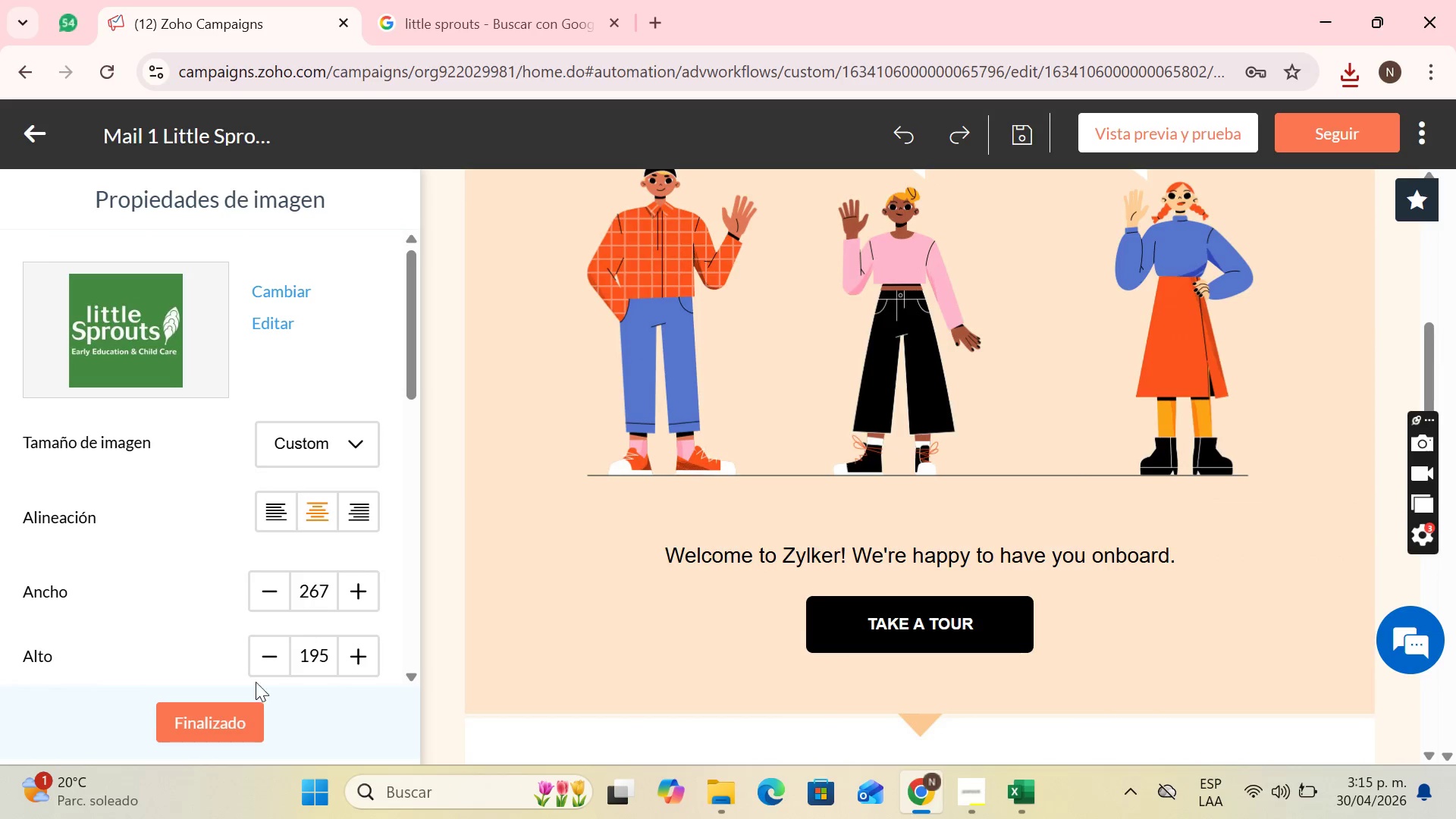 
left_click([240, 723])
 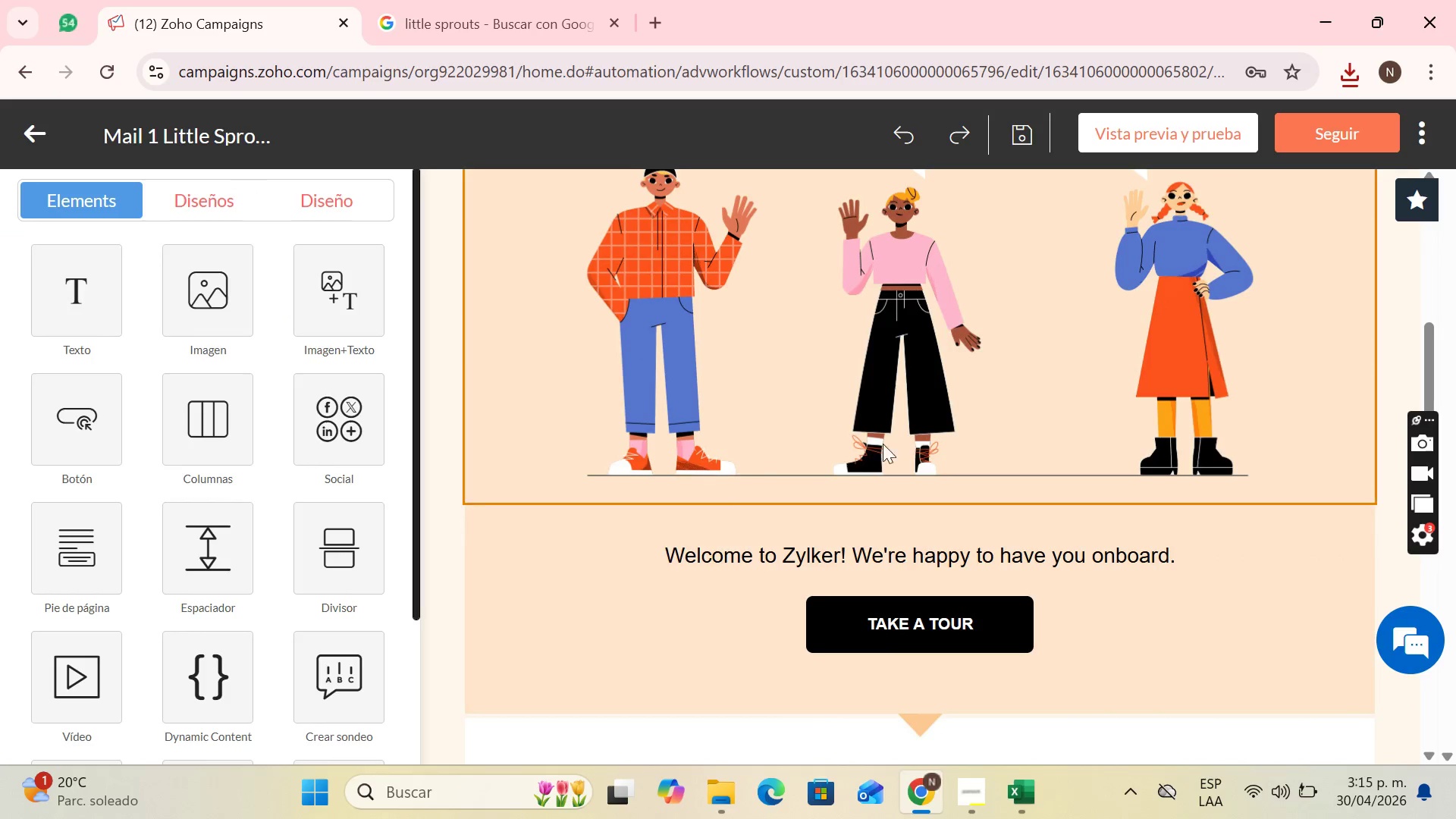 
scroll: coordinate [897, 442], scroll_direction: up, amount: 6.0
 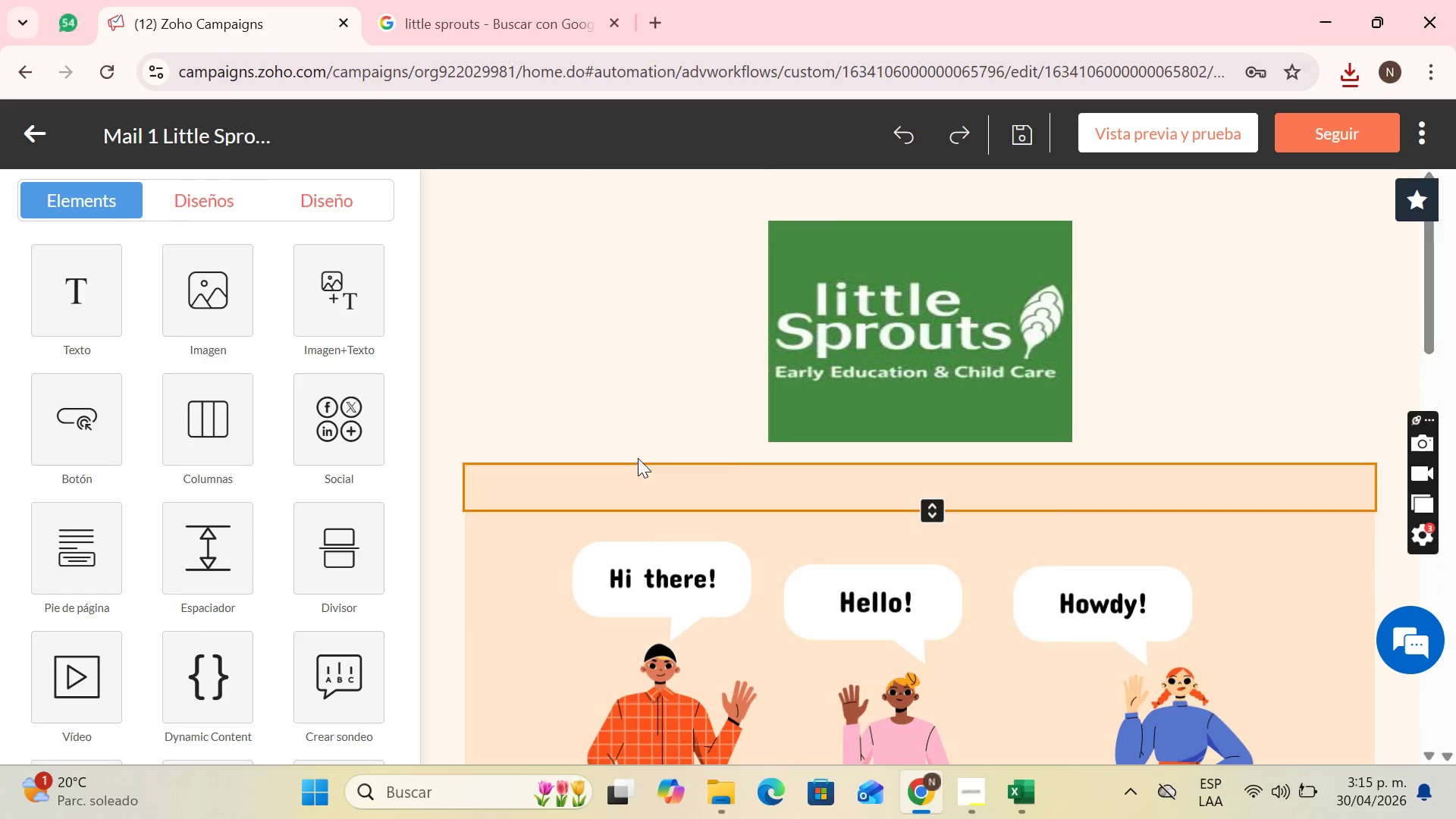 
left_click([643, 336])
 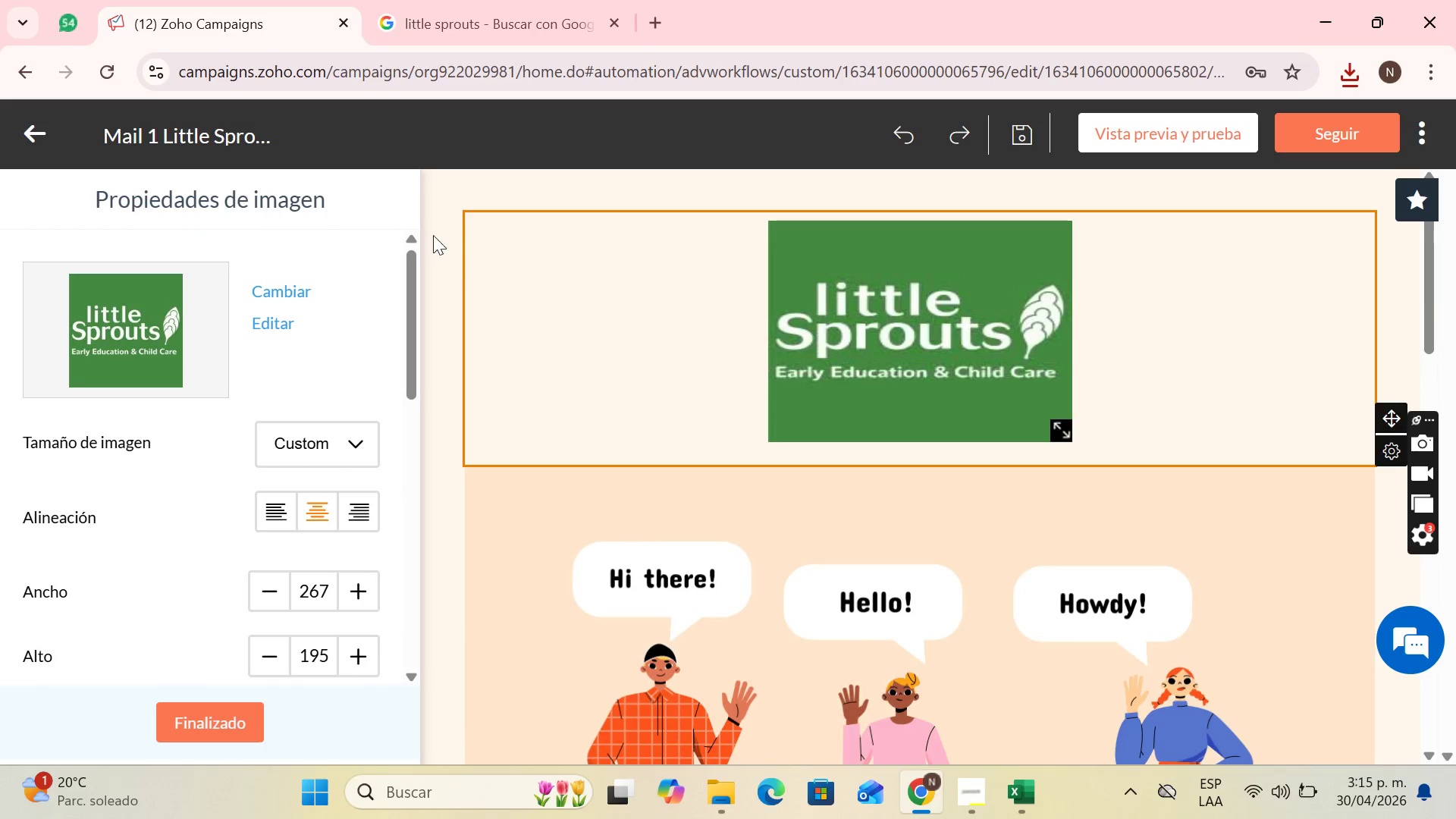 
left_click([700, 237])
 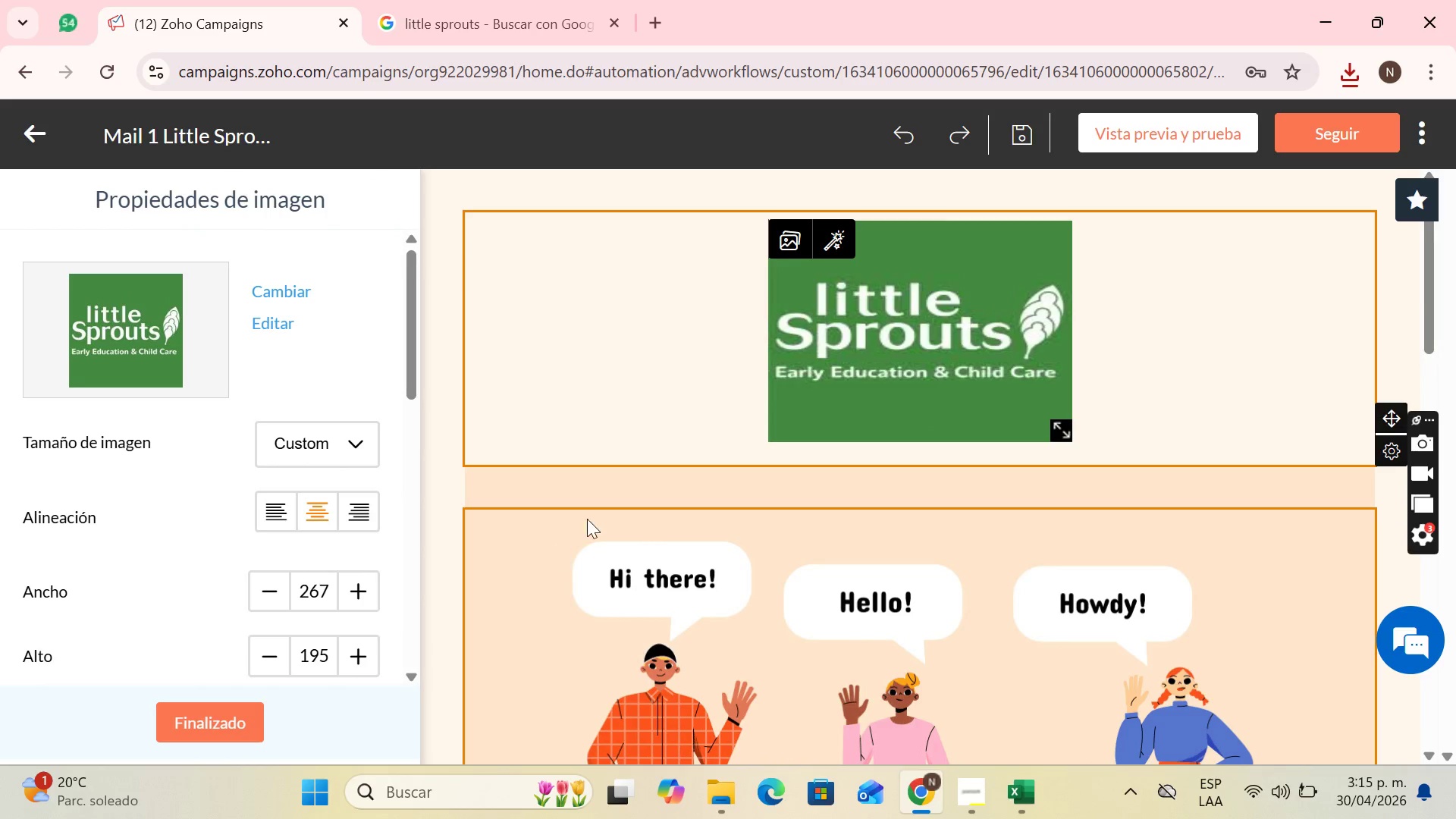 
left_click([595, 511])
 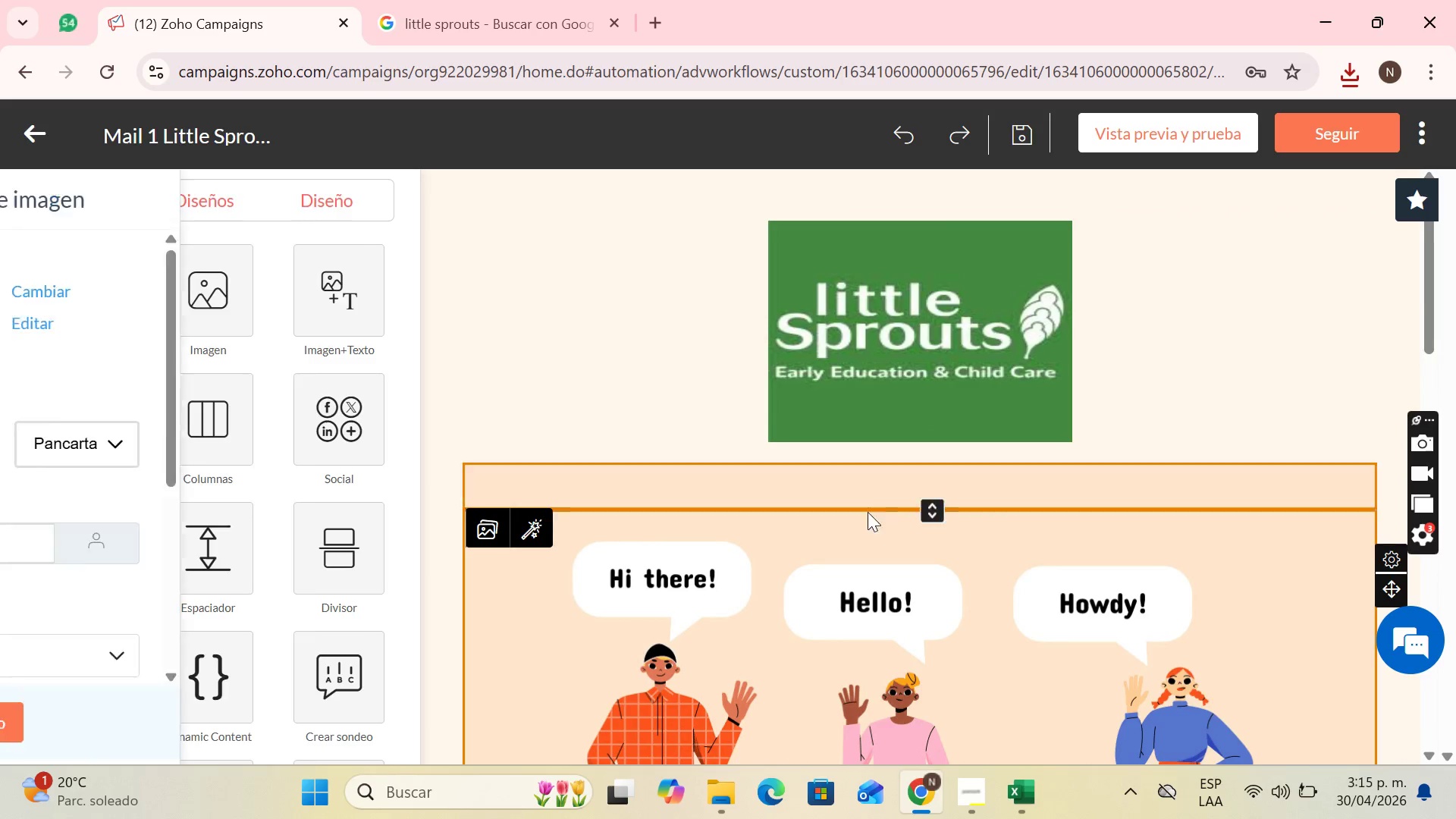 
scroll: coordinate [1234, 506], scroll_direction: down, amount: 5.0
 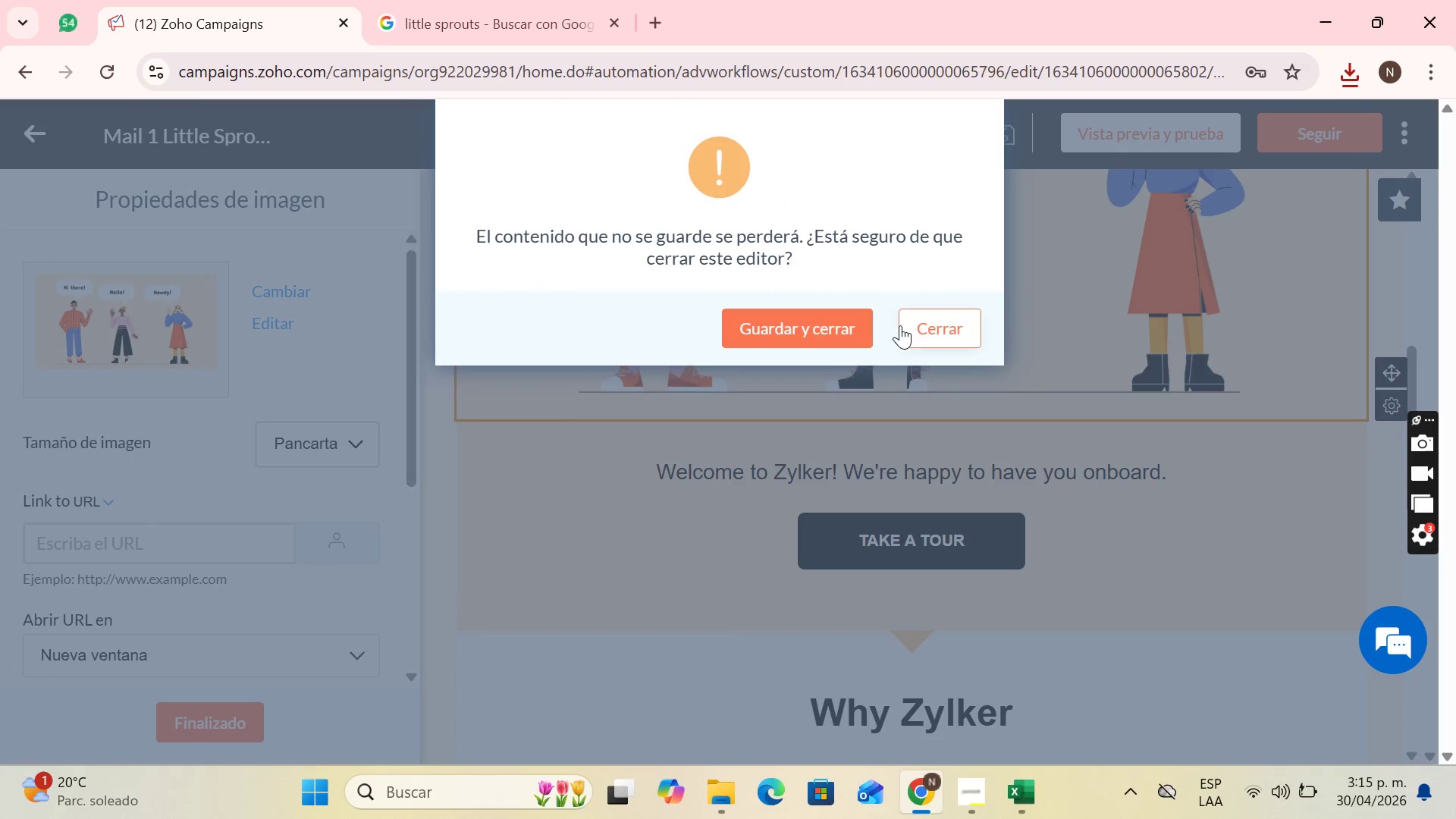 
wait(6.0)
 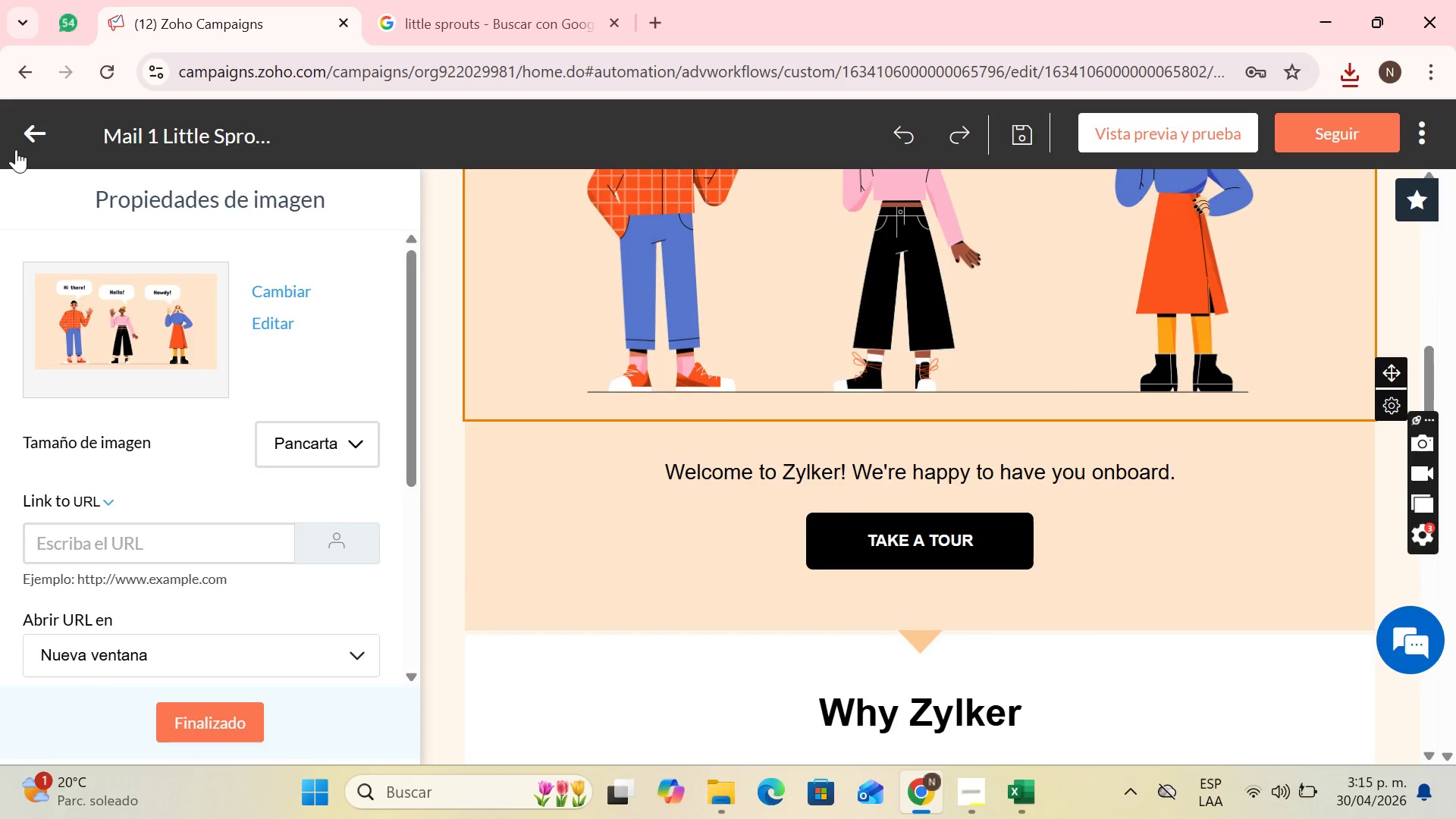 
left_click([944, 337])
 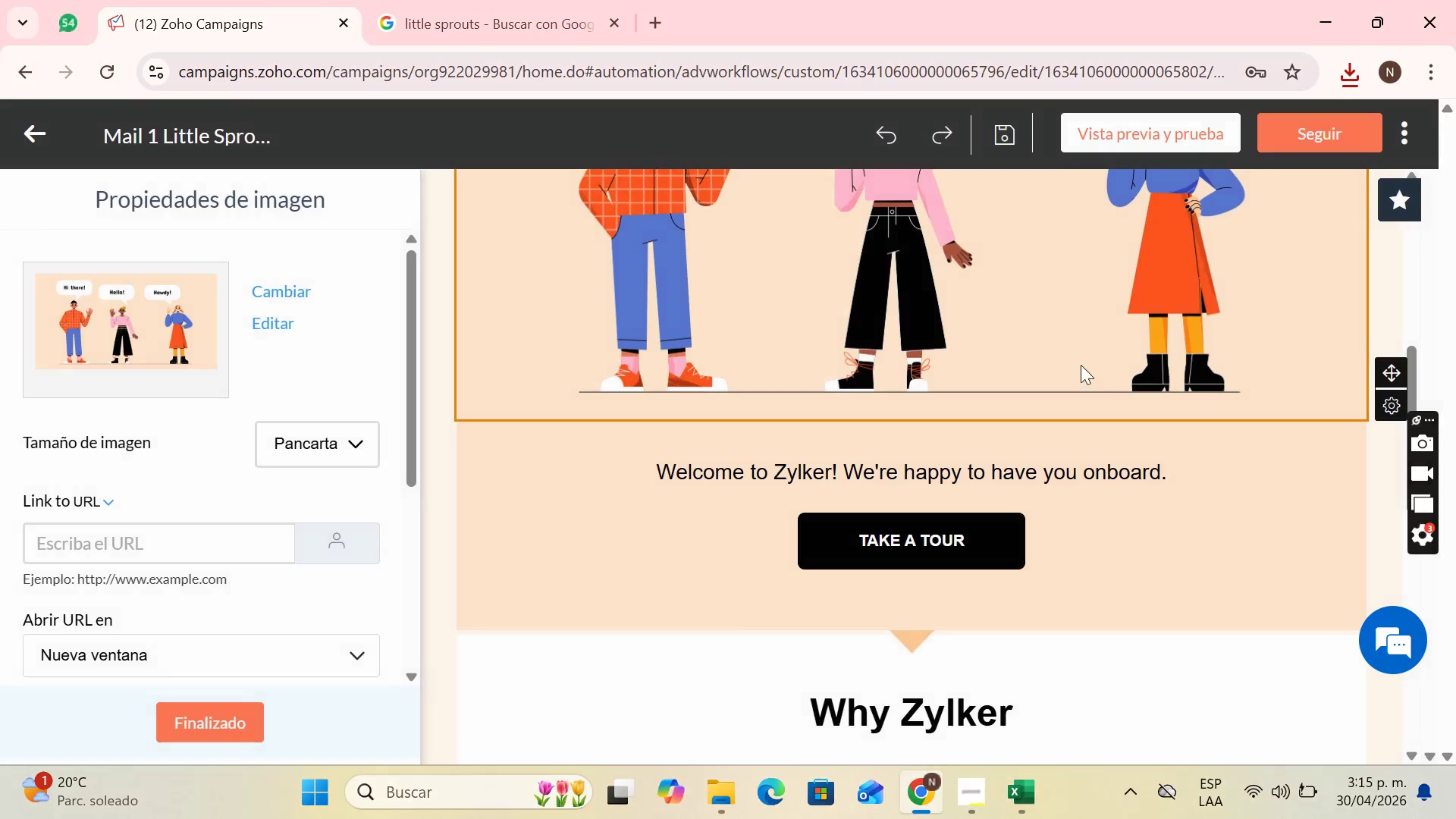 
scroll: coordinate [1120, 350], scroll_direction: up, amount: 5.0
 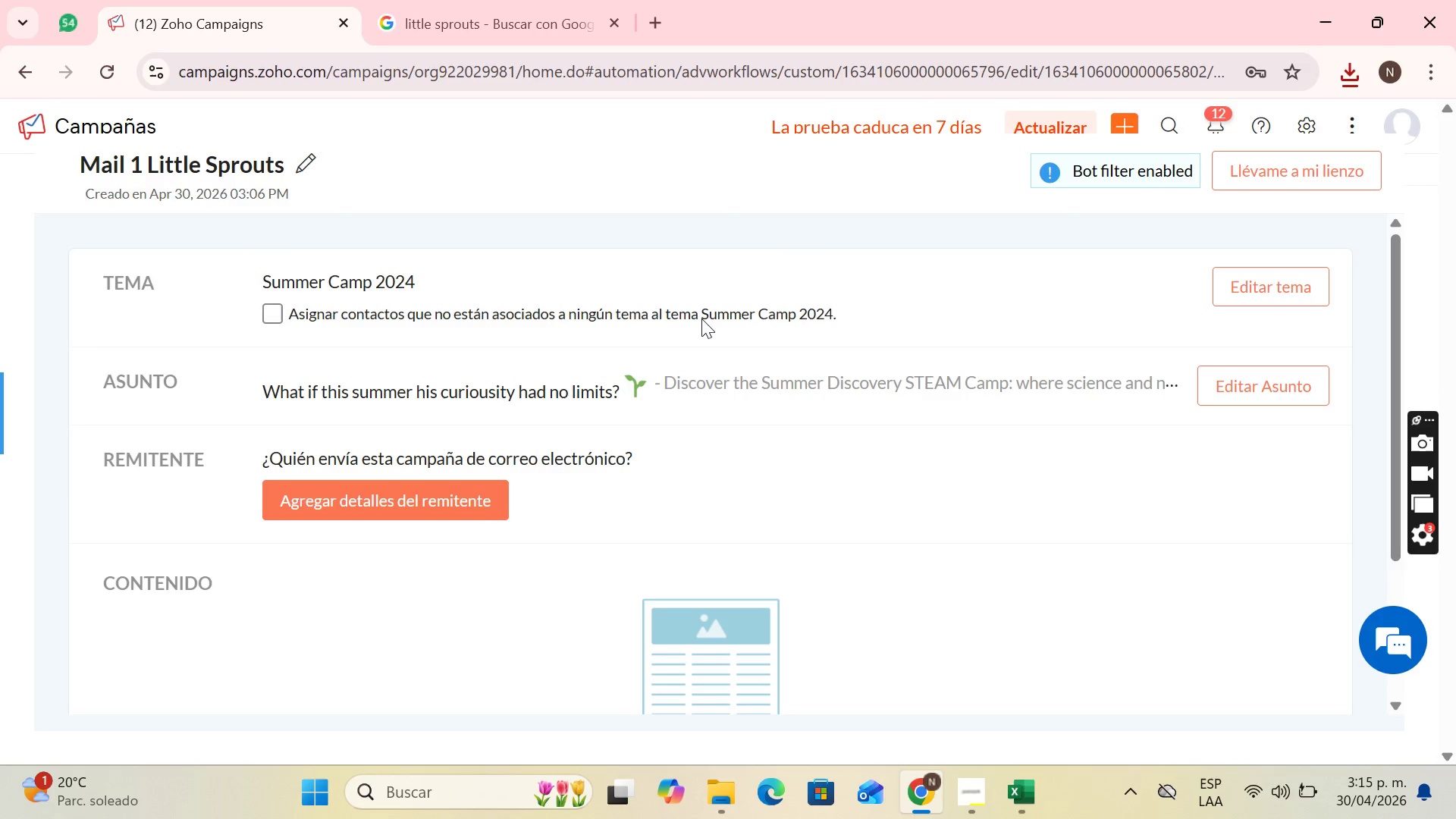 
scroll: coordinate [582, 499], scroll_direction: down, amount: 3.0
 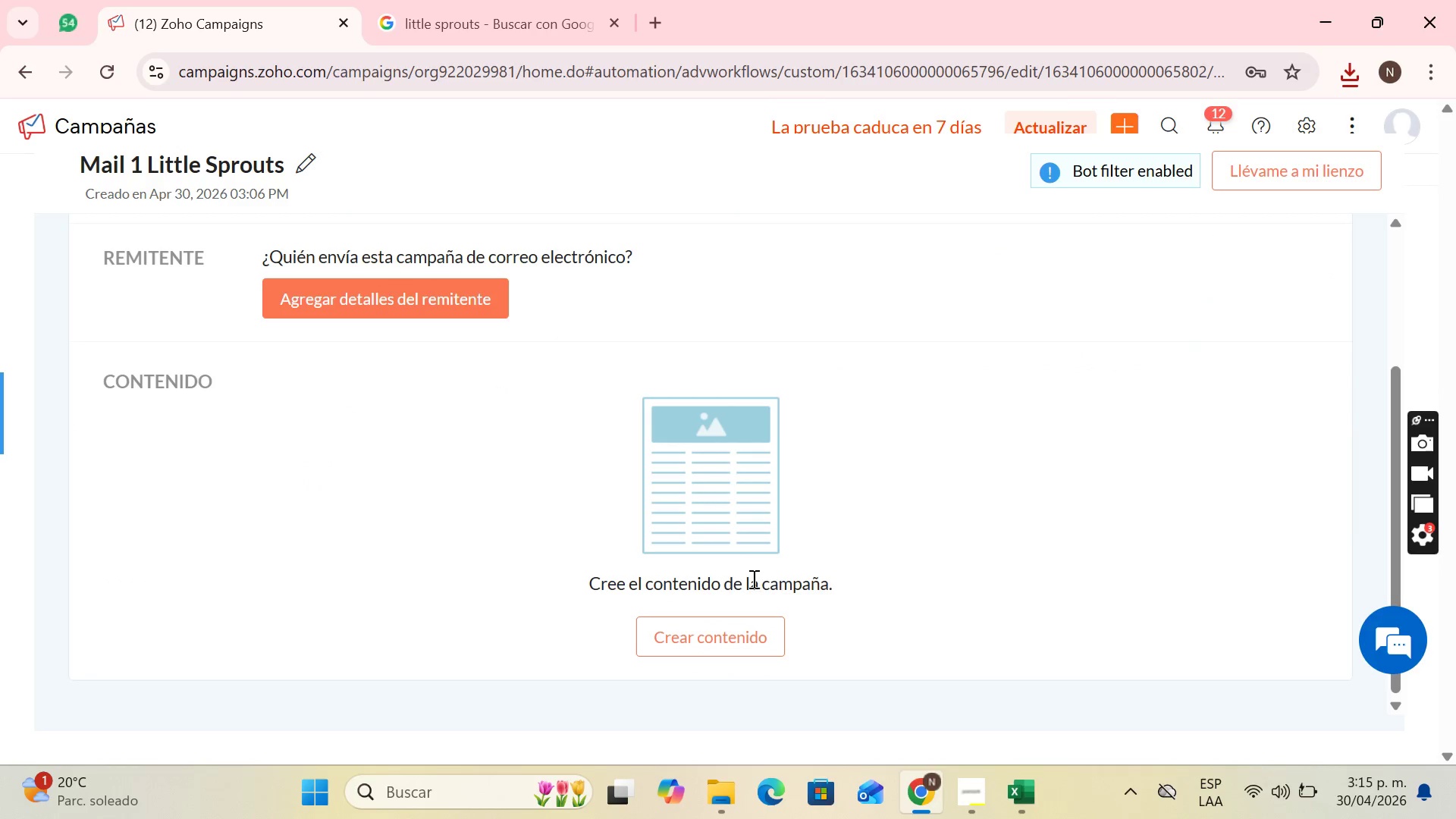 
scroll: coordinate [714, 570], scroll_direction: up, amount: 2.0
 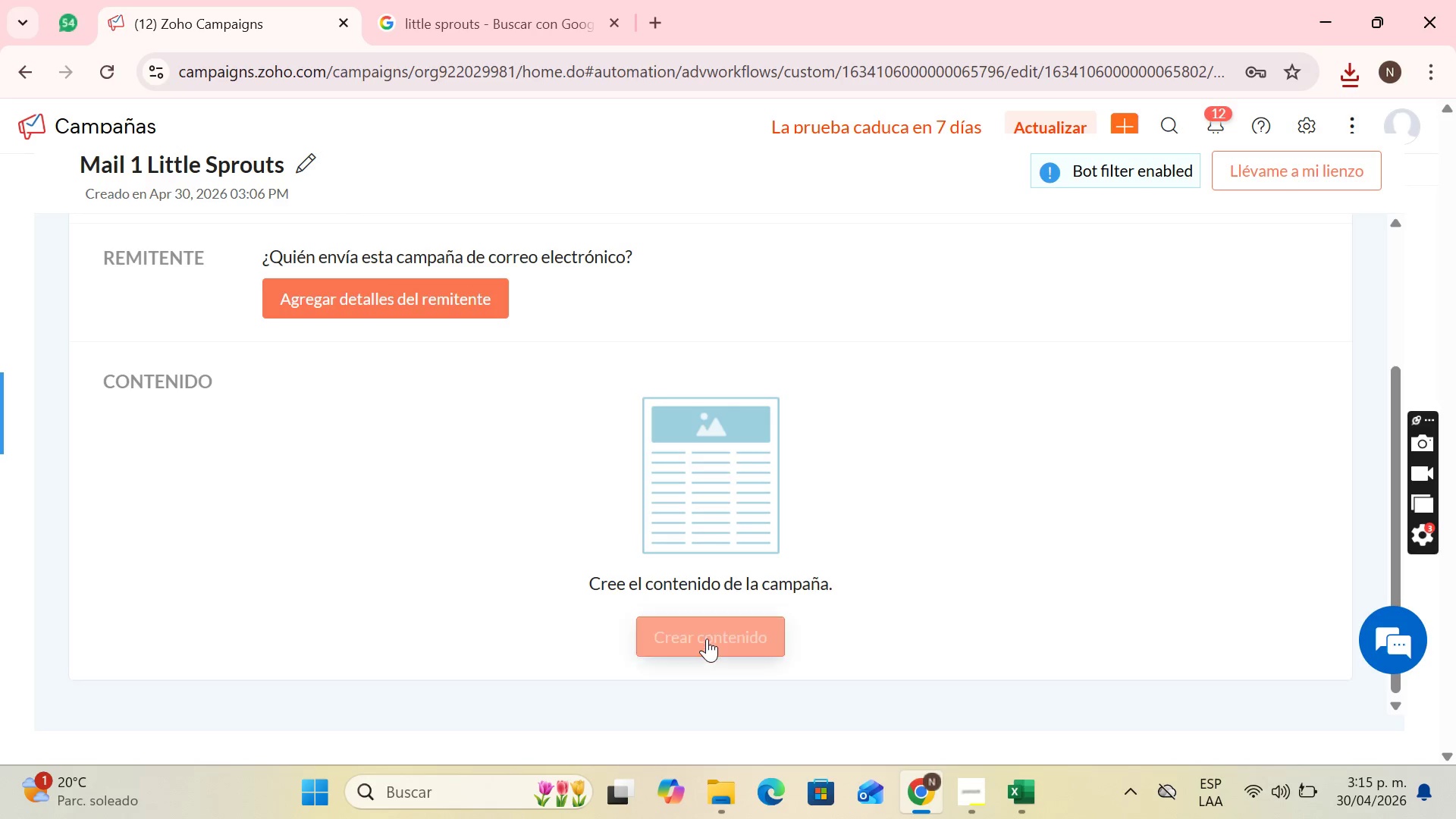 
left_click([708, 639])
 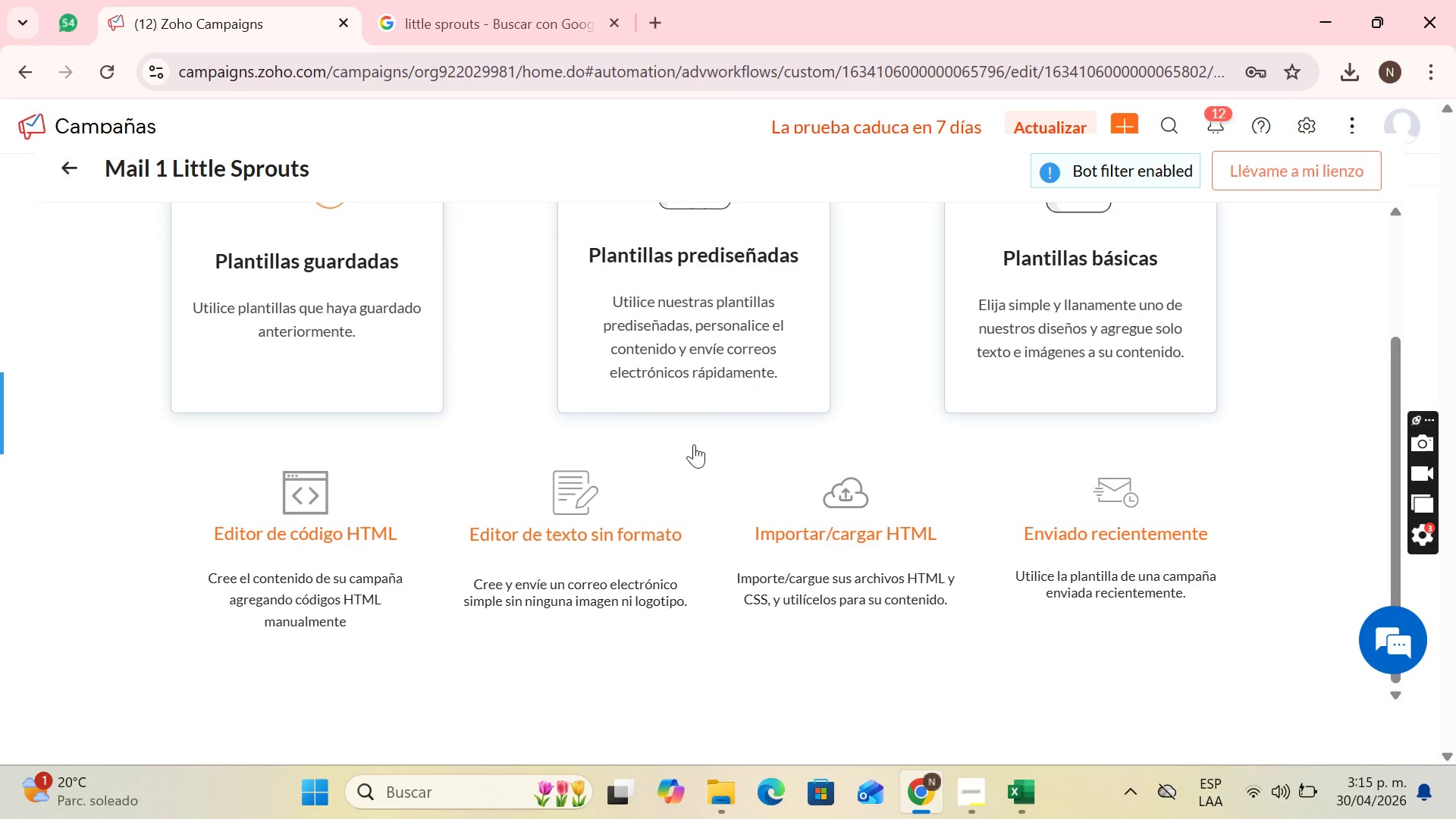 
left_click([667, 371])
 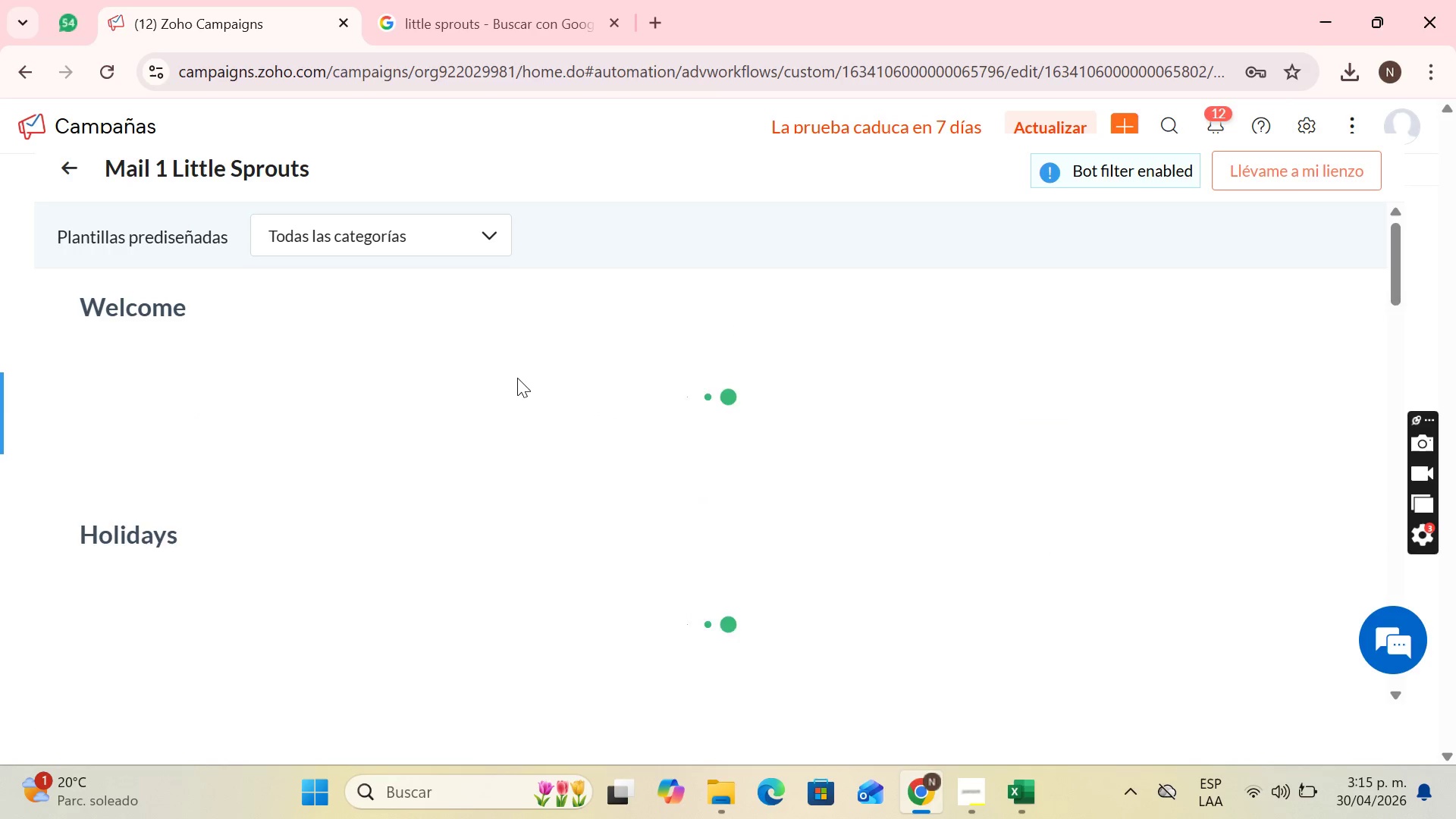 
scroll: coordinate [632, 375], scroll_direction: up, amount: 2.0
 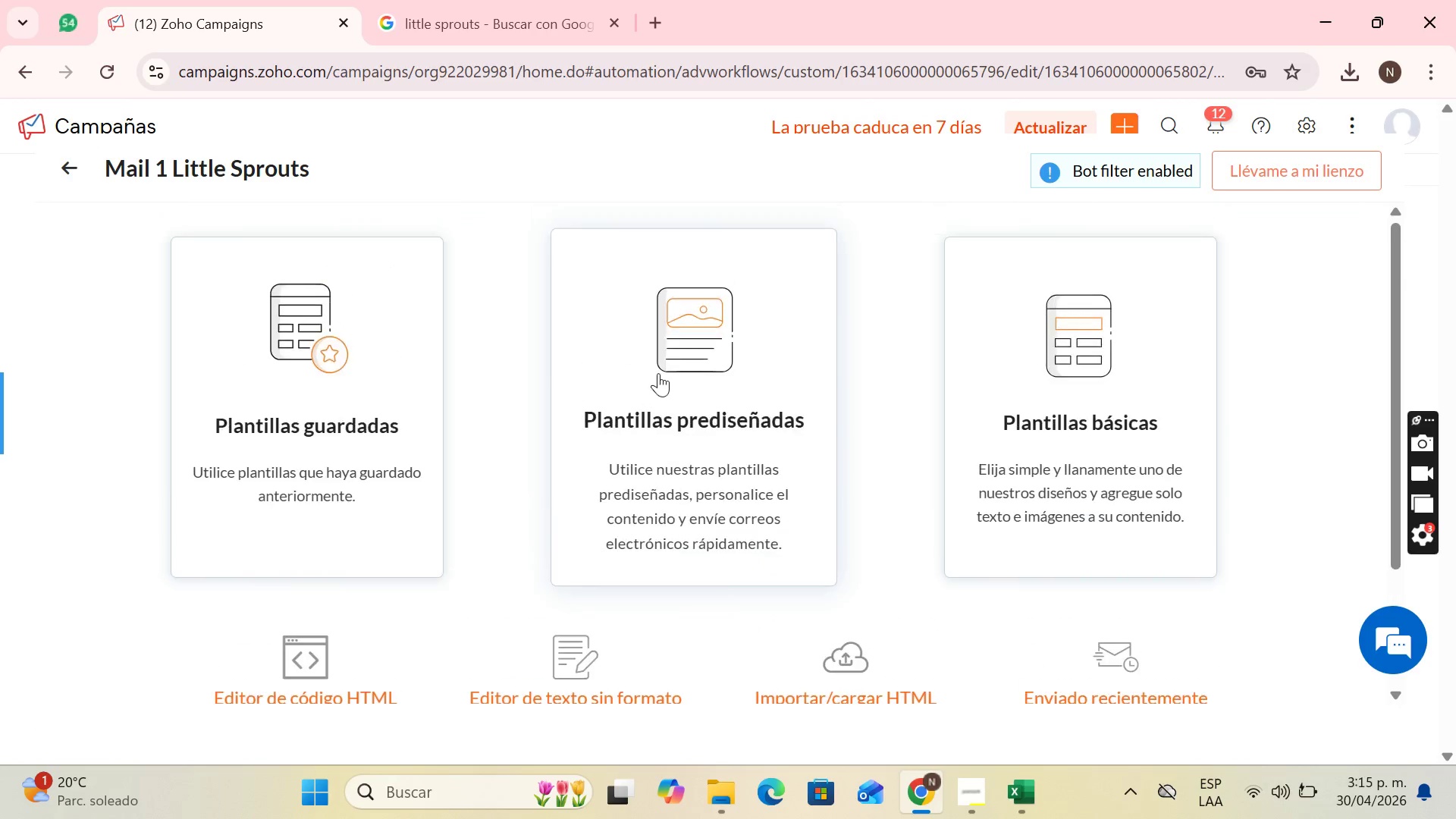 
scroll: coordinate [516, 384], scroll_direction: down, amount: 1.0
 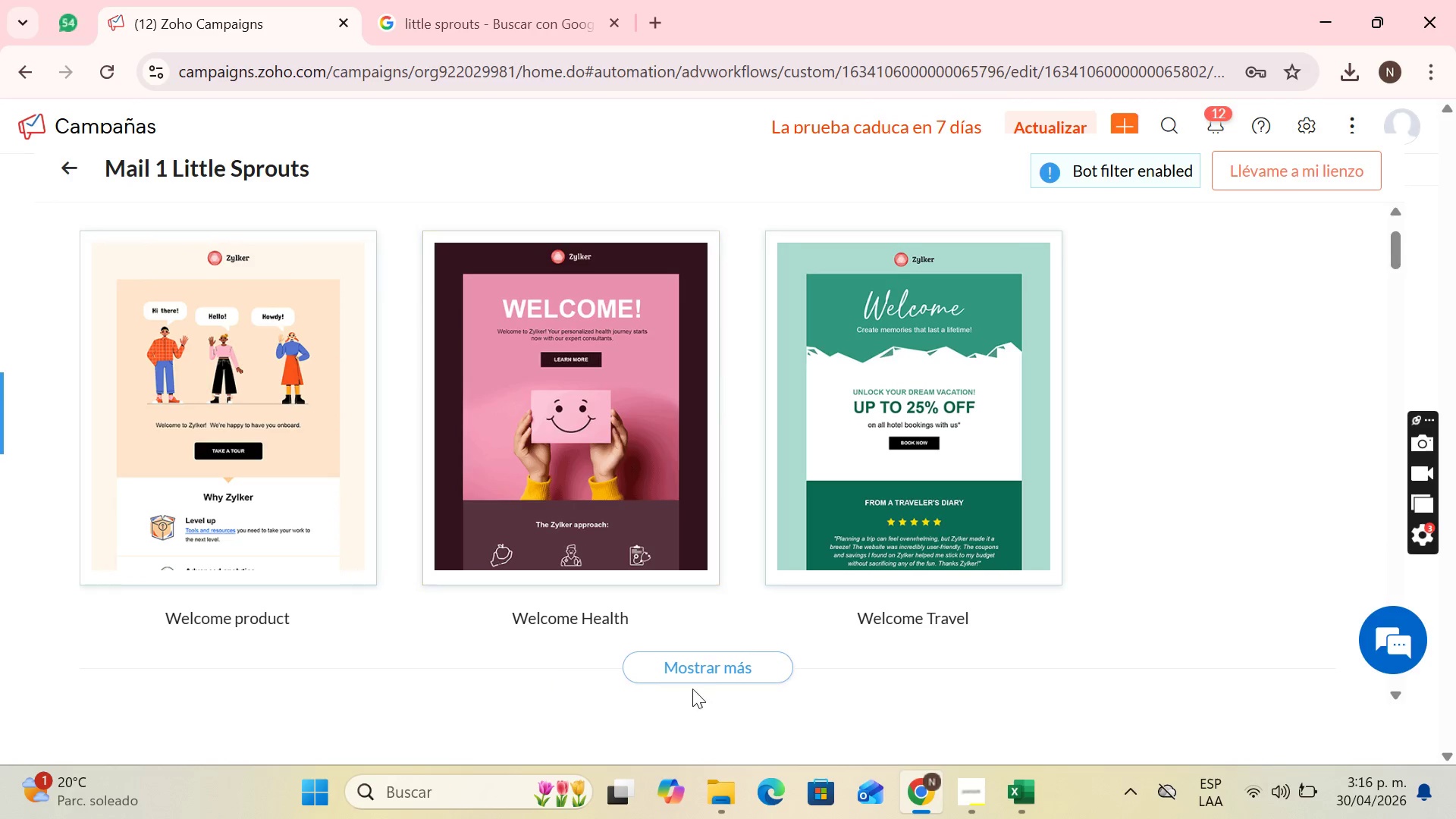 
left_click([704, 673])
 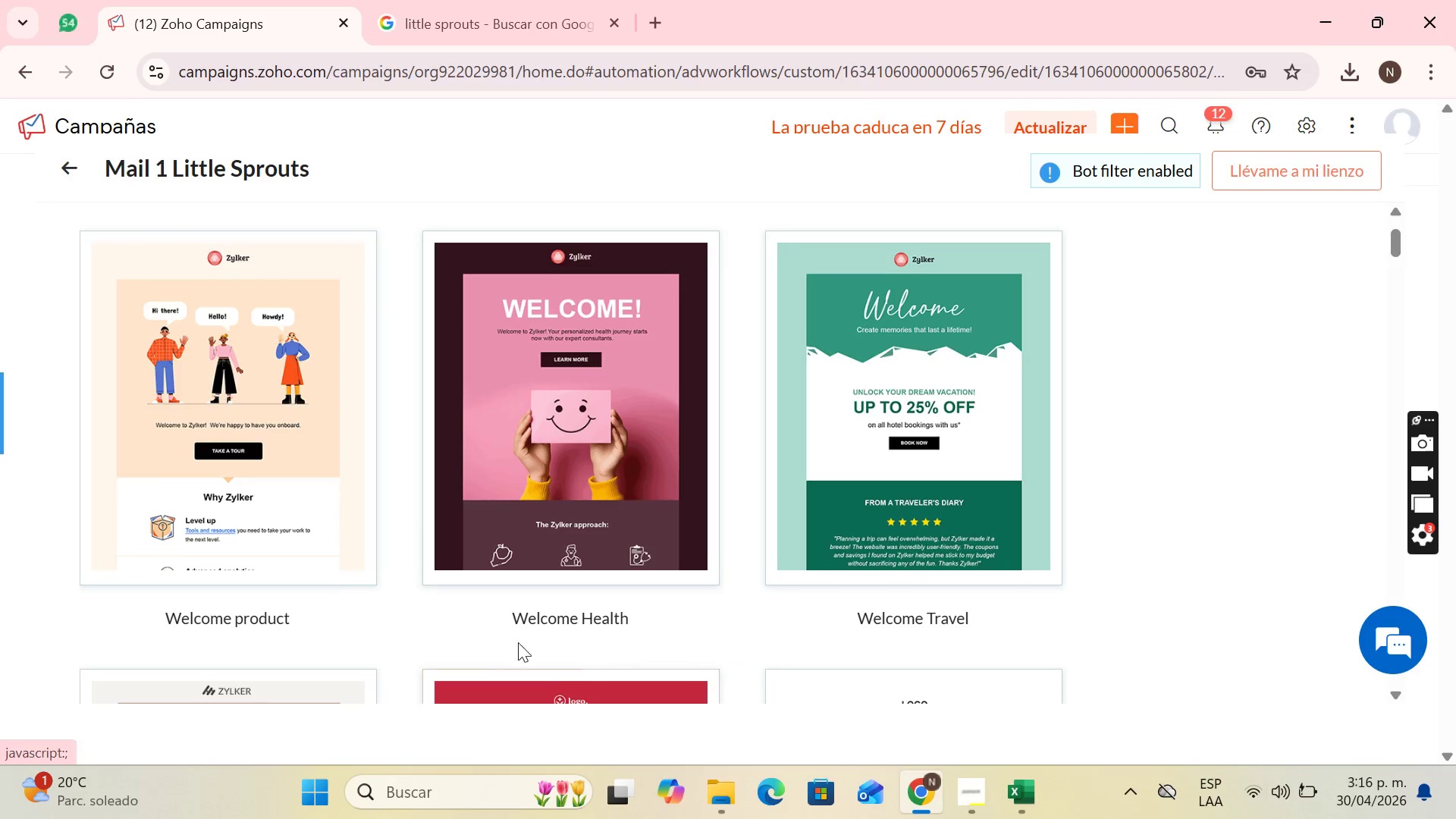 
scroll: coordinate [237, 587], scroll_direction: down, amount: 4.0
 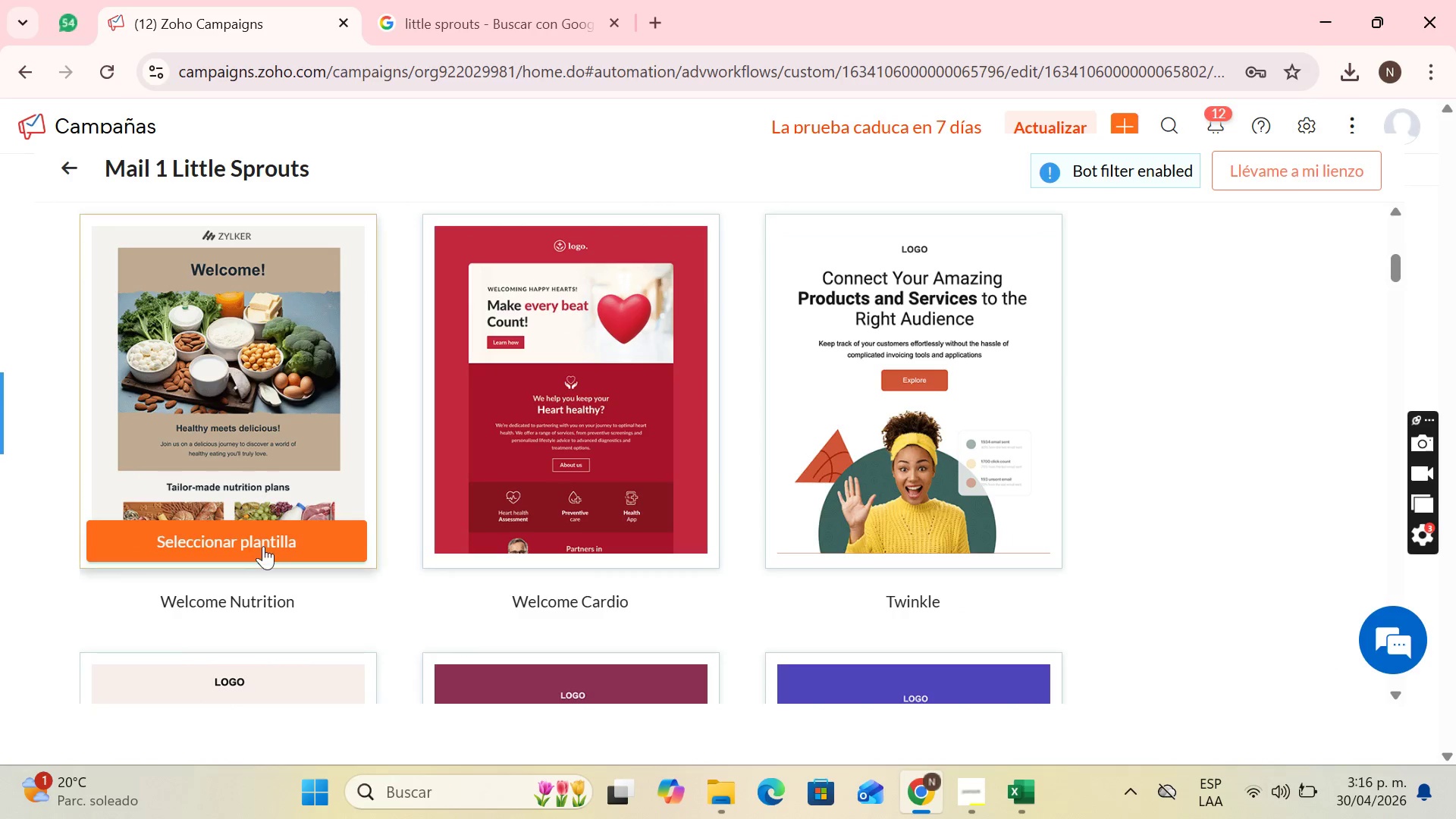 
left_click([263, 546])
 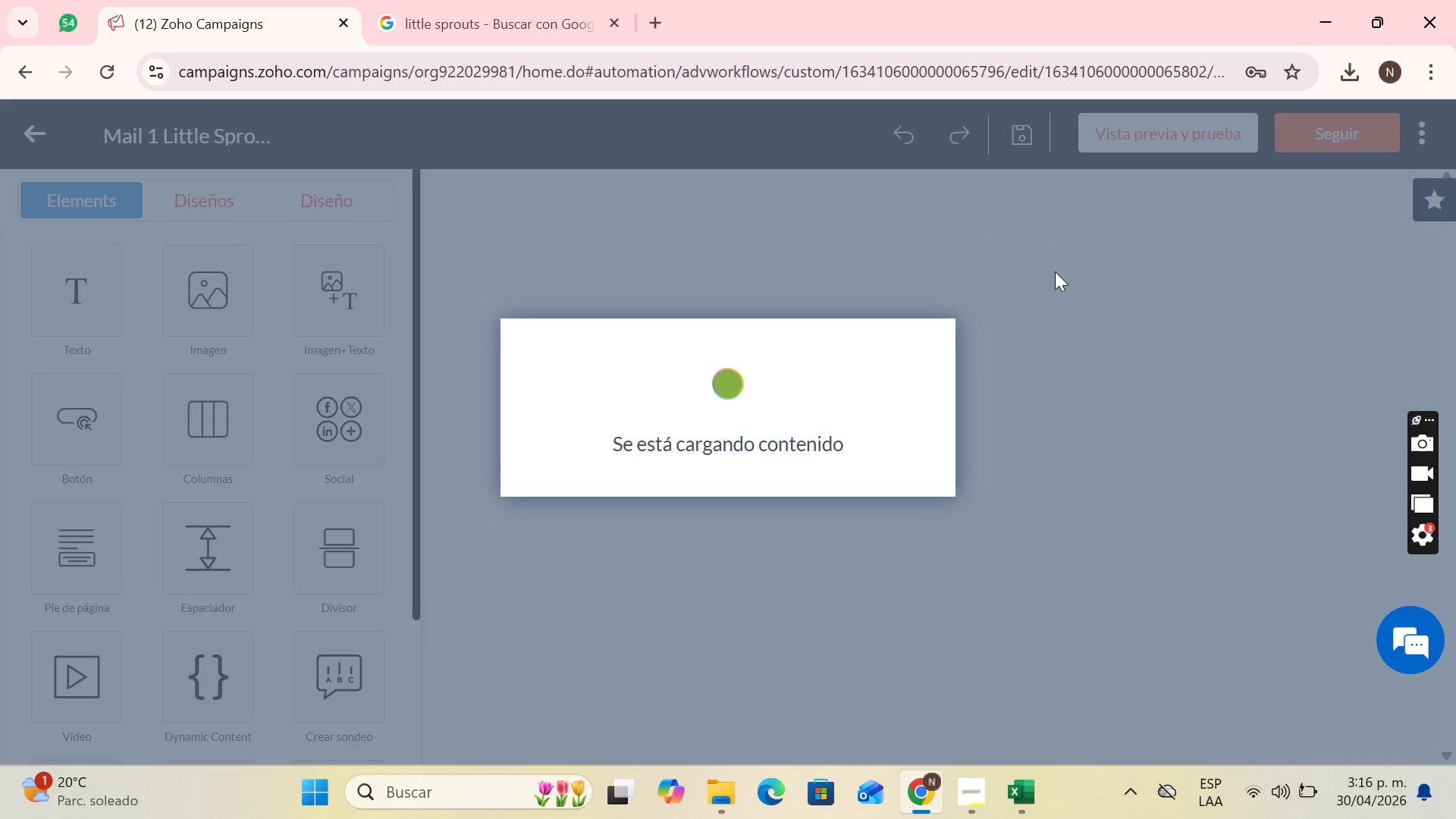 
scroll: coordinate [1164, 460], scroll_direction: up, amount: 1.0
 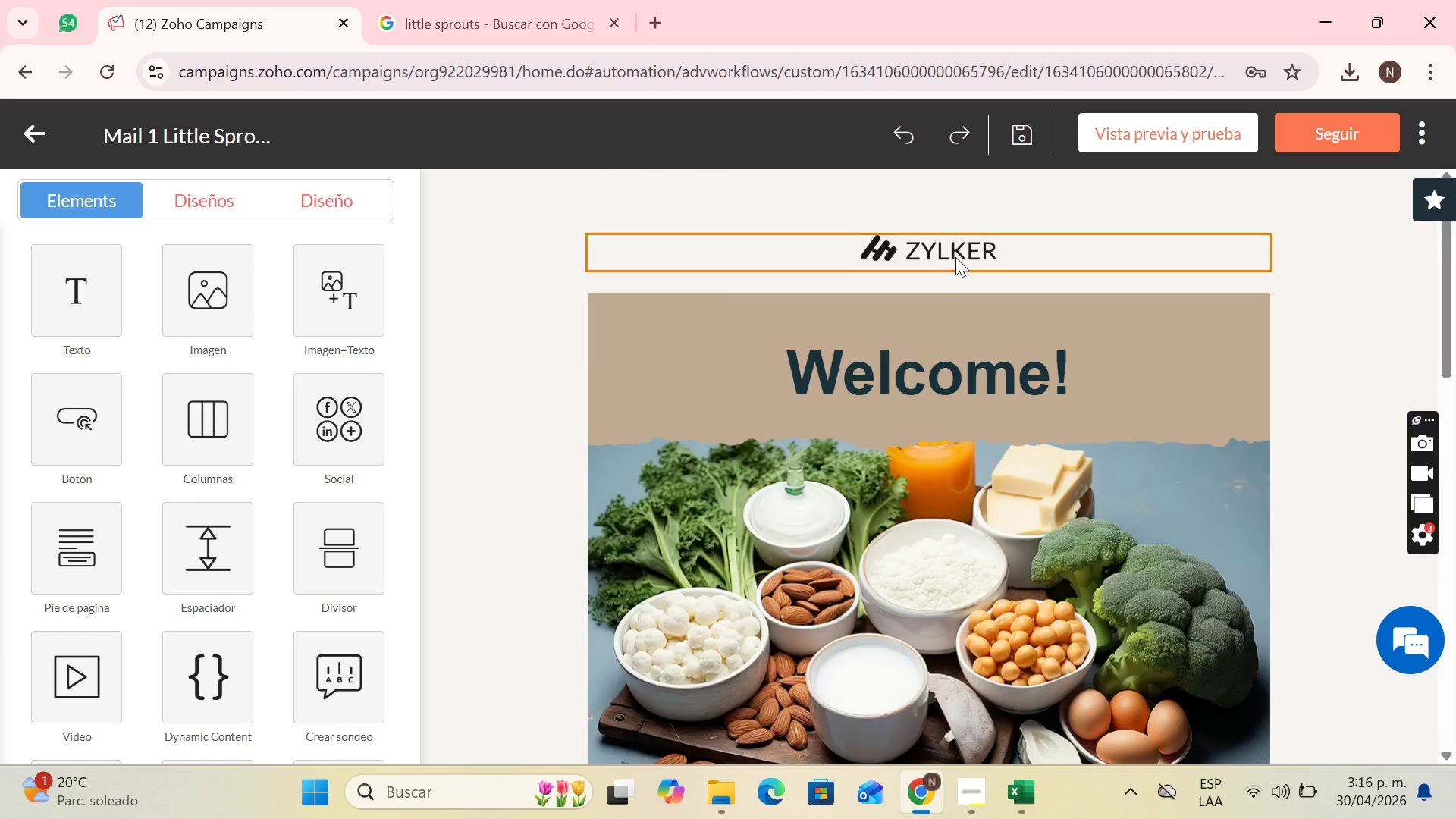 
left_click([956, 257])
 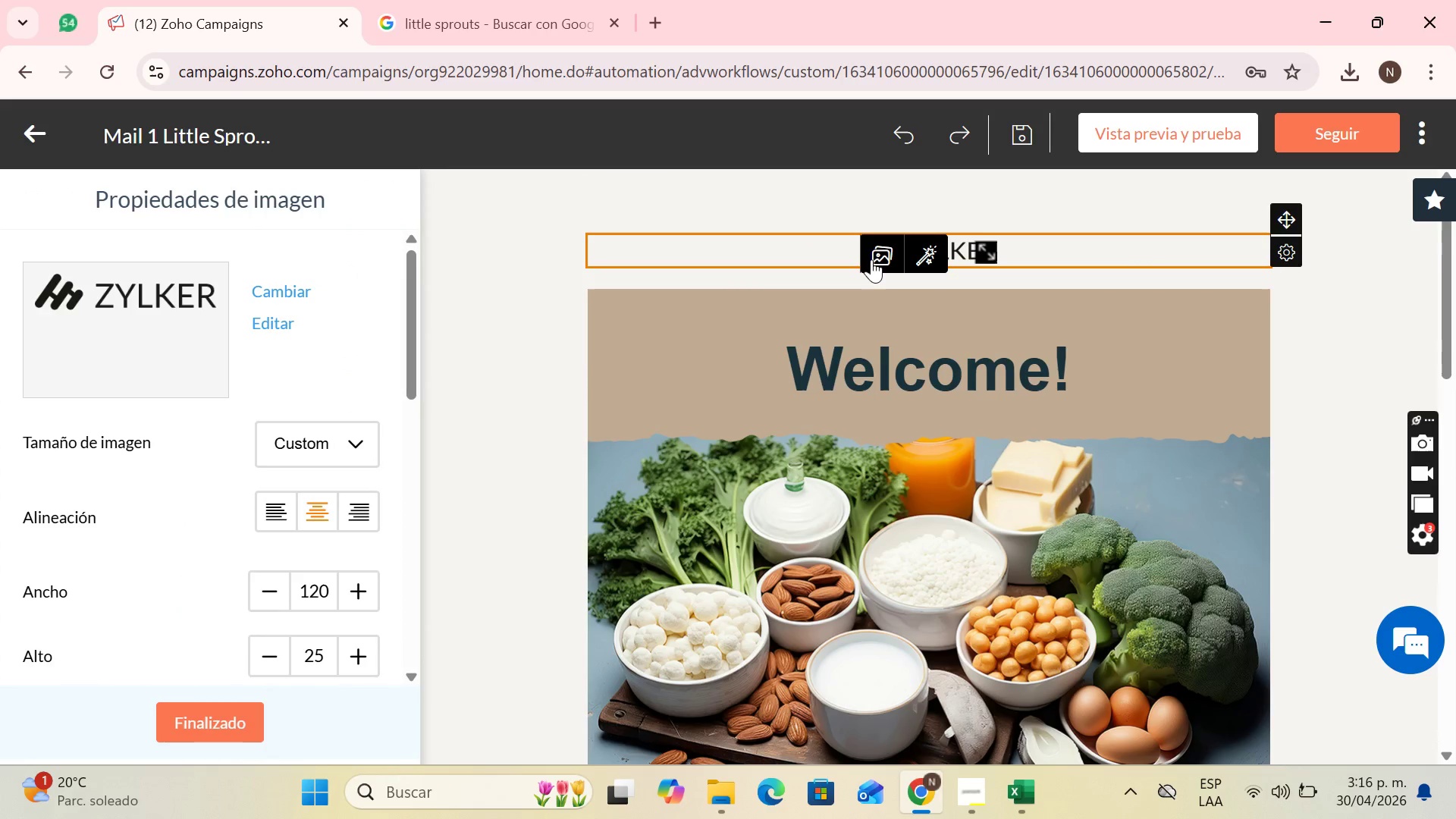 
left_click([883, 256])
 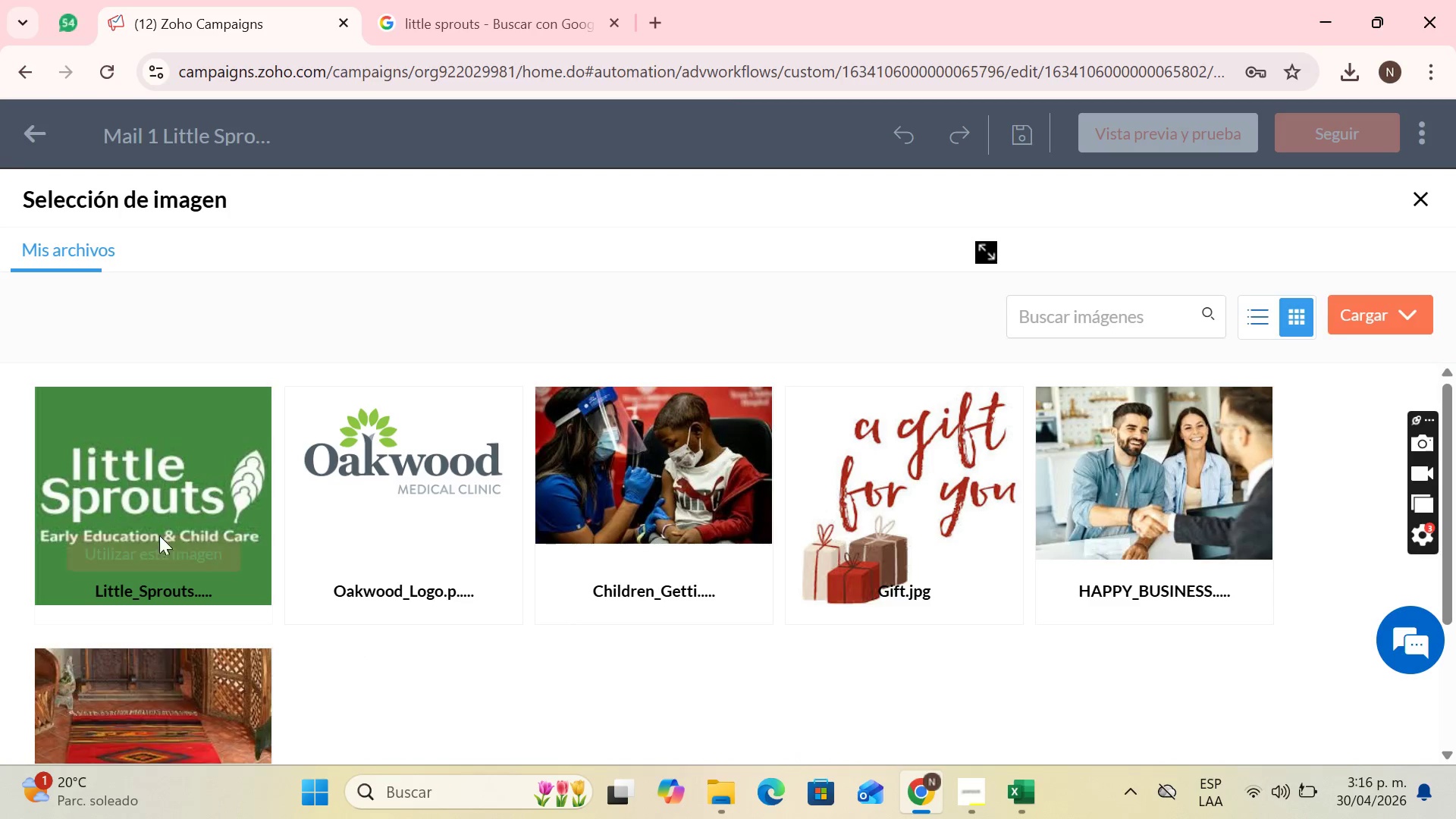 
left_click([159, 562])
 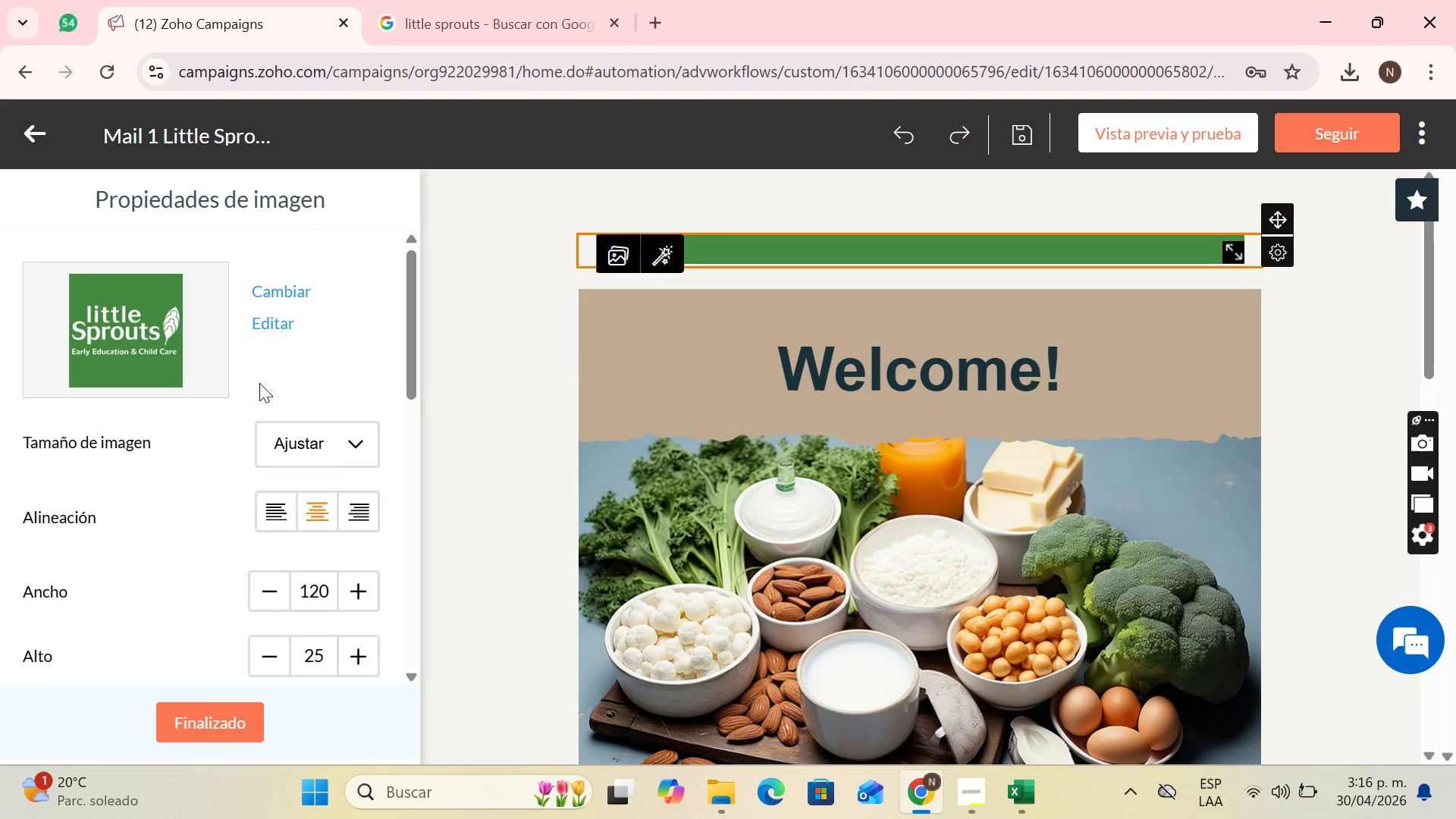 
left_click([293, 438])
 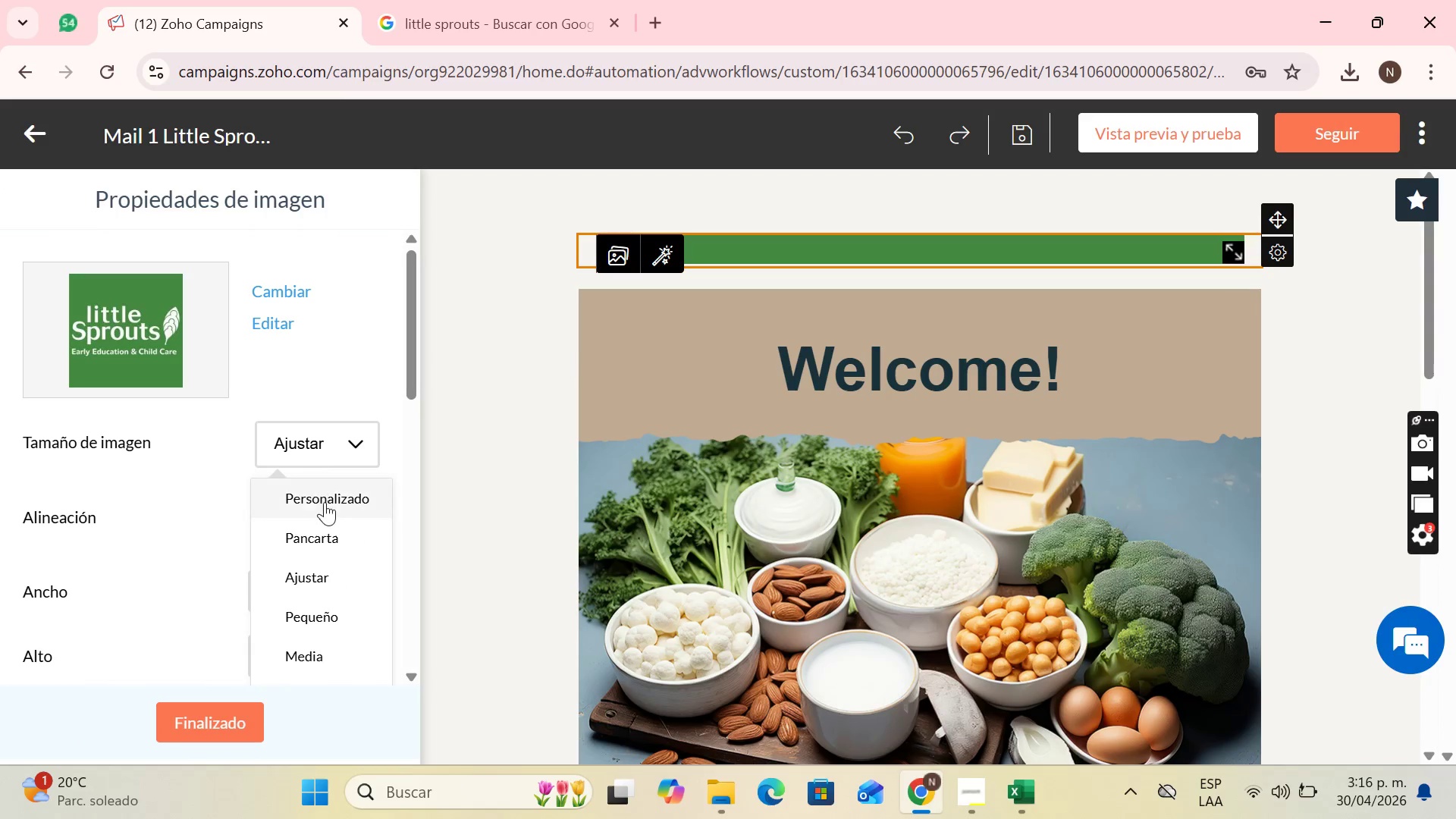 
left_click([325, 502])
 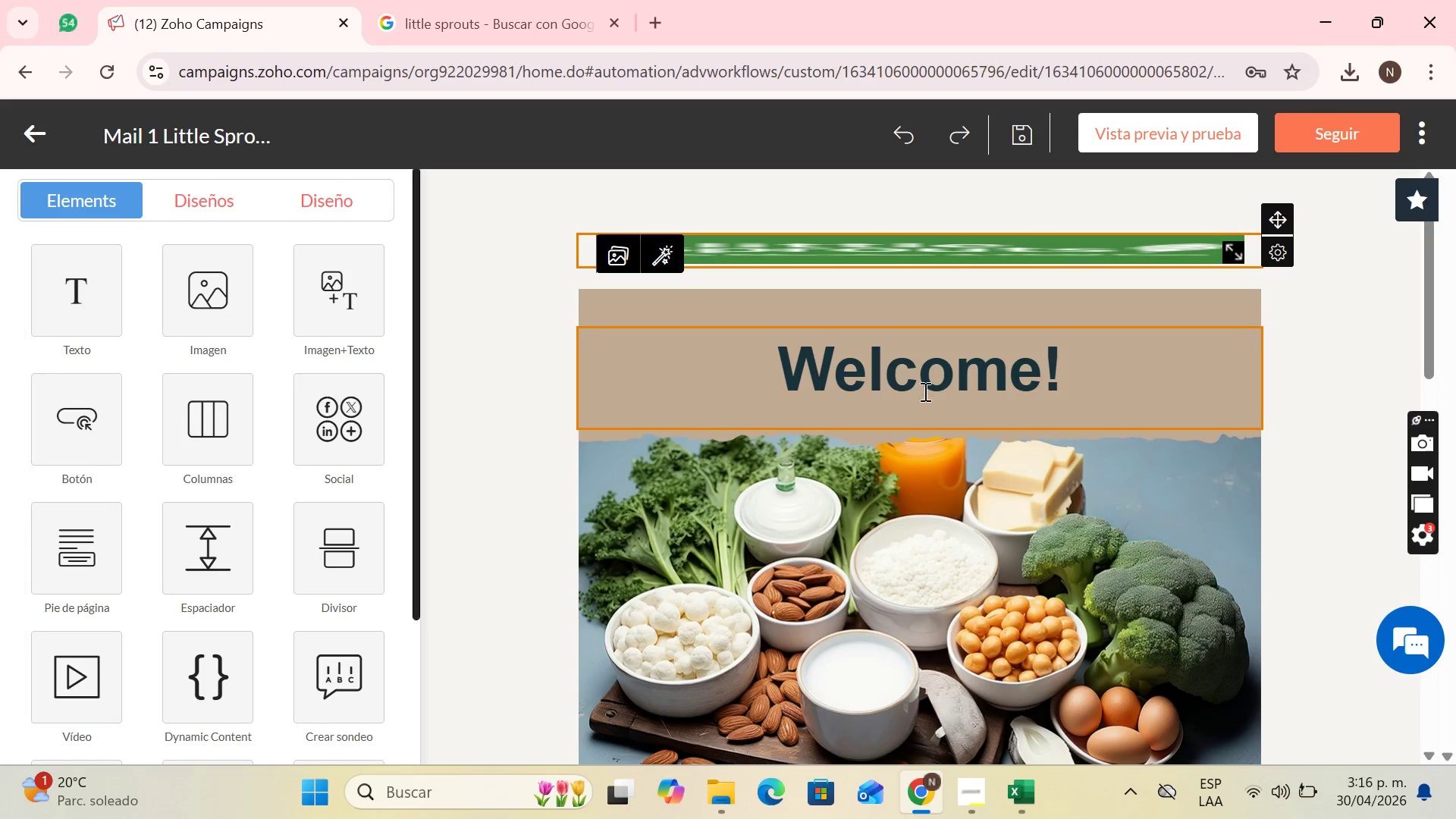 
scroll: coordinate [989, 391], scroll_direction: up, amount: 2.0
 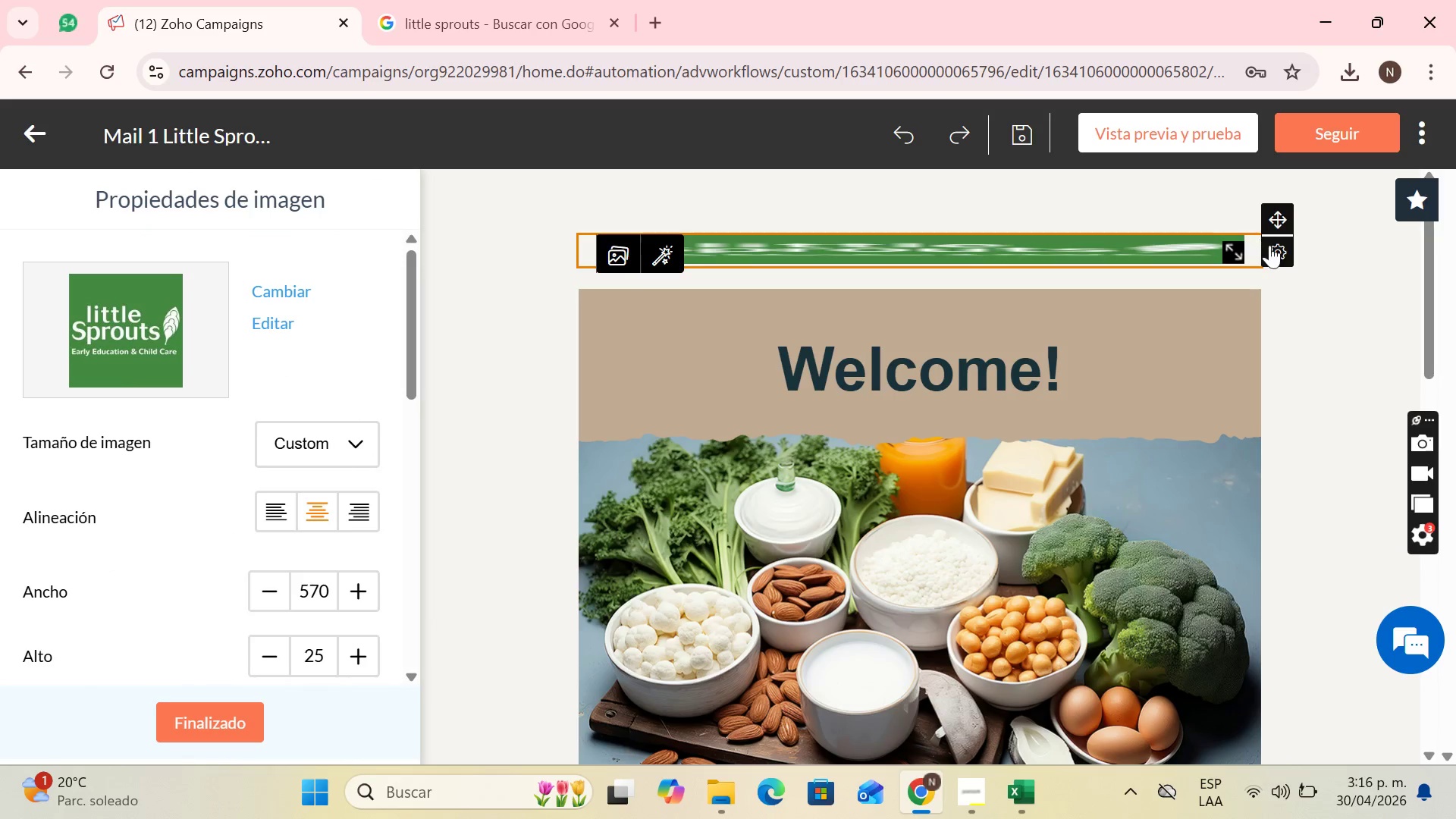 
left_click([1272, 246])
 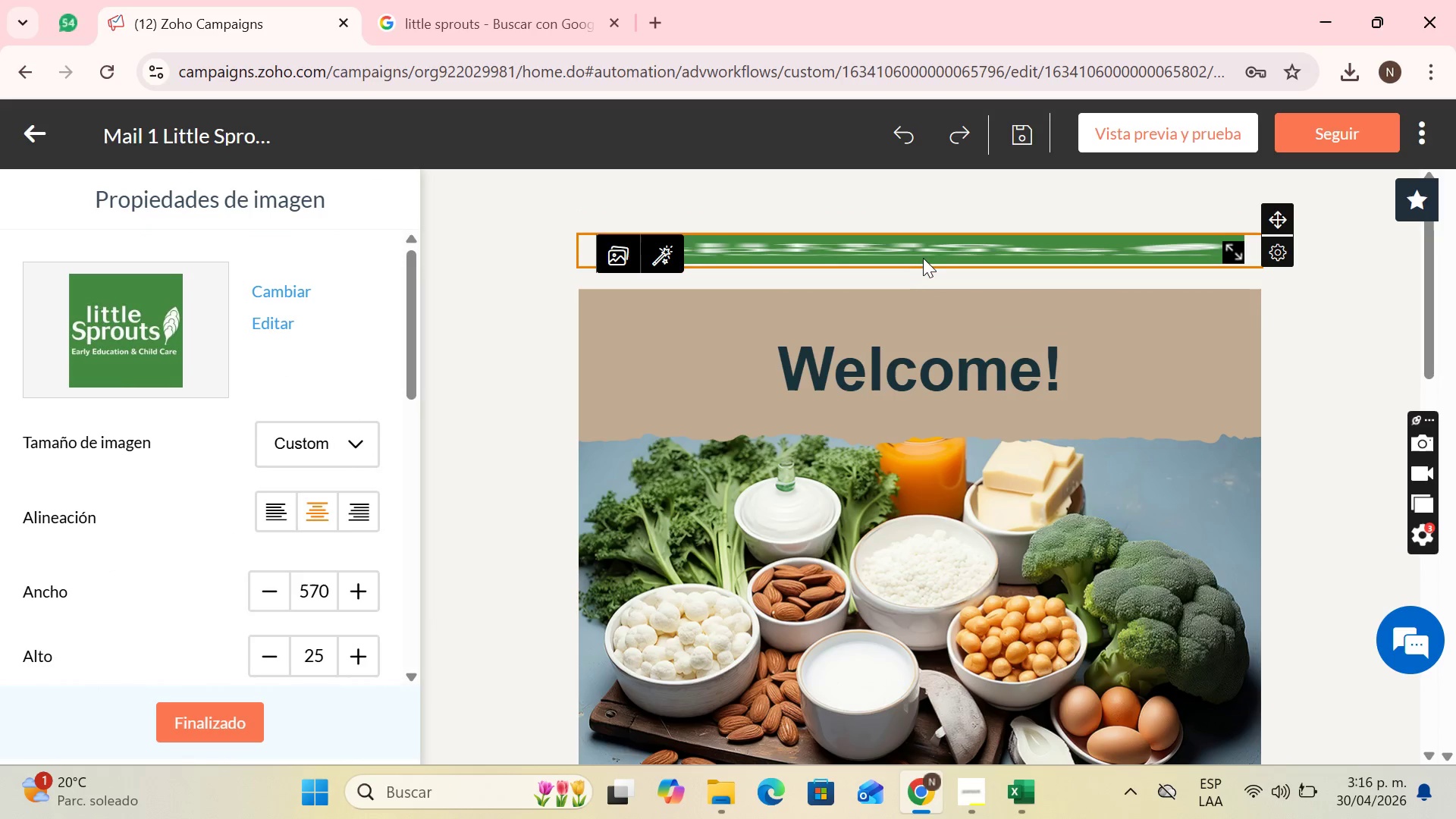 
wait(12.2)
 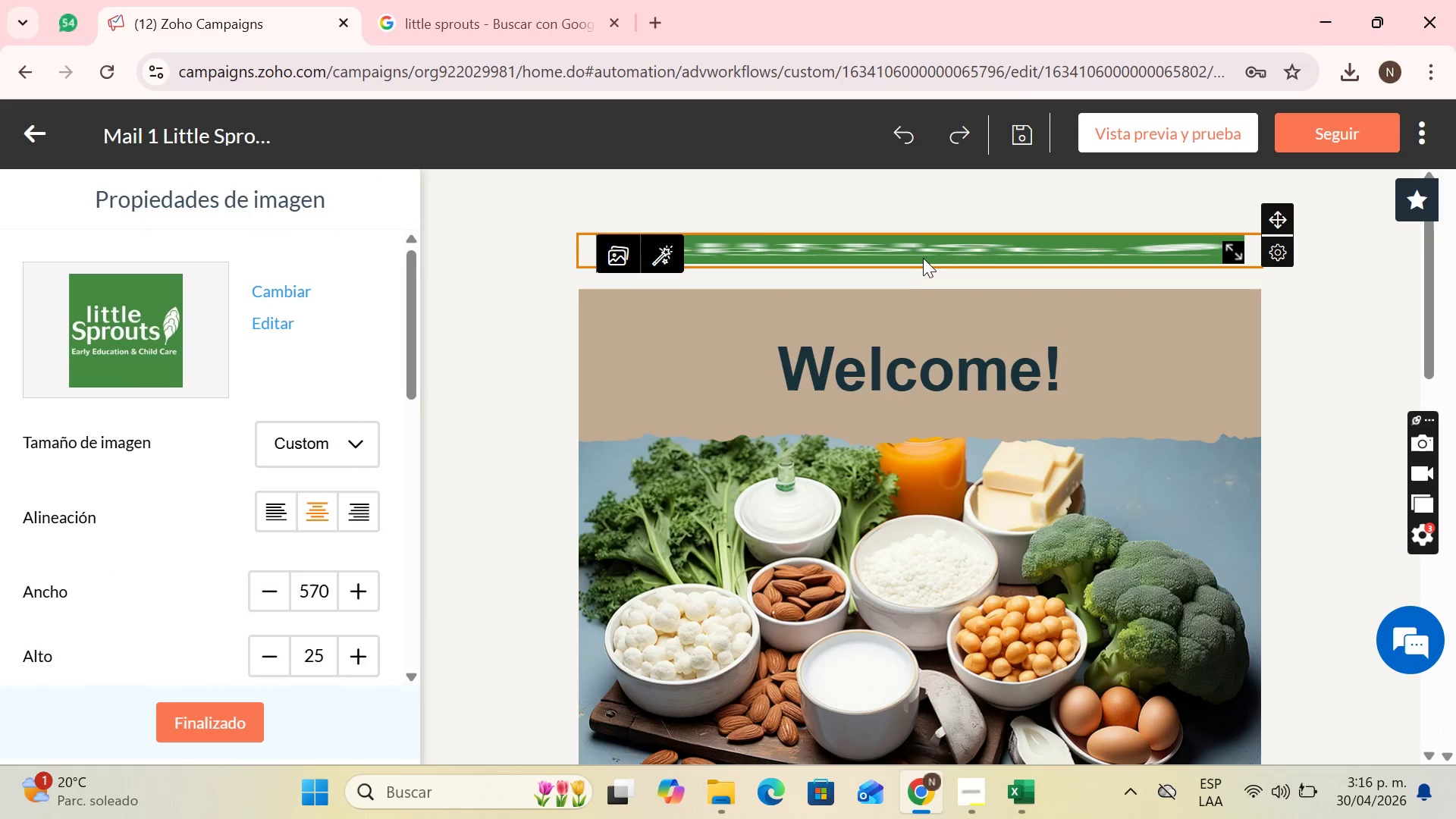 
left_click_drag(start_coordinate=[936, 234], to_coordinate=[937, 218])
 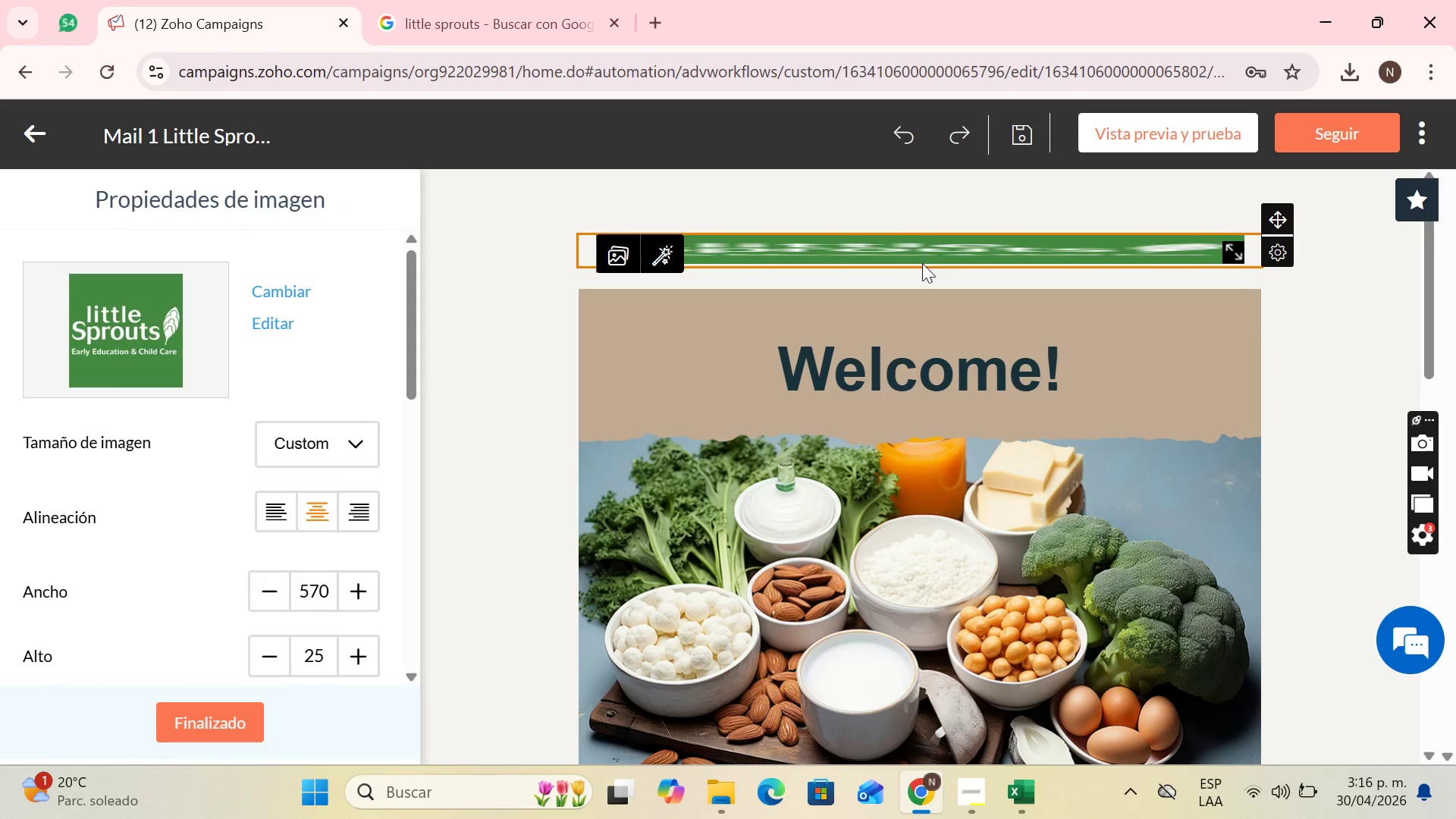 
left_click_drag(start_coordinate=[922, 261], to_coordinate=[856, 573])
 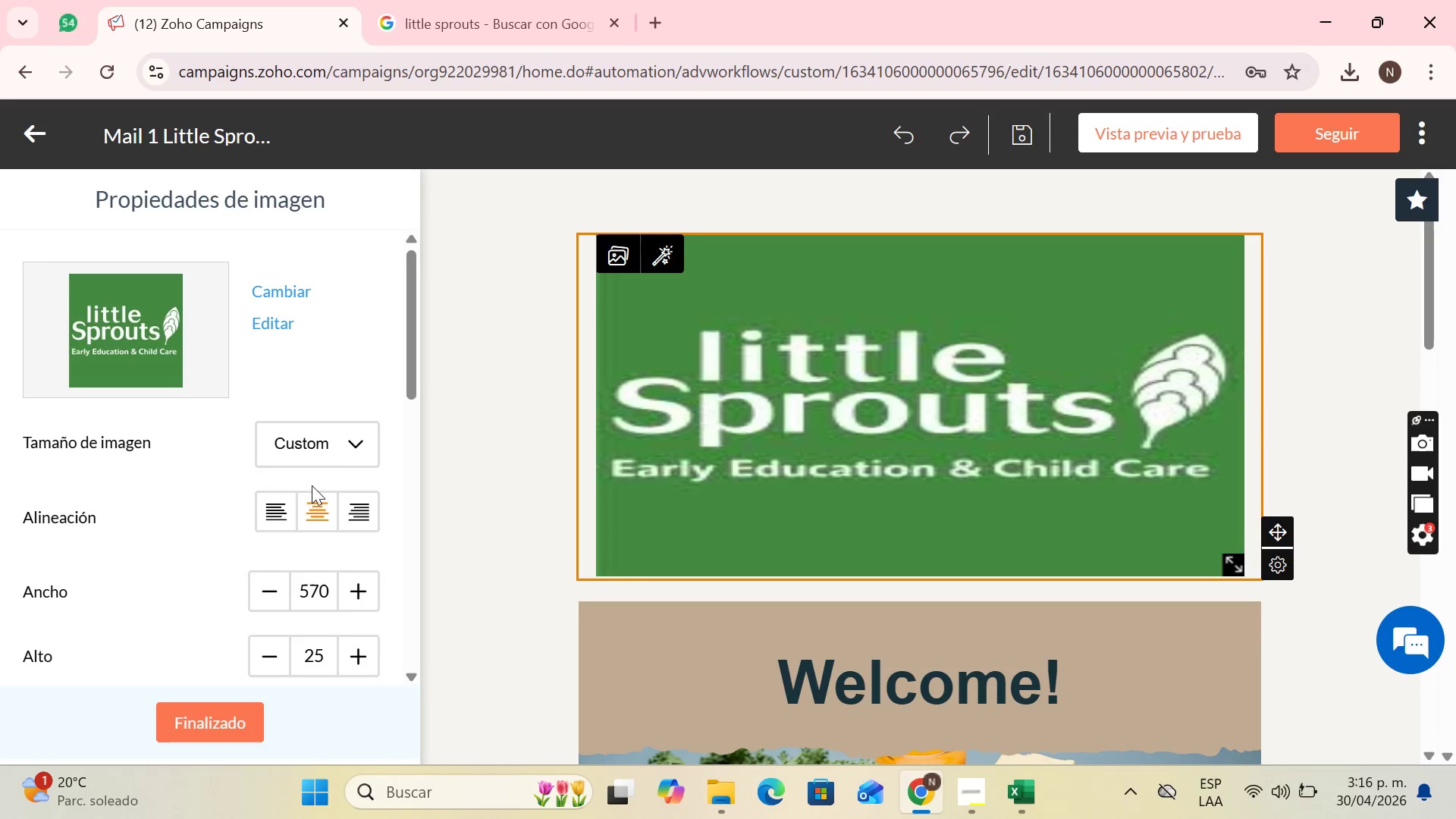 
left_click_drag(start_coordinate=[318, 442], to_coordinate=[322, 438])
 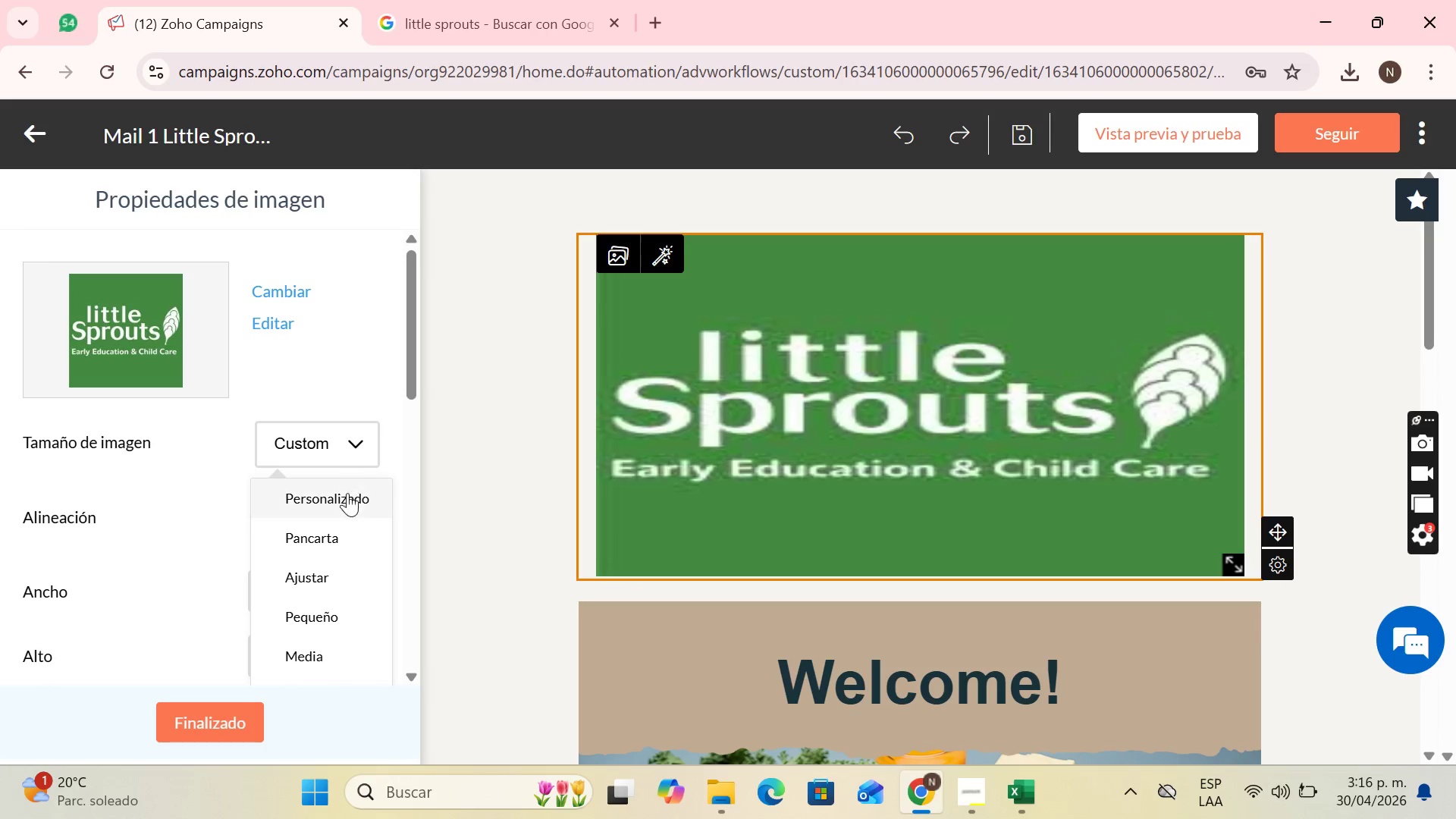 
left_click([347, 495])
 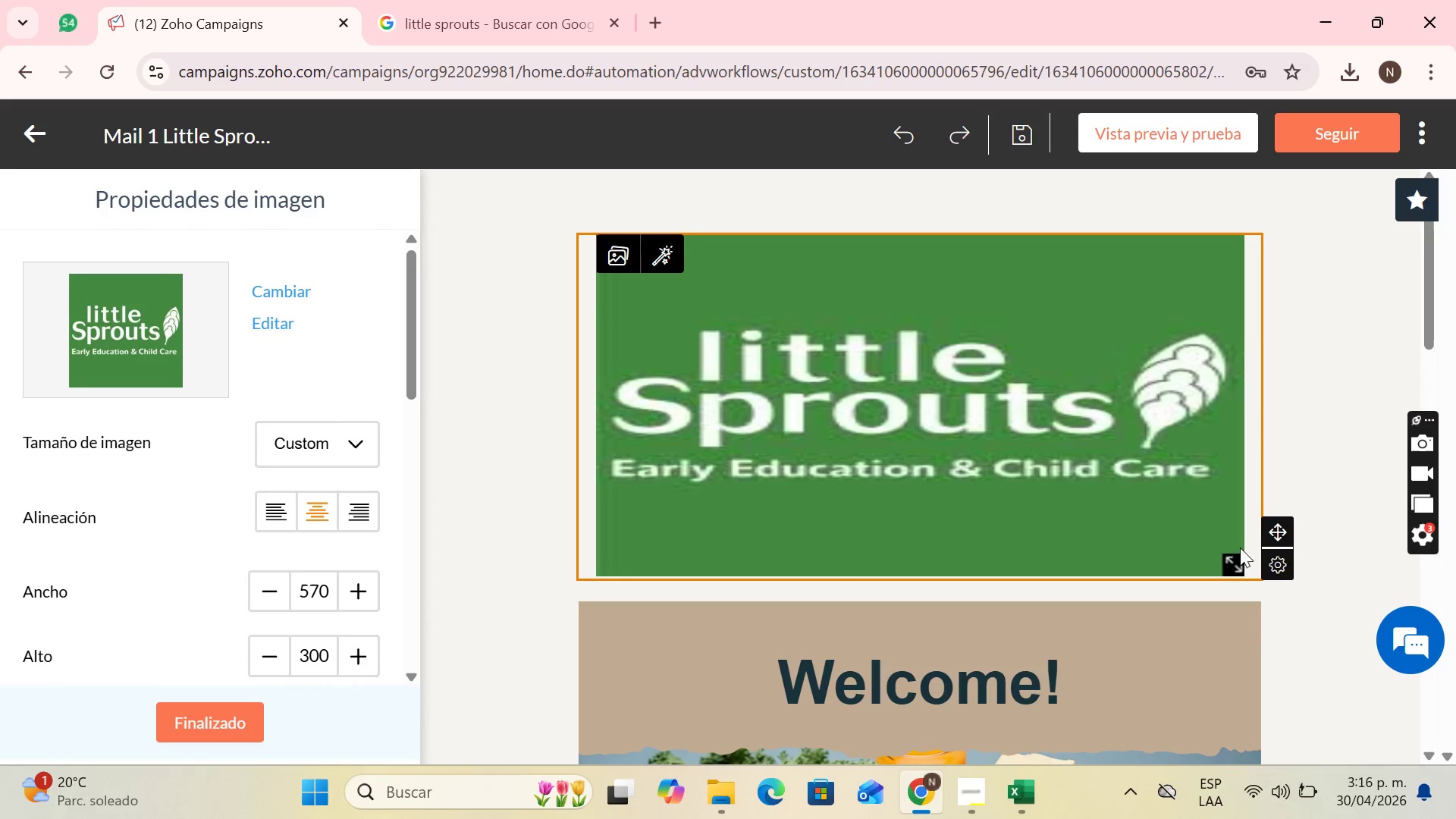 
left_click_drag(start_coordinate=[1236, 563], to_coordinate=[891, 433])
 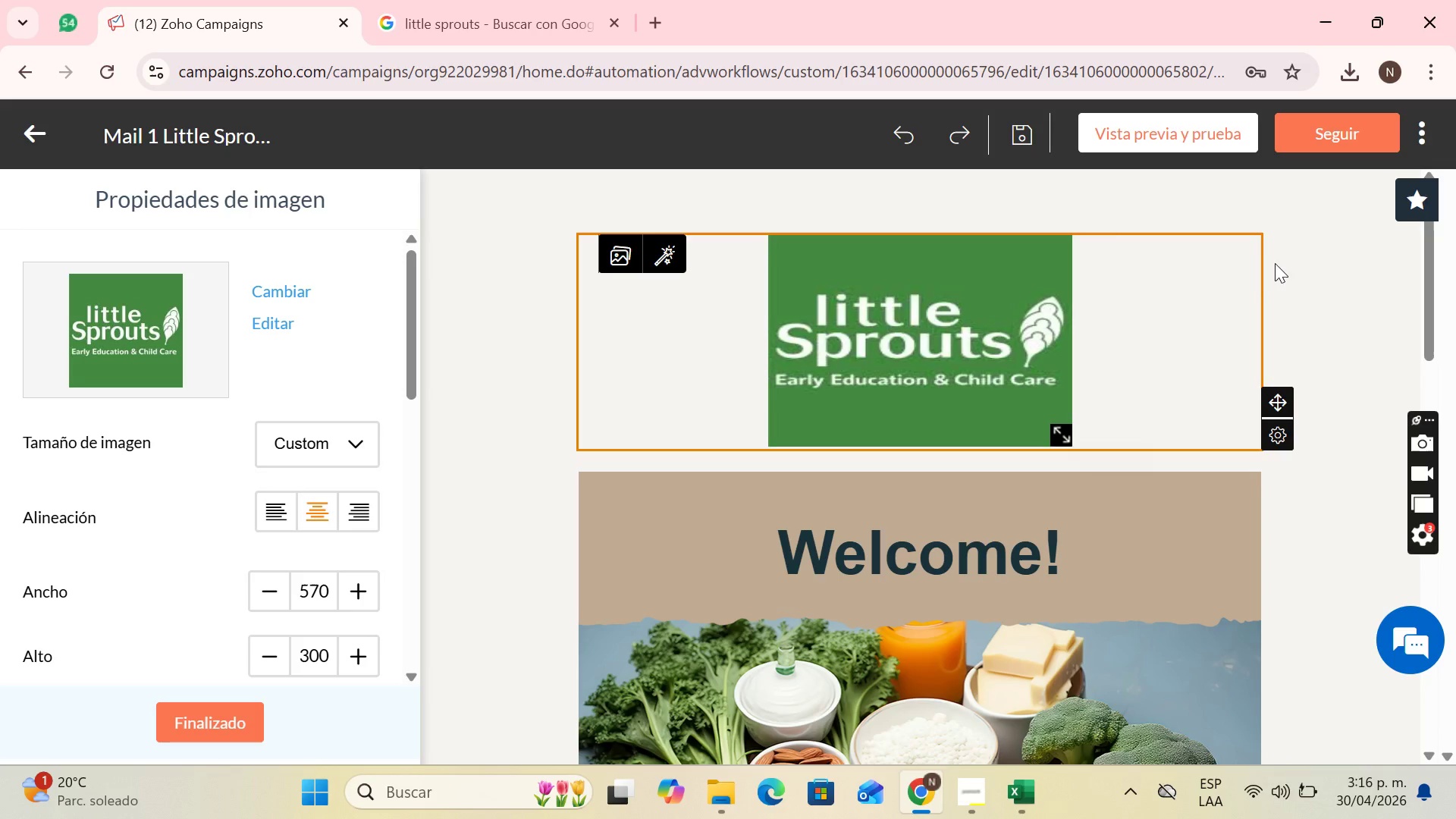 
left_click([1337, 224])
 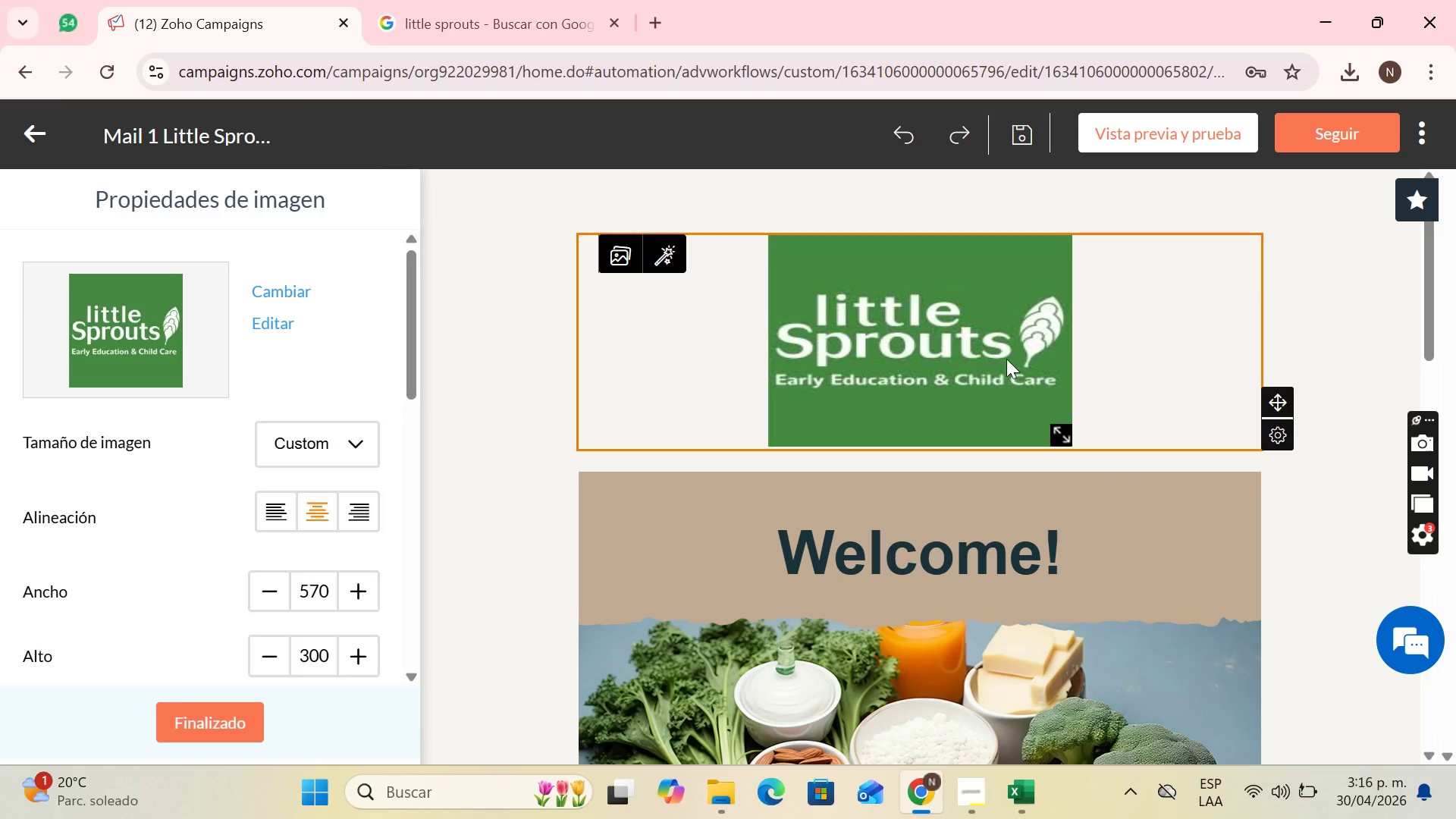 
scroll: coordinate [762, 437], scroll_direction: up, amount: 2.0
 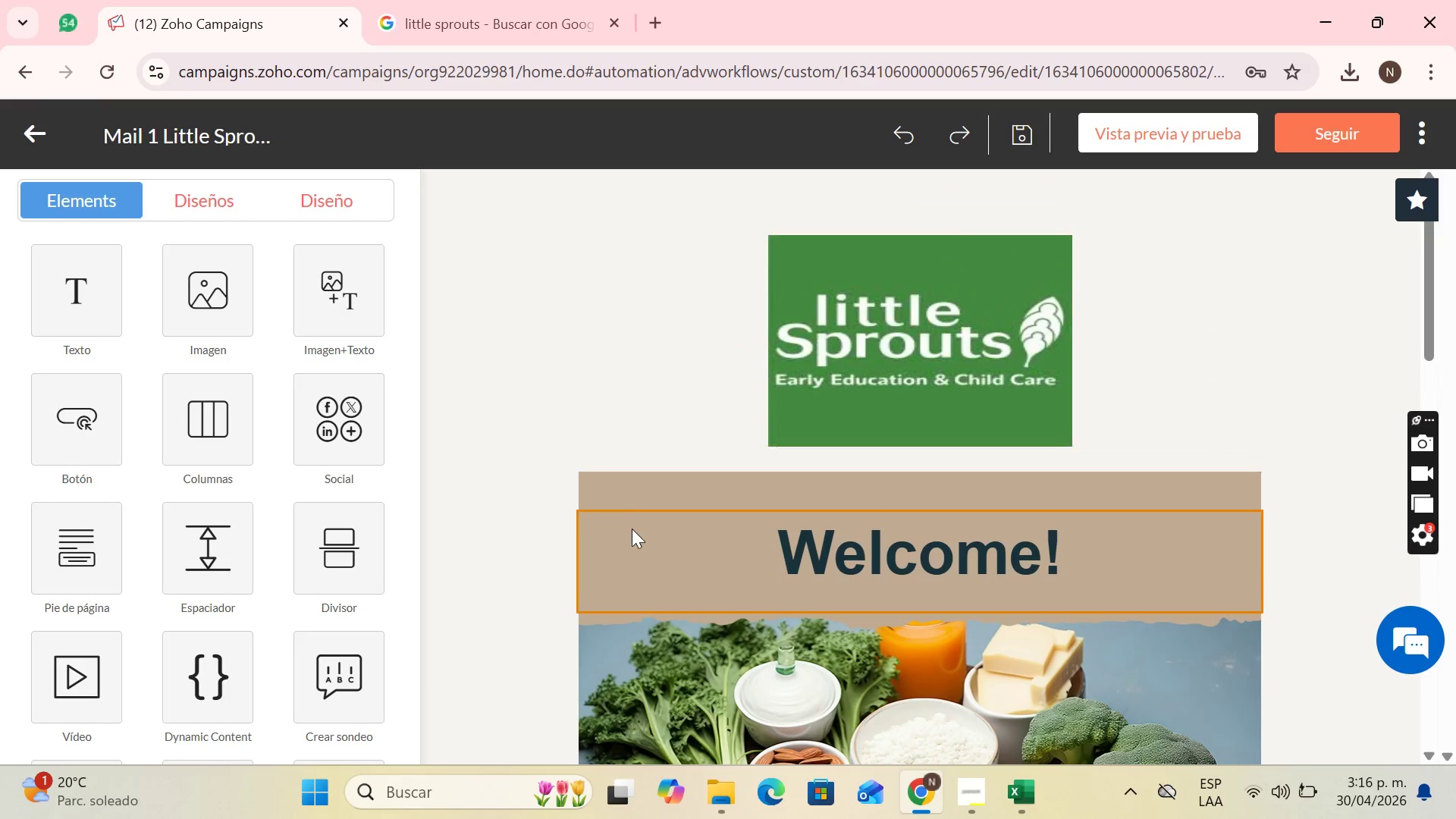 
left_click([632, 530])
 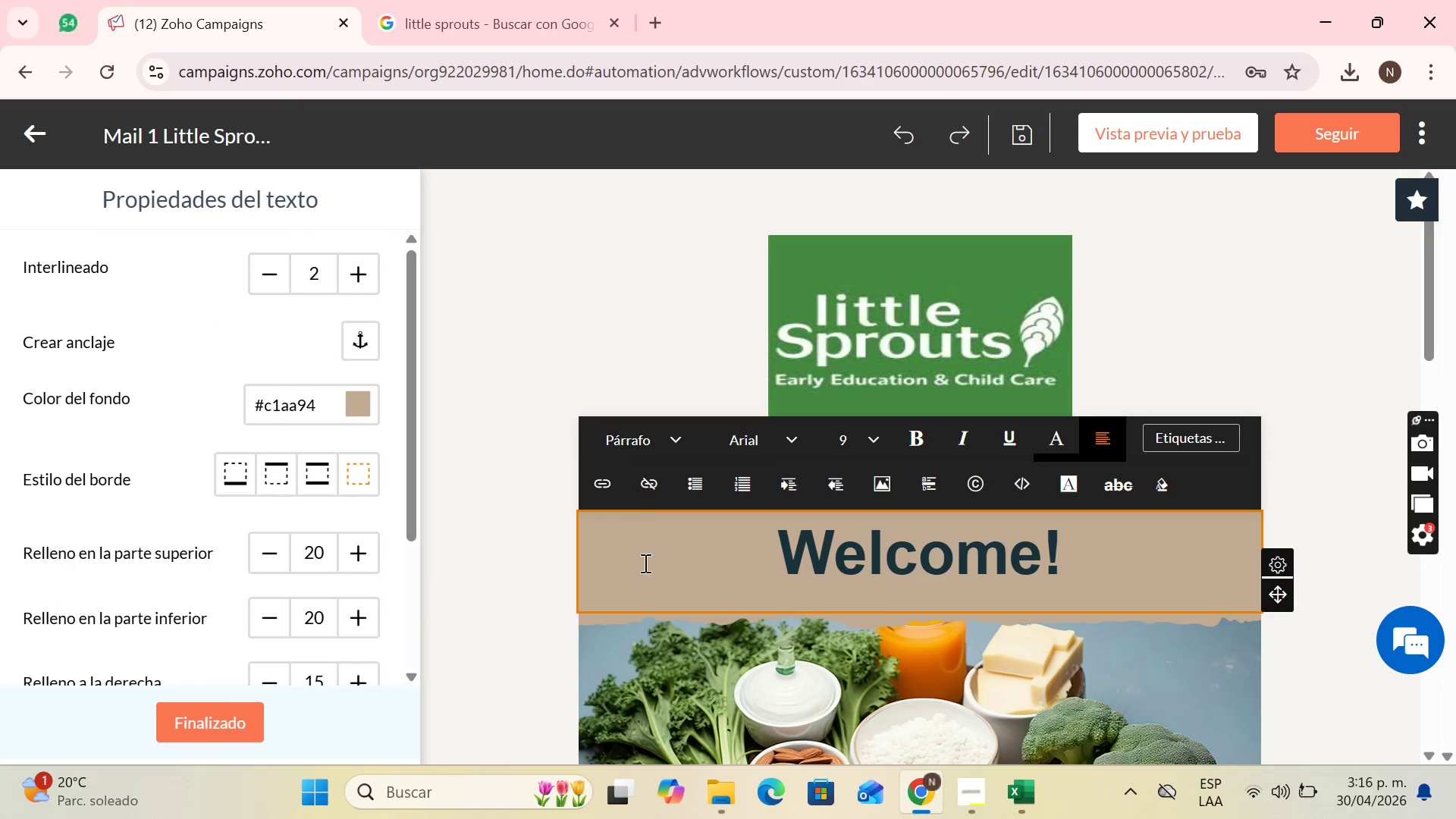 
left_click([522, 501])
 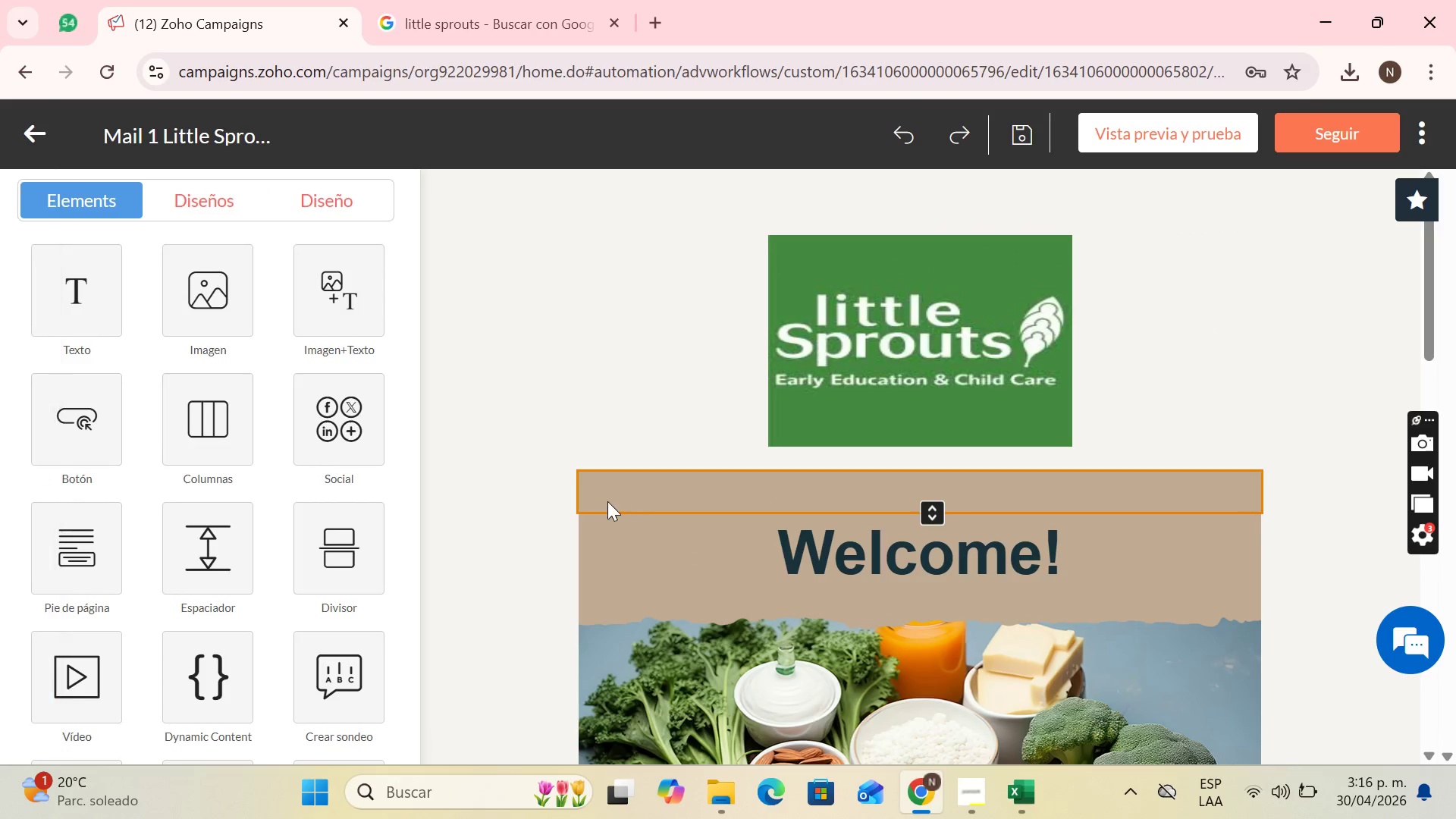 
scroll: coordinate [645, 584], scroll_direction: up, amount: 3.0
 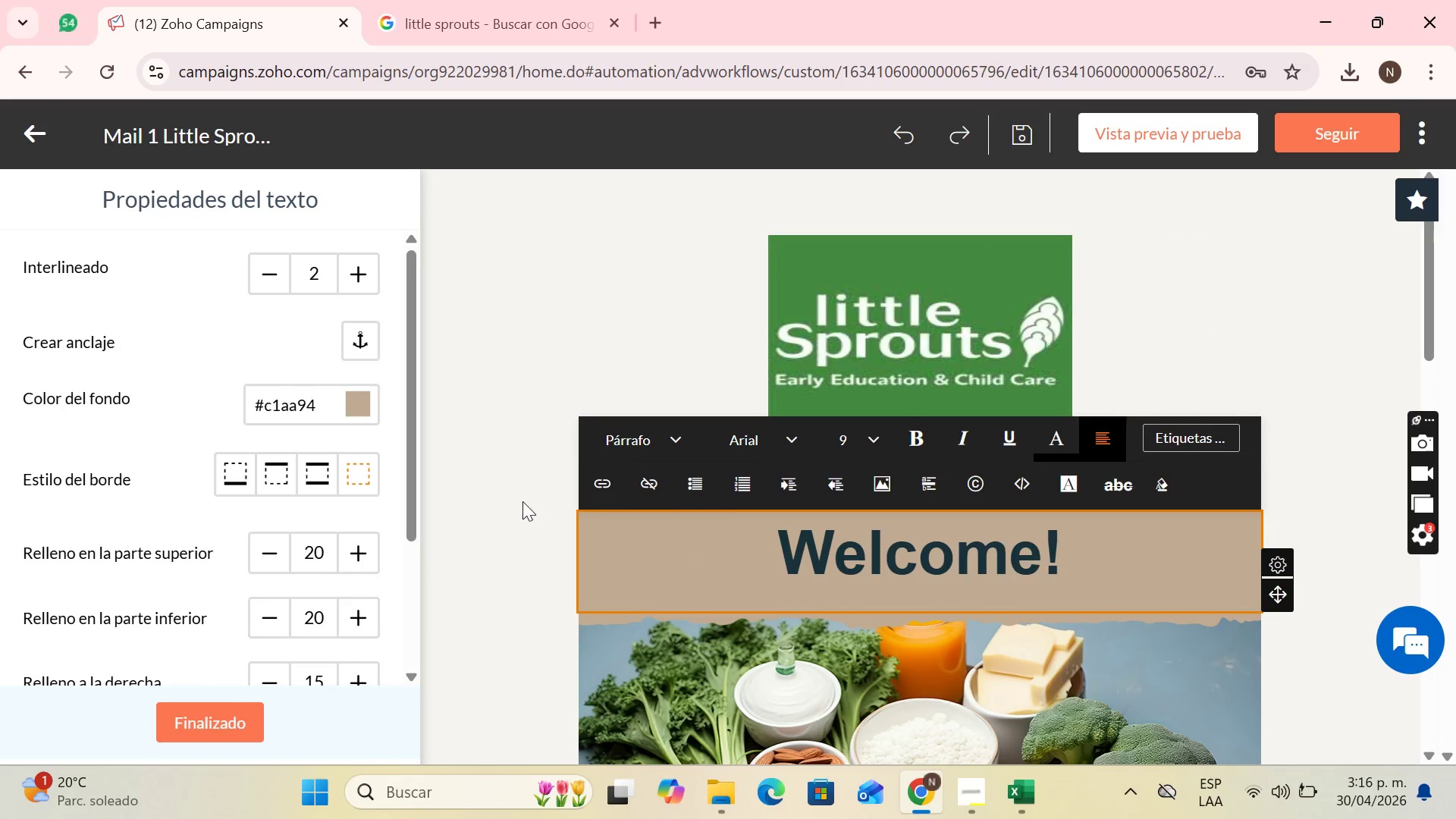 
left_click([607, 500])
 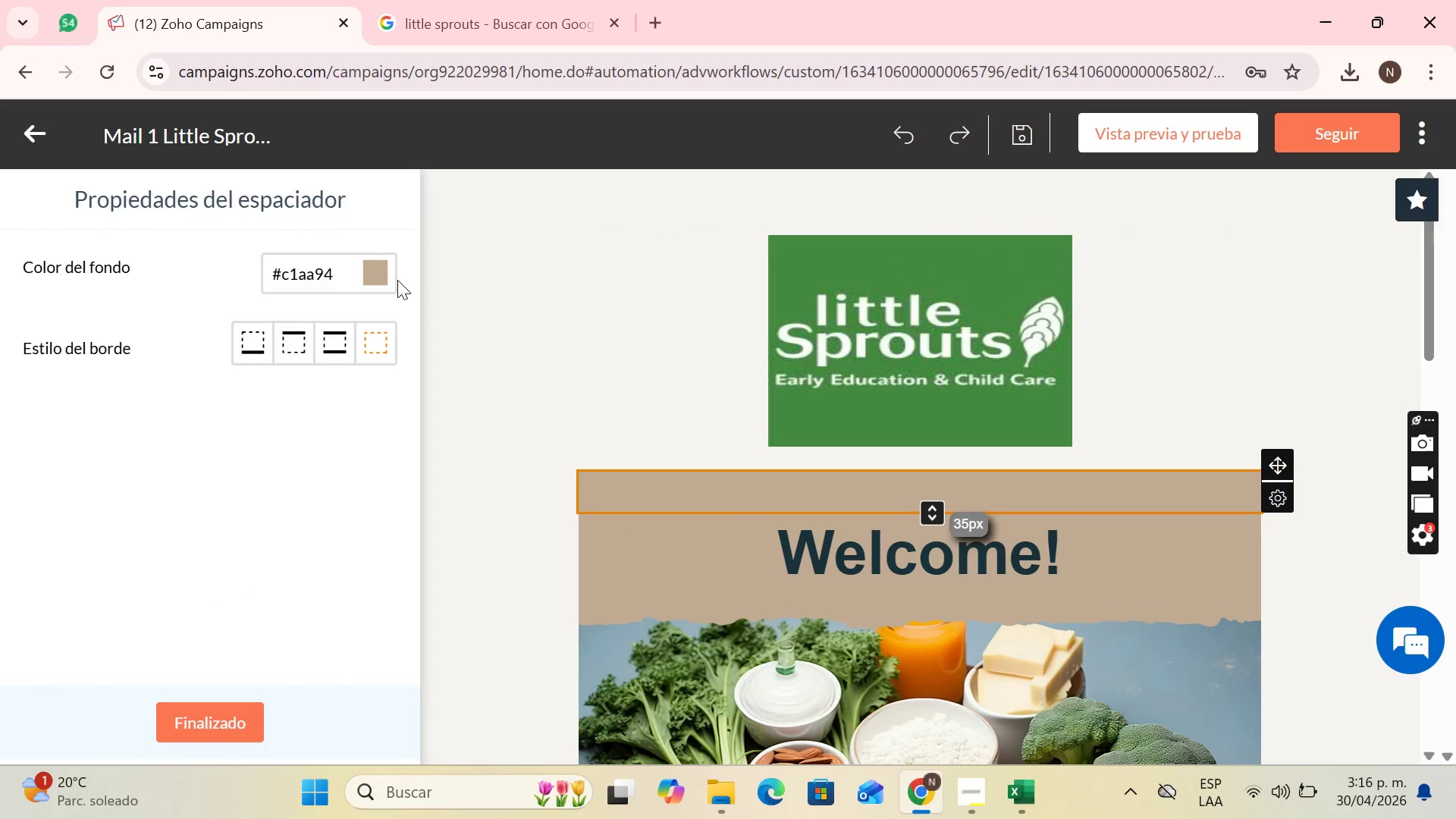 
left_click([375, 275])
 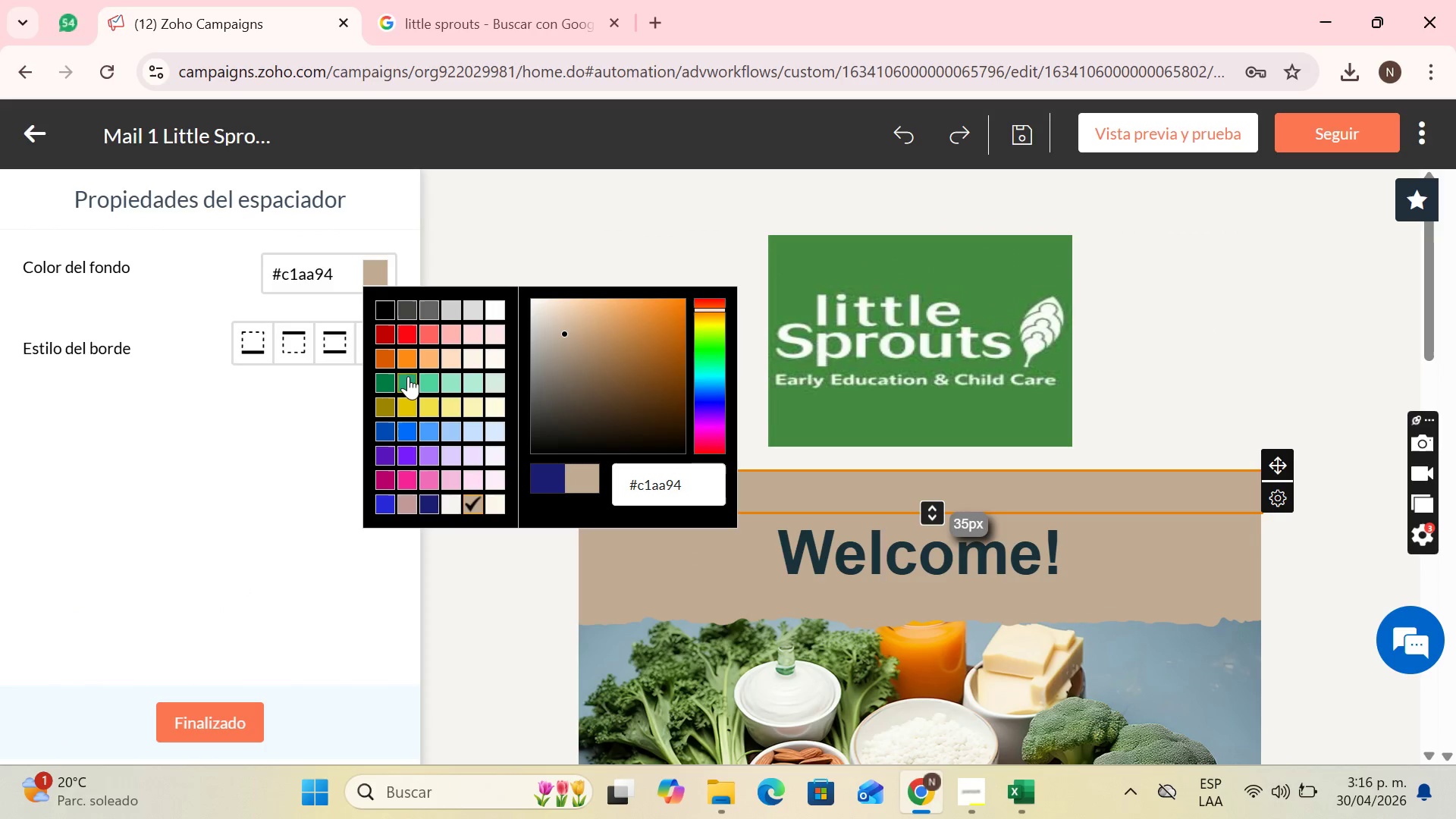 
left_click([406, 376])
 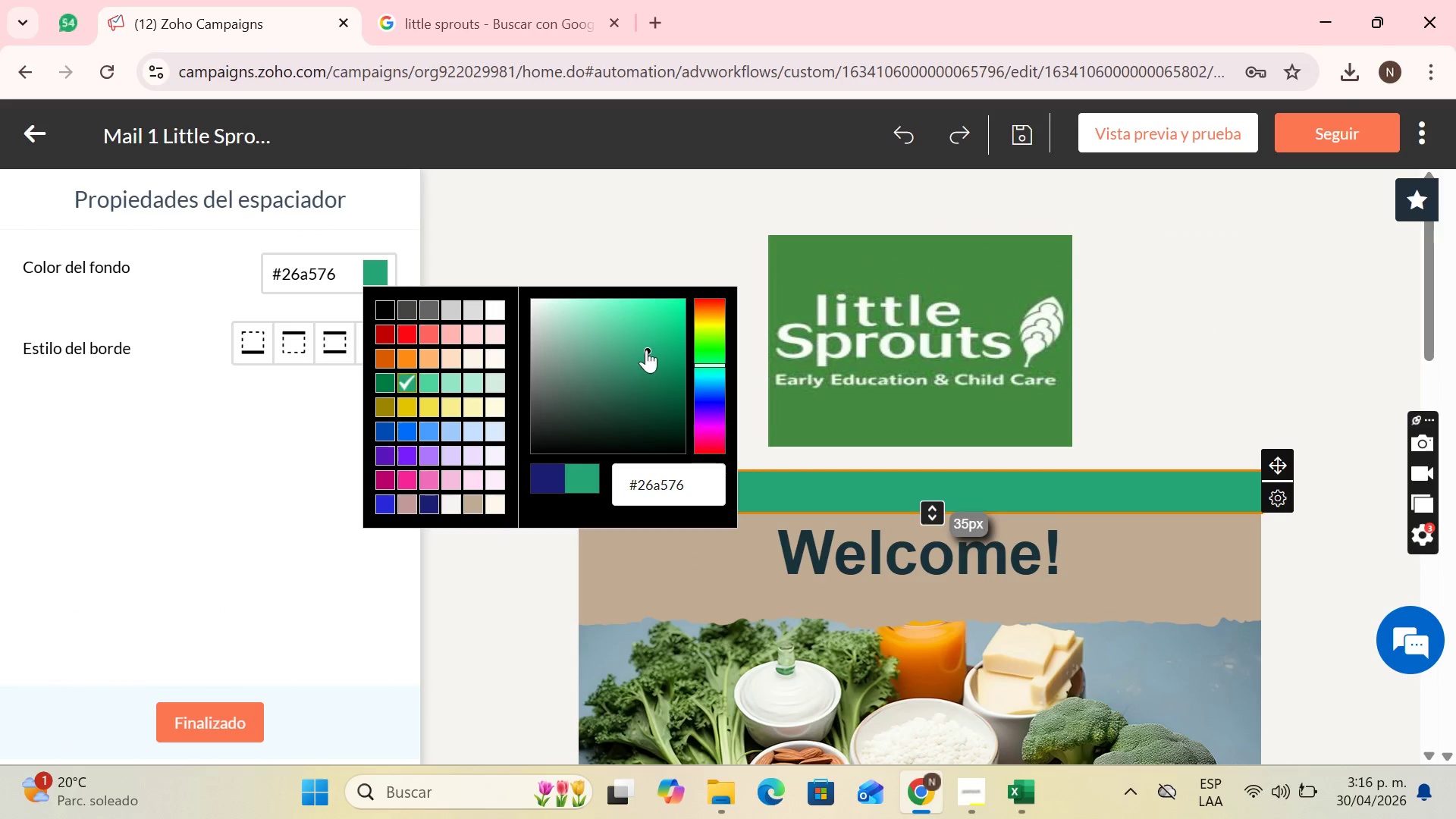 
left_click([391, 388])
 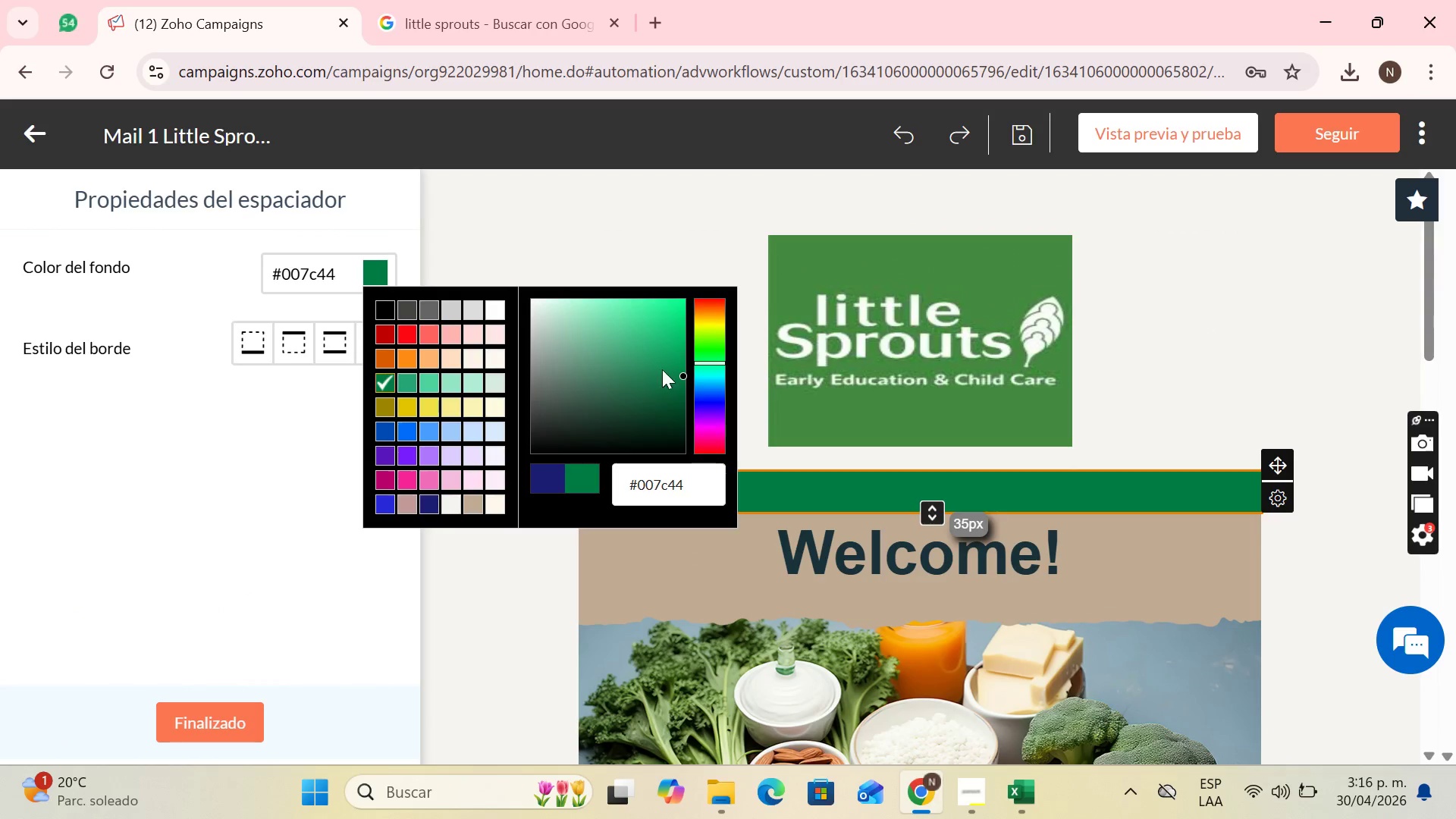 
left_click_drag(start_coordinate=[678, 375], to_coordinate=[660, 330])
 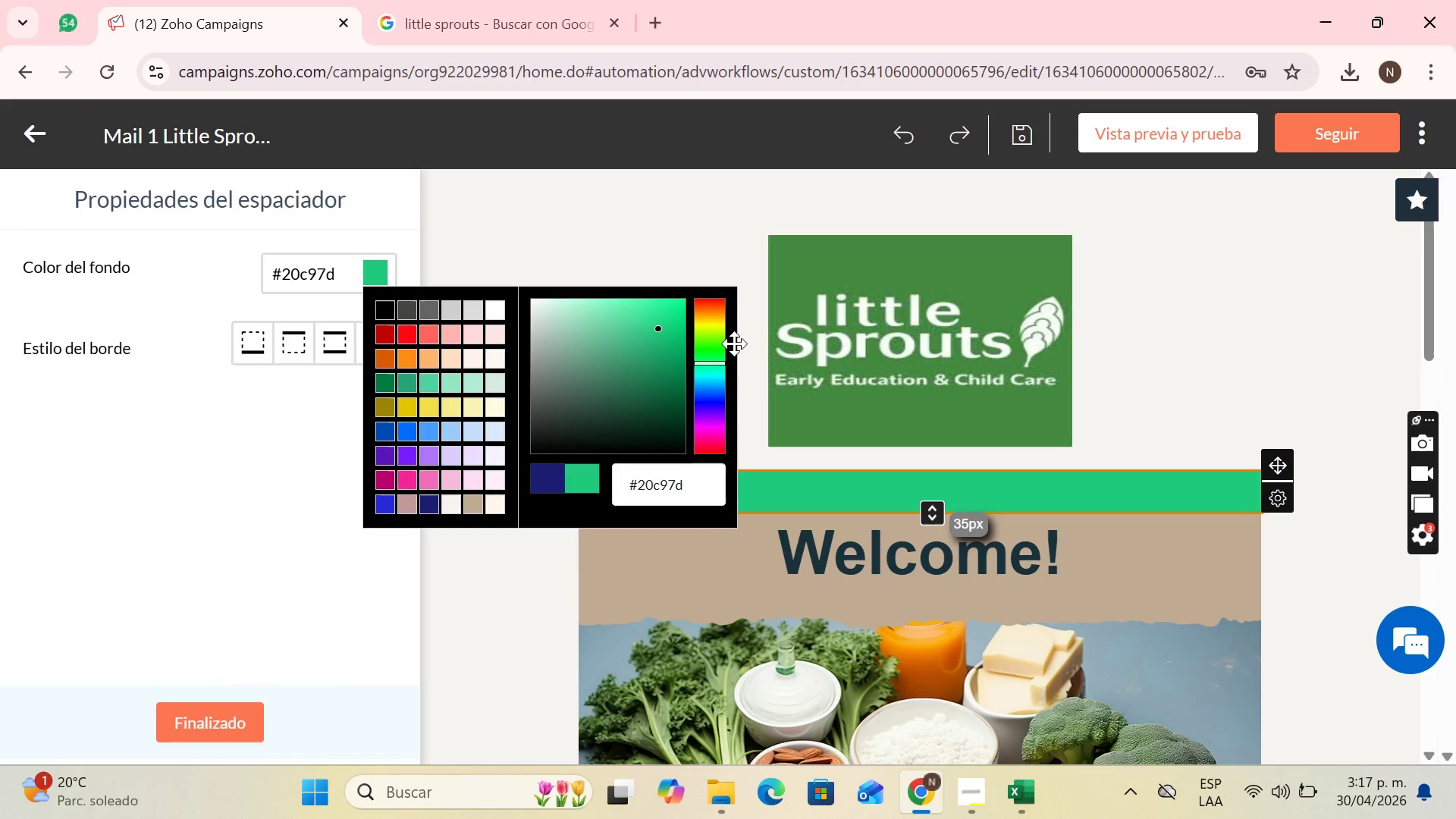 
left_click_drag(start_coordinate=[720, 366], to_coordinate=[720, 355])
 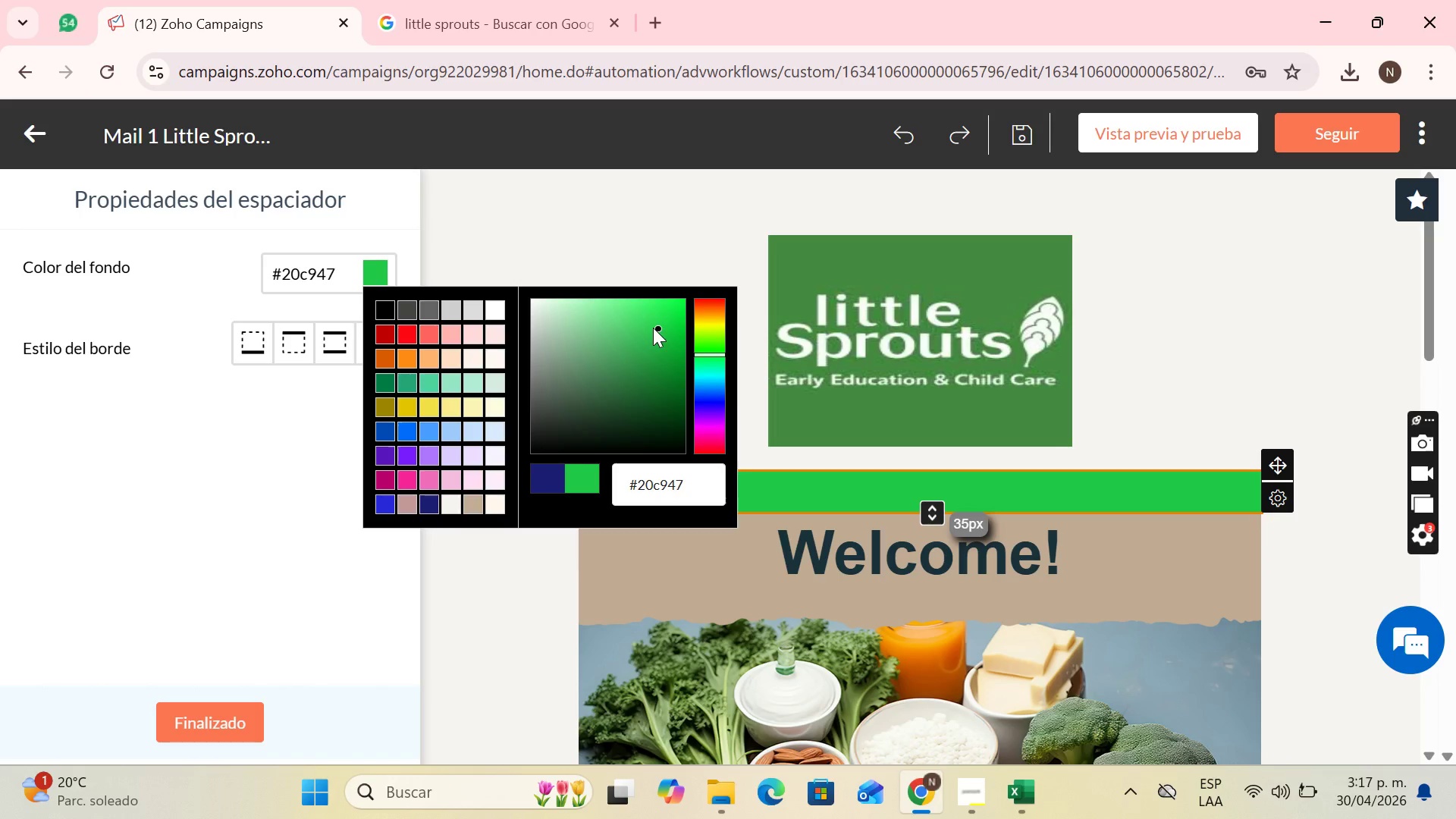 
left_click_drag(start_coordinate=[657, 325], to_coordinate=[633, 356])
 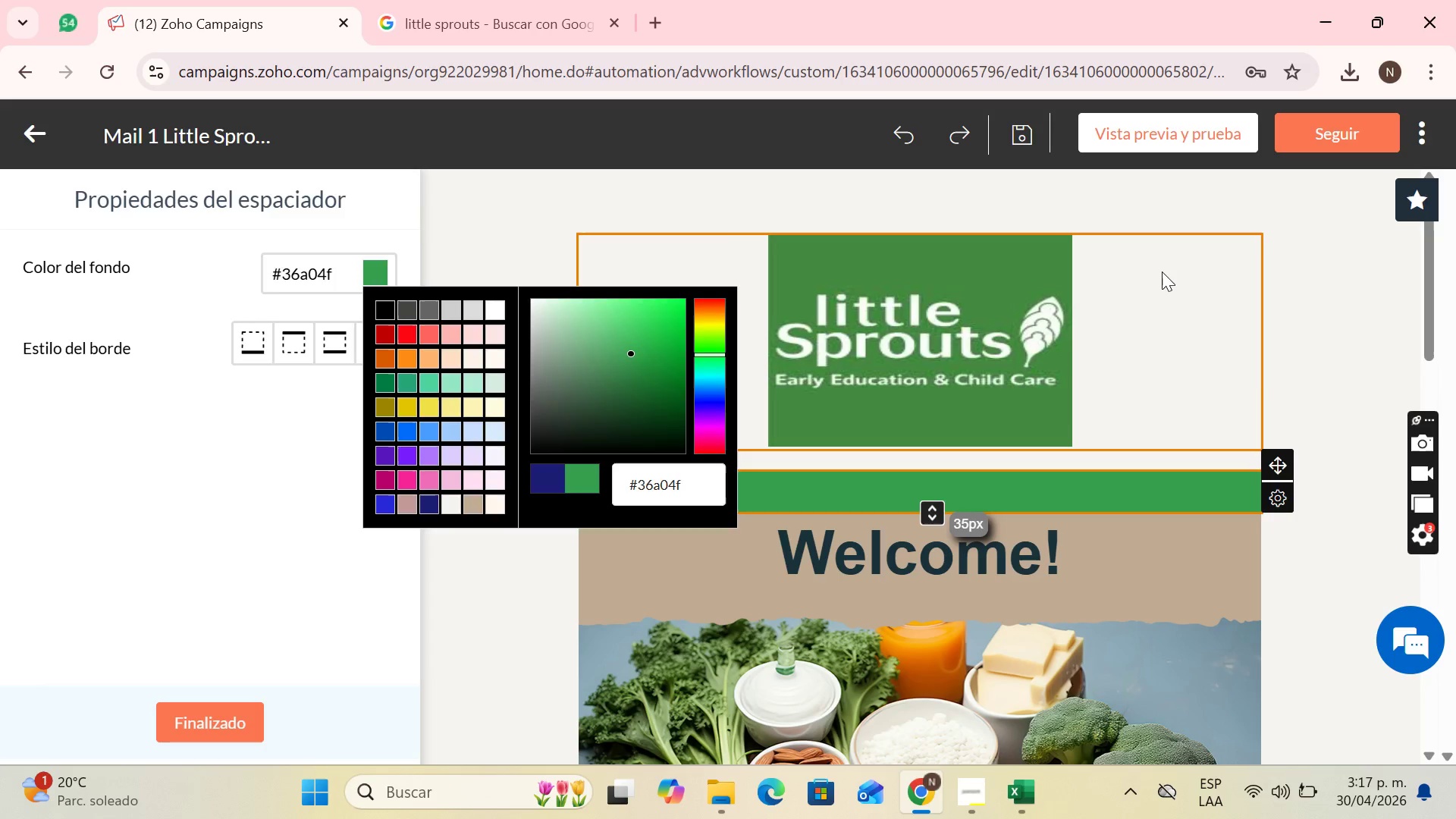 
left_click([1162, 271])
 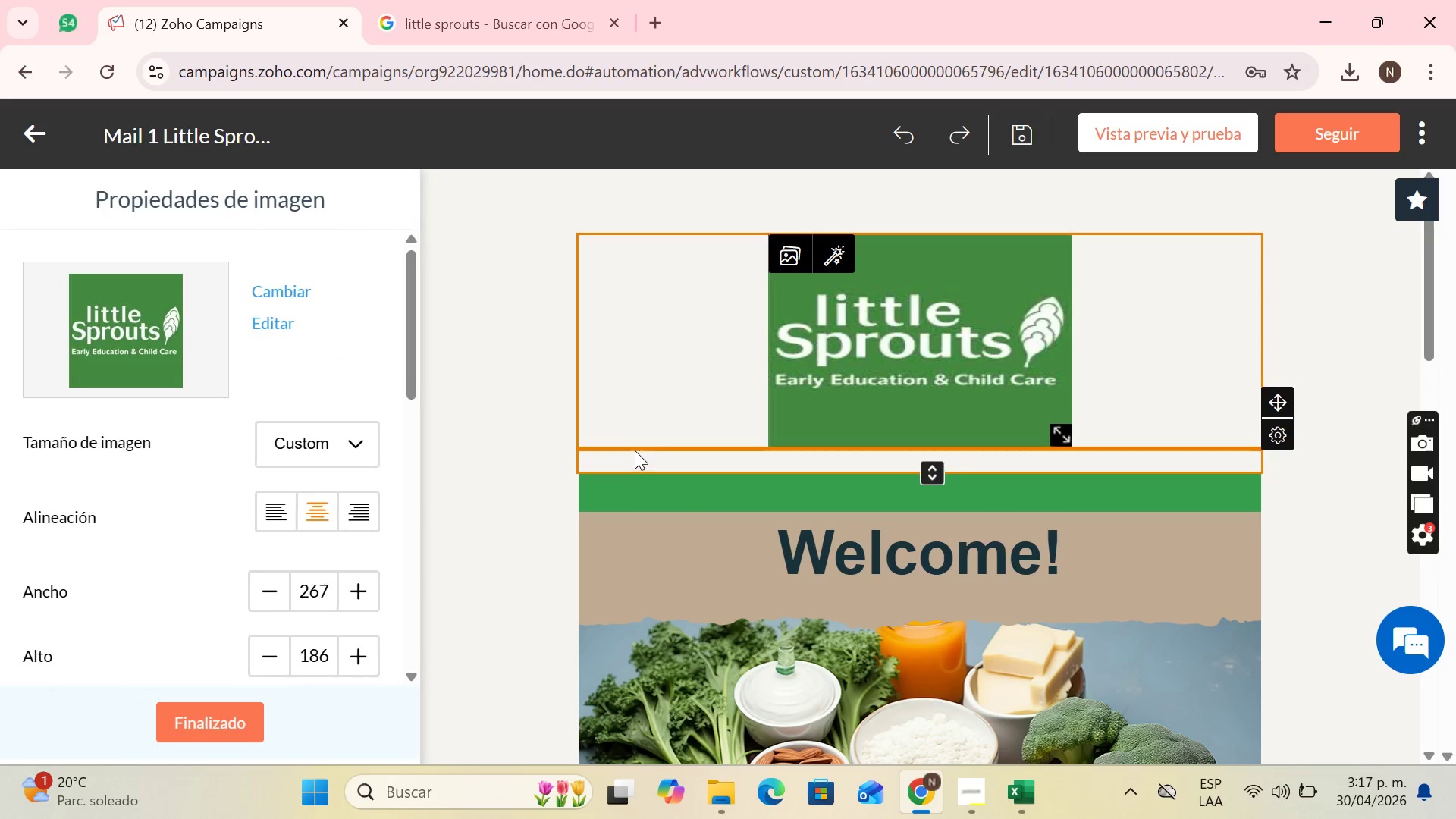 
left_click([630, 460])
 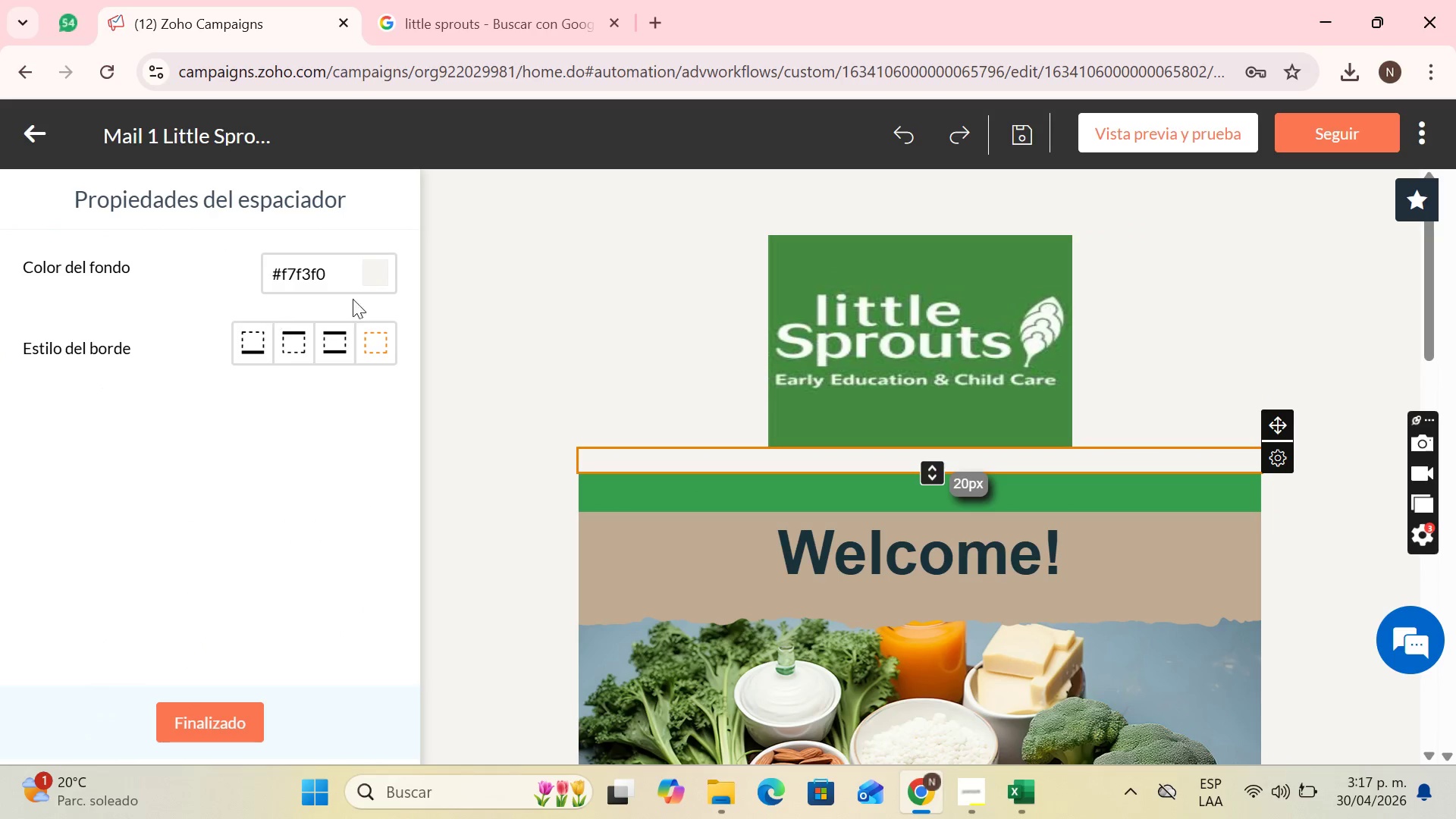 
left_click([373, 271])
 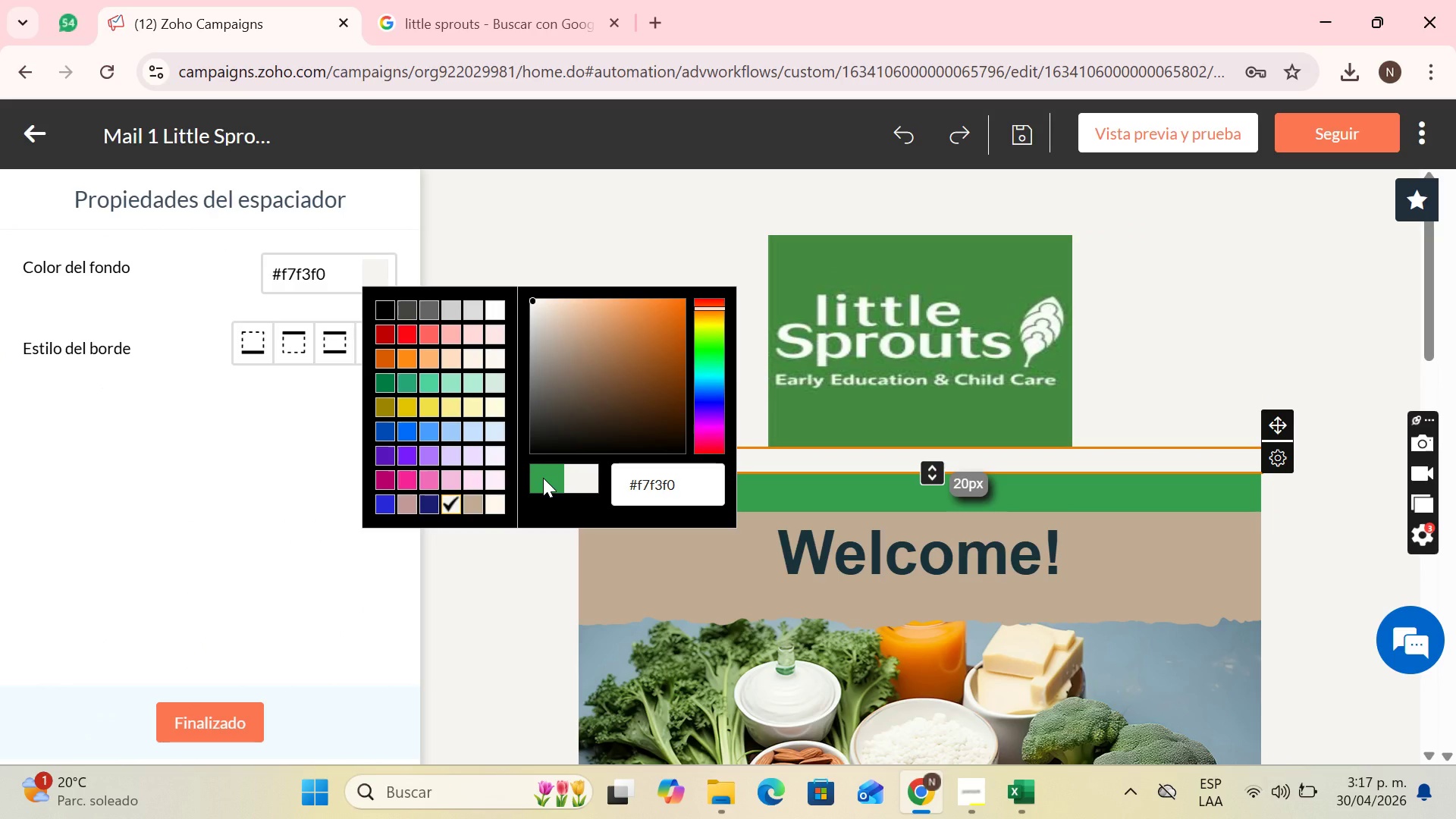 
left_click([543, 478])
 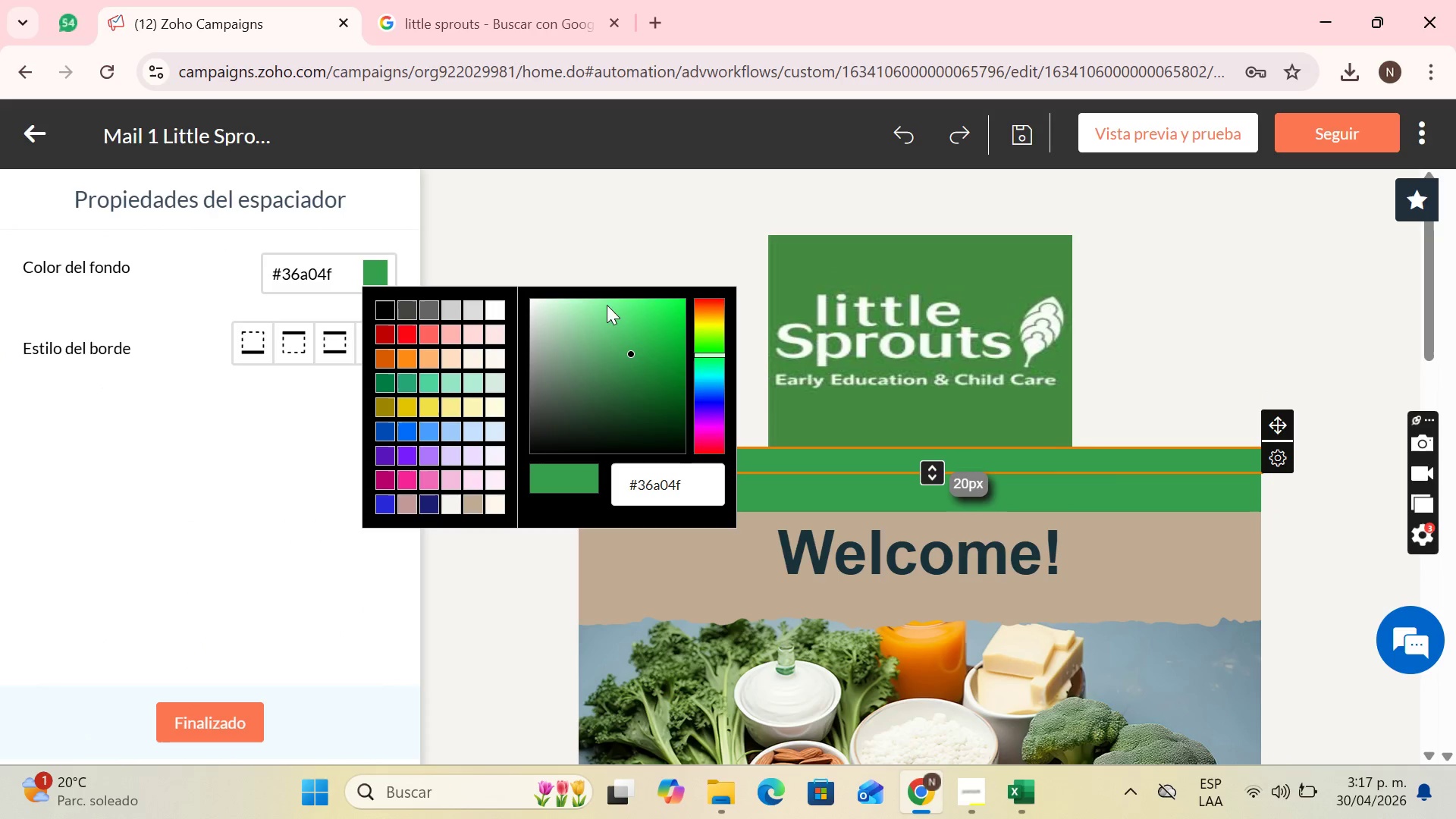 
left_click([642, 228])
 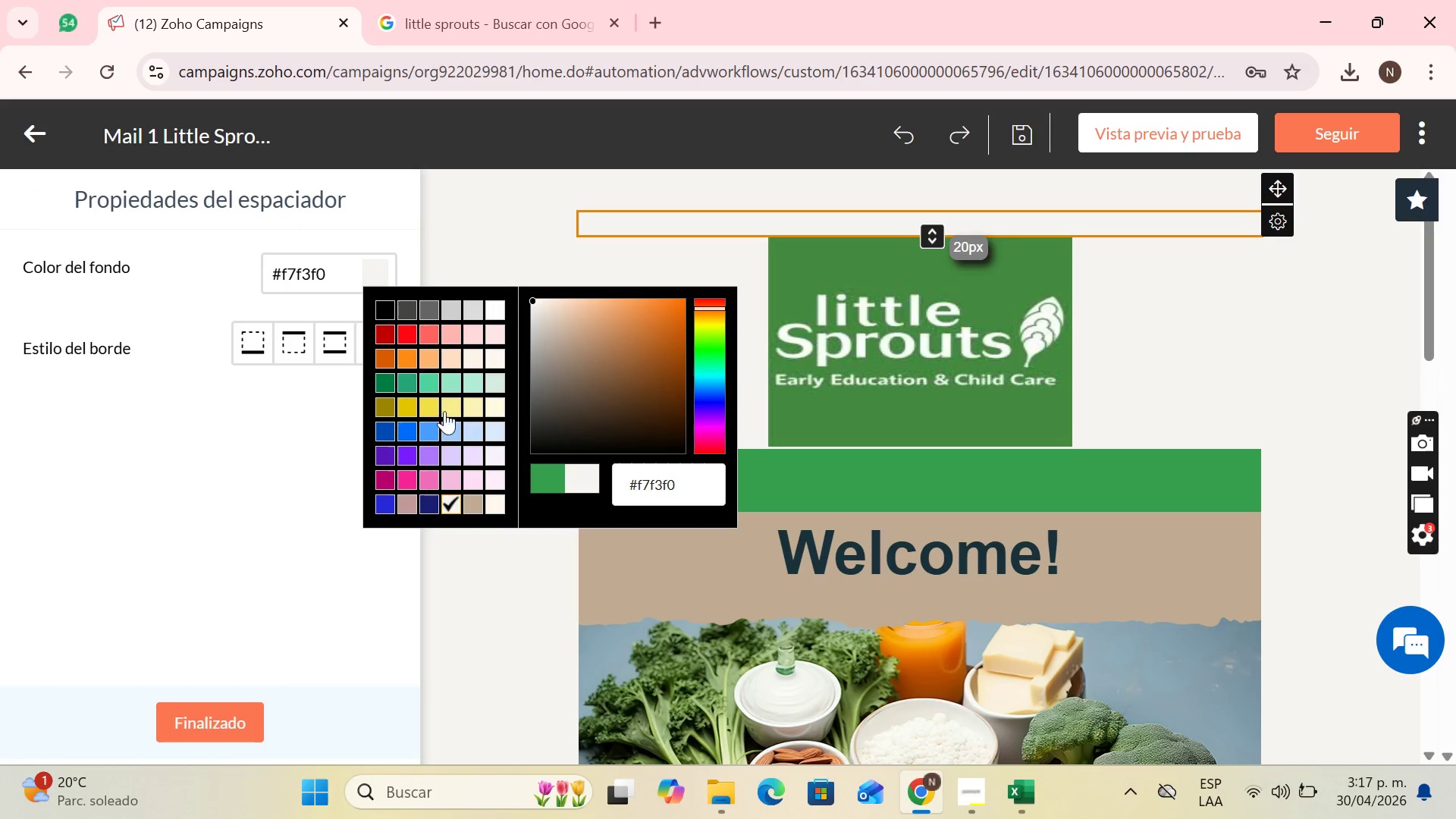 
left_click([409, 384])
 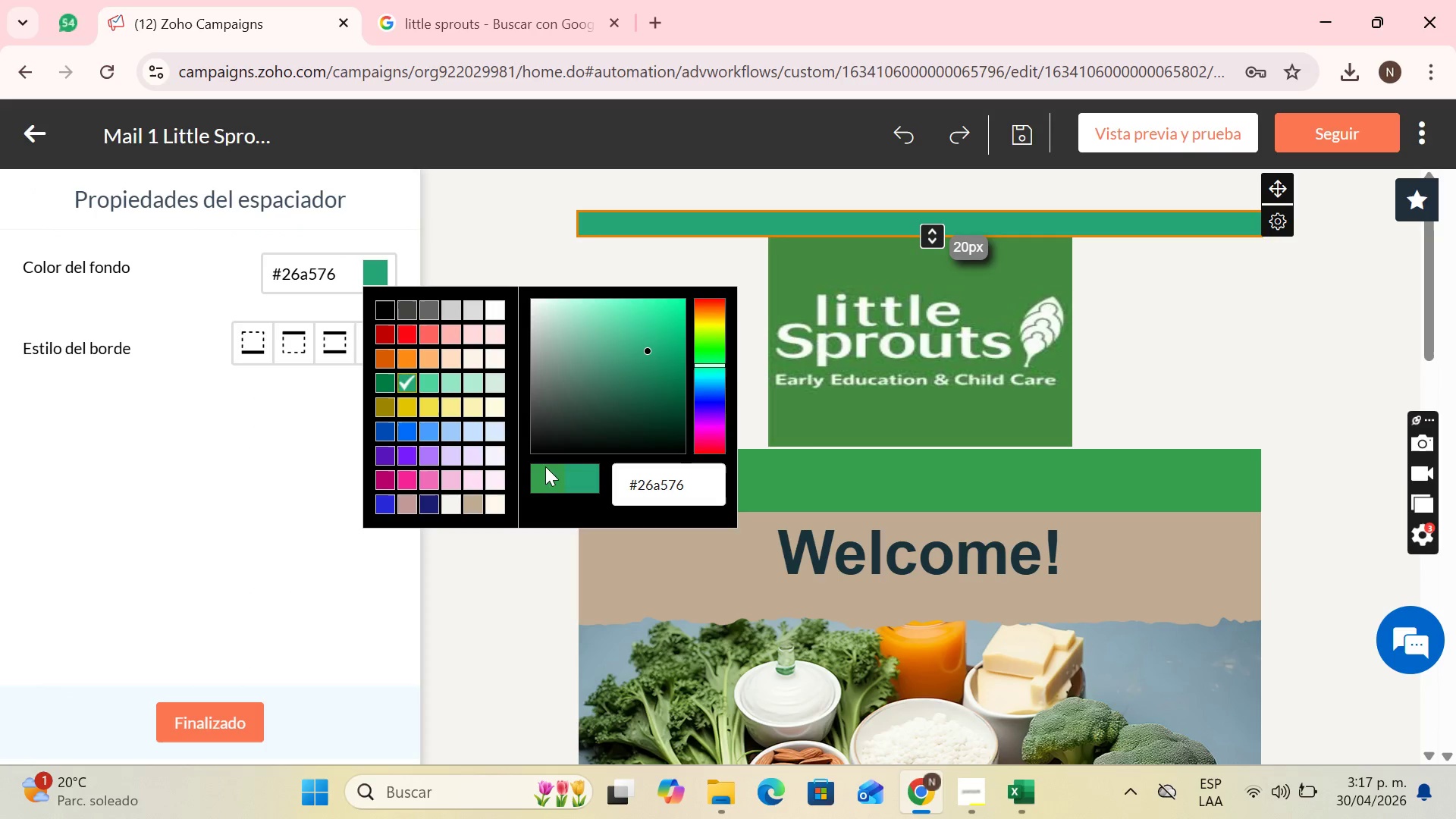 
left_click([552, 480])
 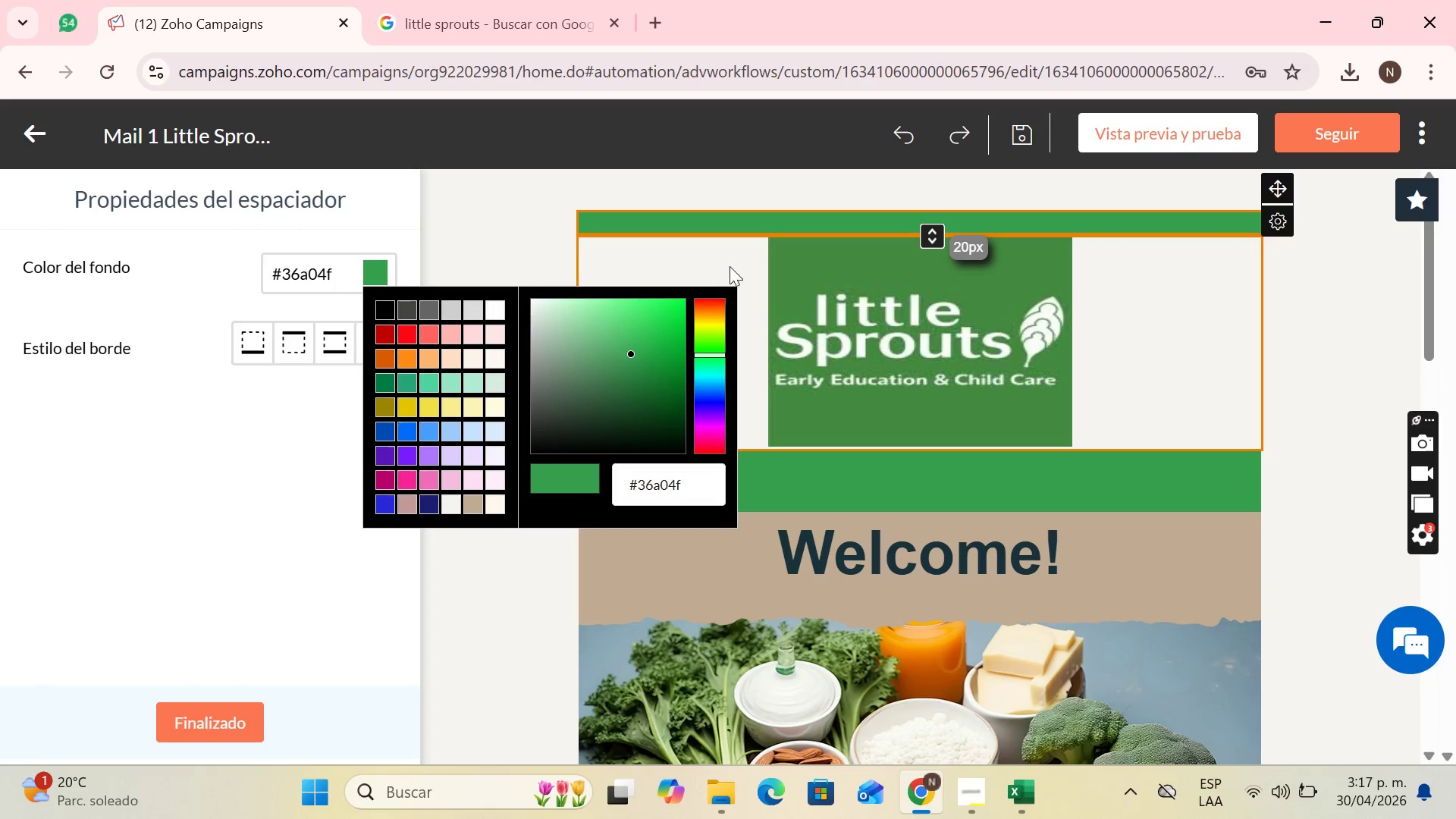 
left_click([735, 264])
 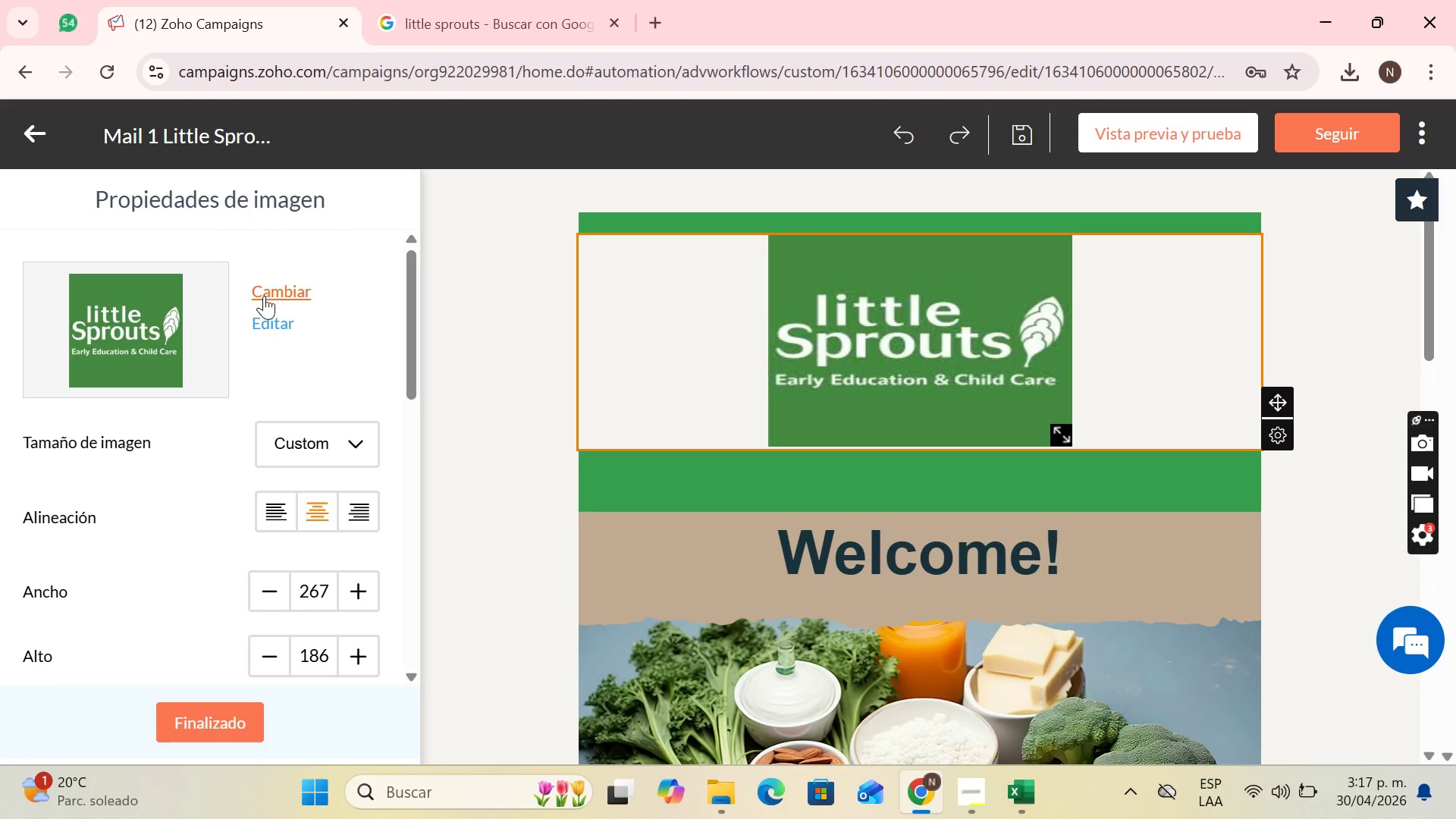 
wait(5.28)
 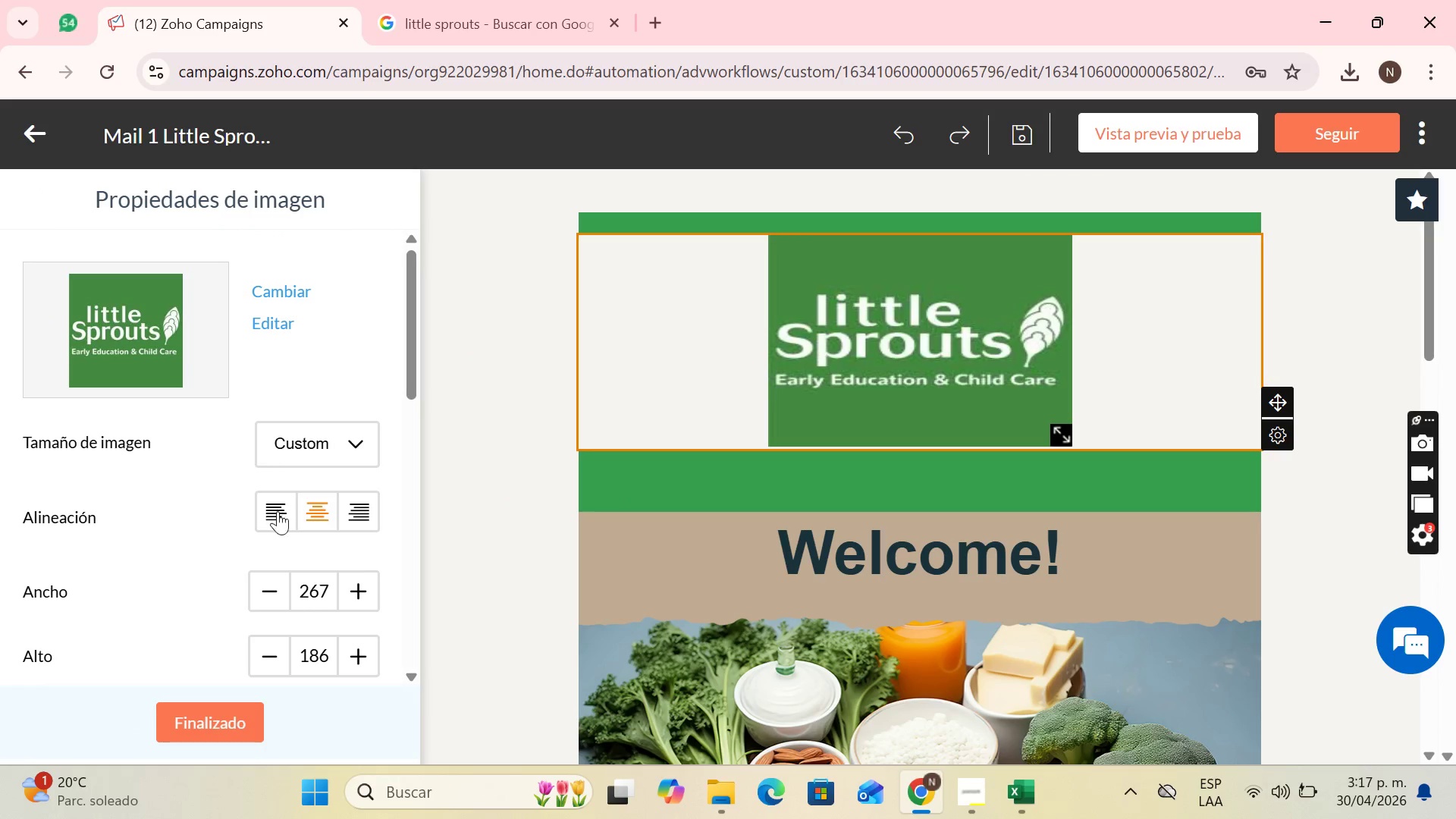 
left_click([281, 317])
 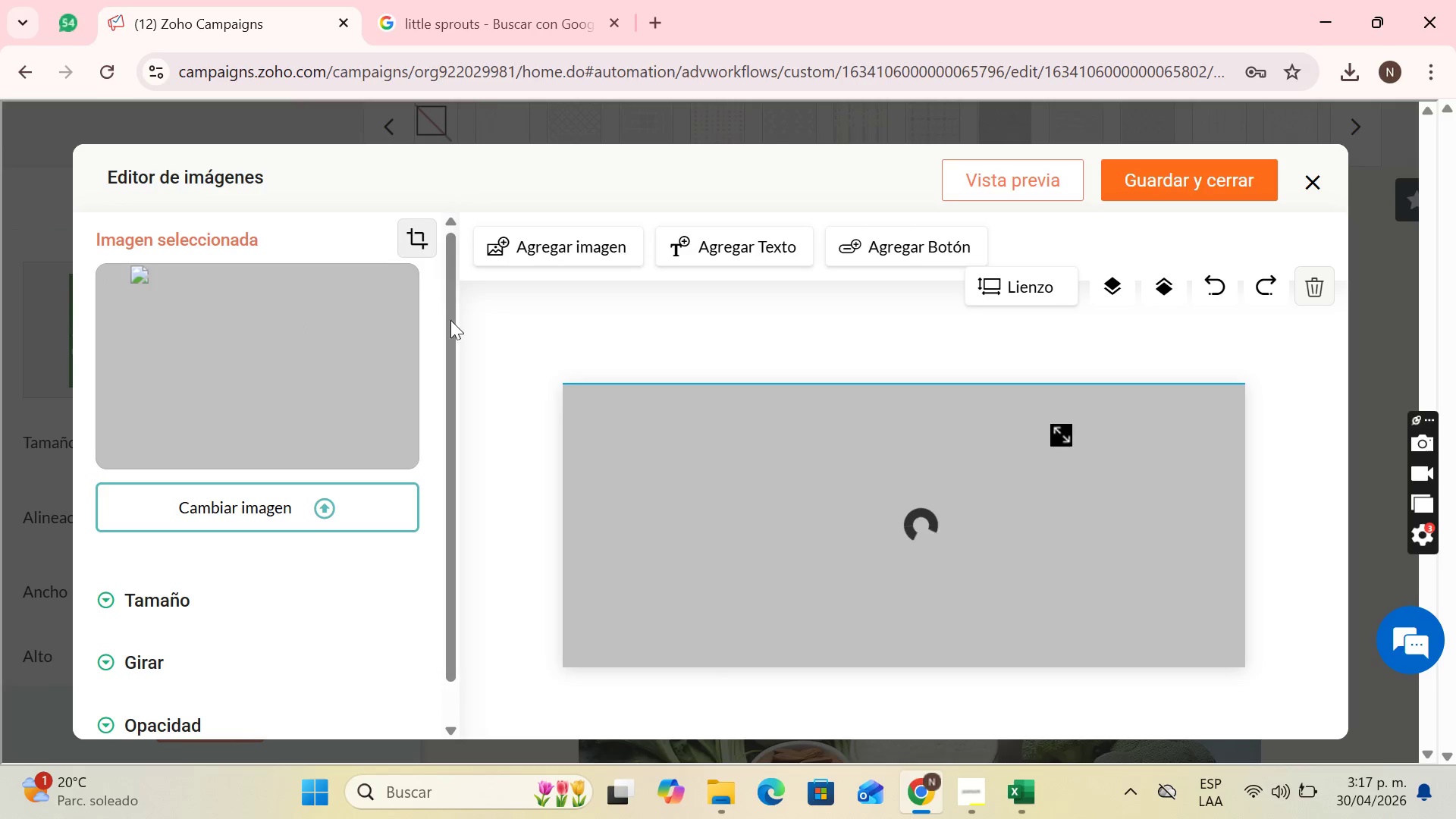 
scroll: coordinate [247, 503], scroll_direction: down, amount: 3.0
 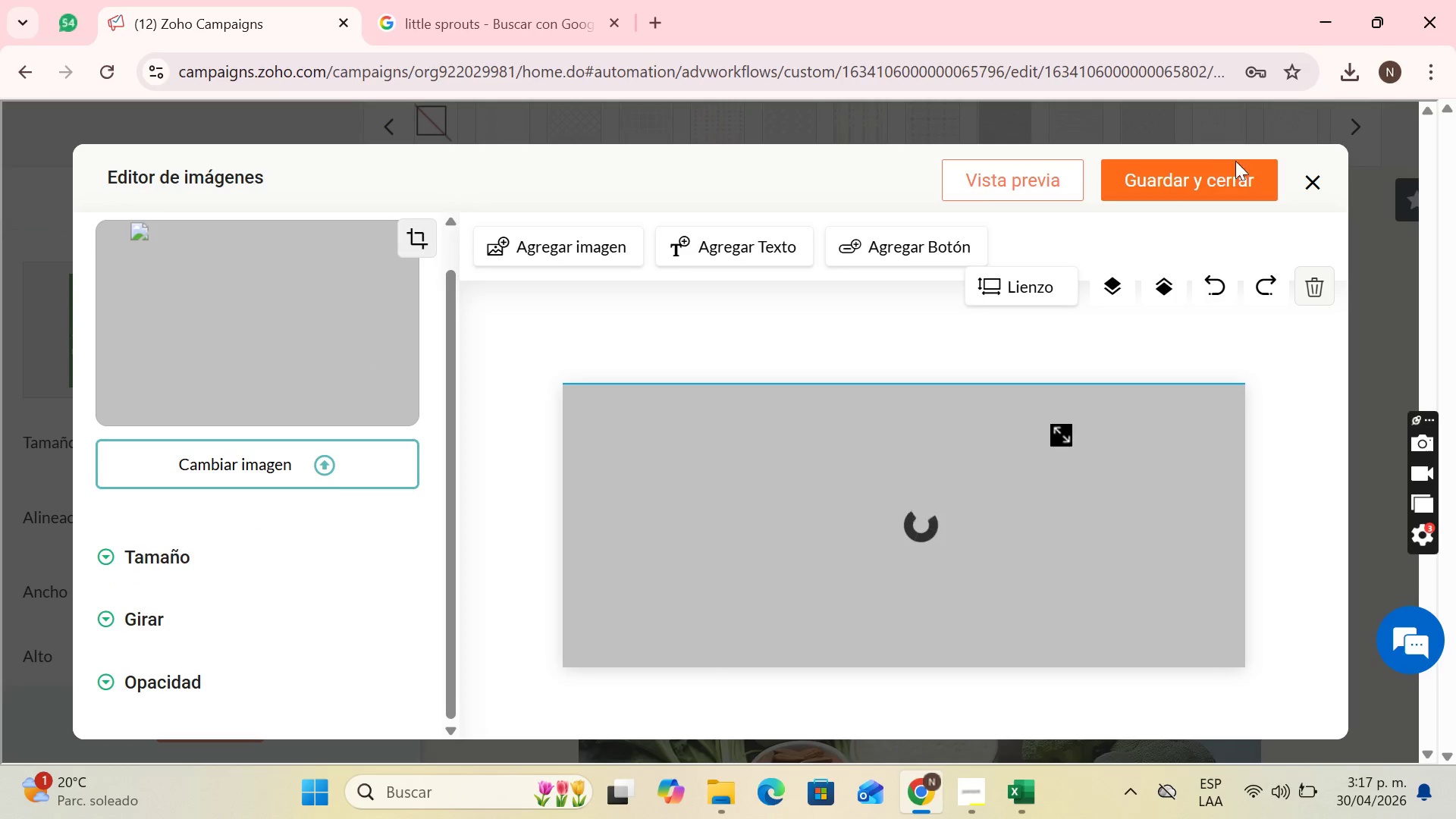 
left_click([1225, 171])
 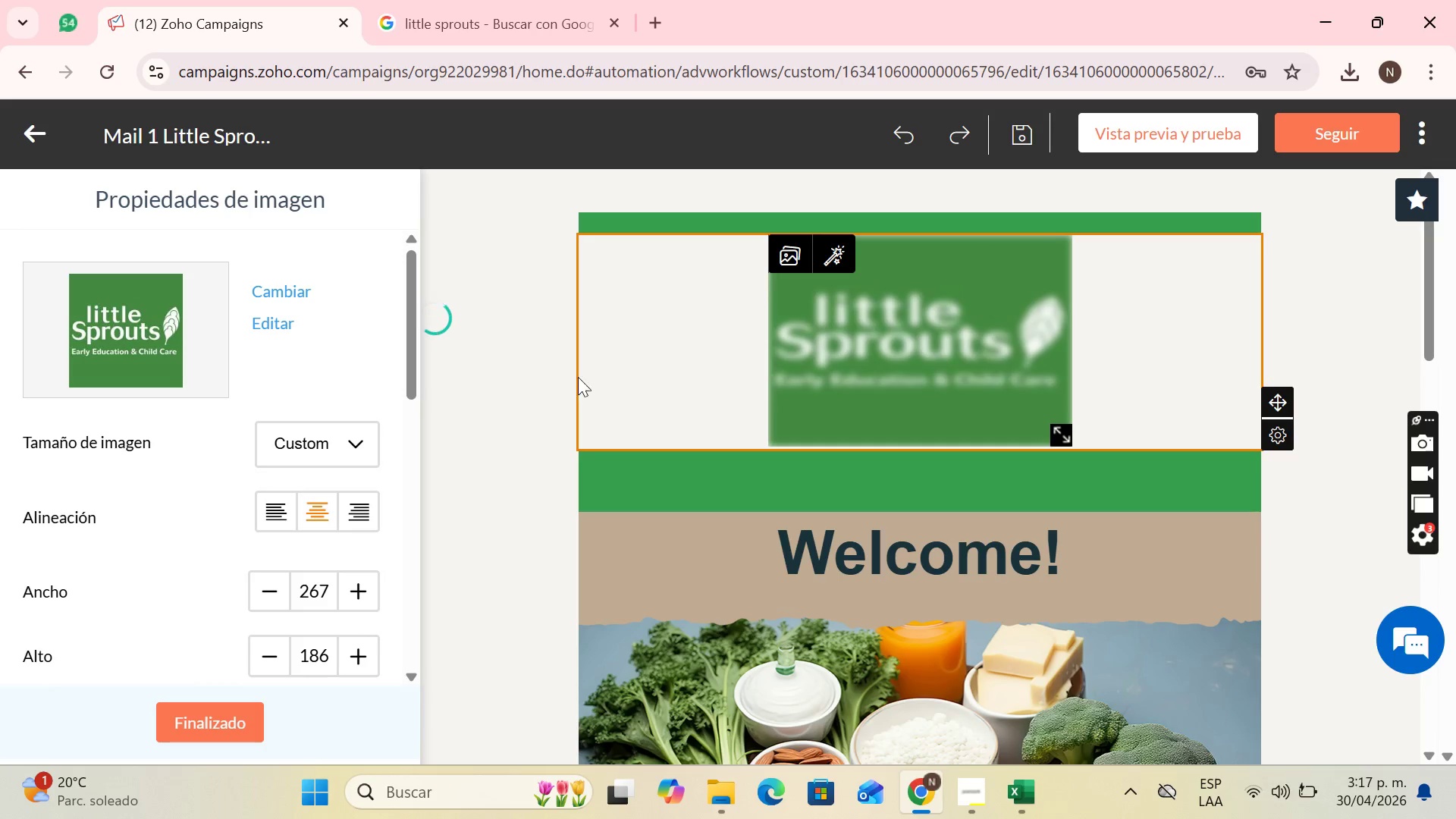 
scroll: coordinate [343, 467], scroll_direction: down, amount: 4.0
 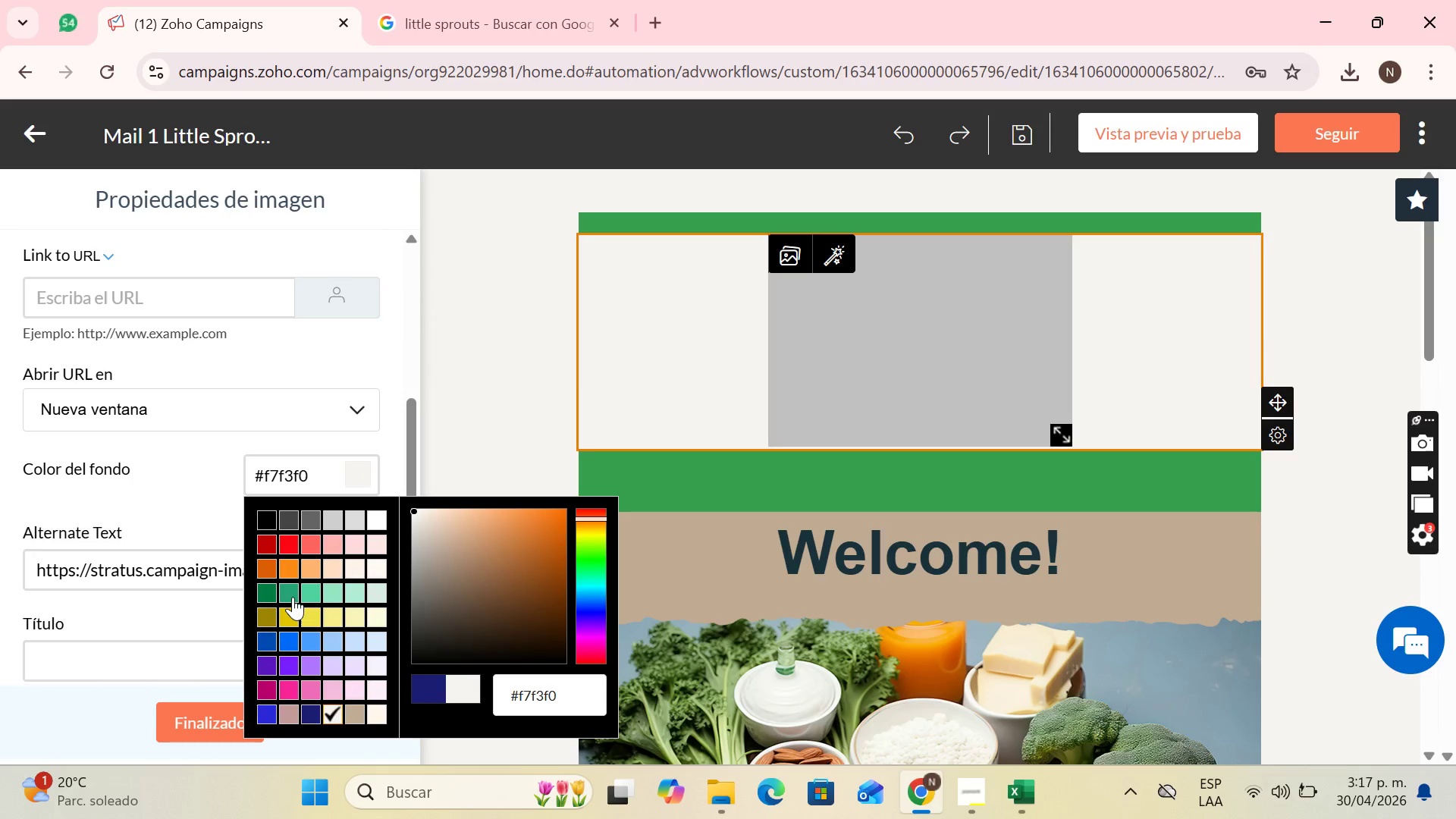 
left_click([686, 313])
 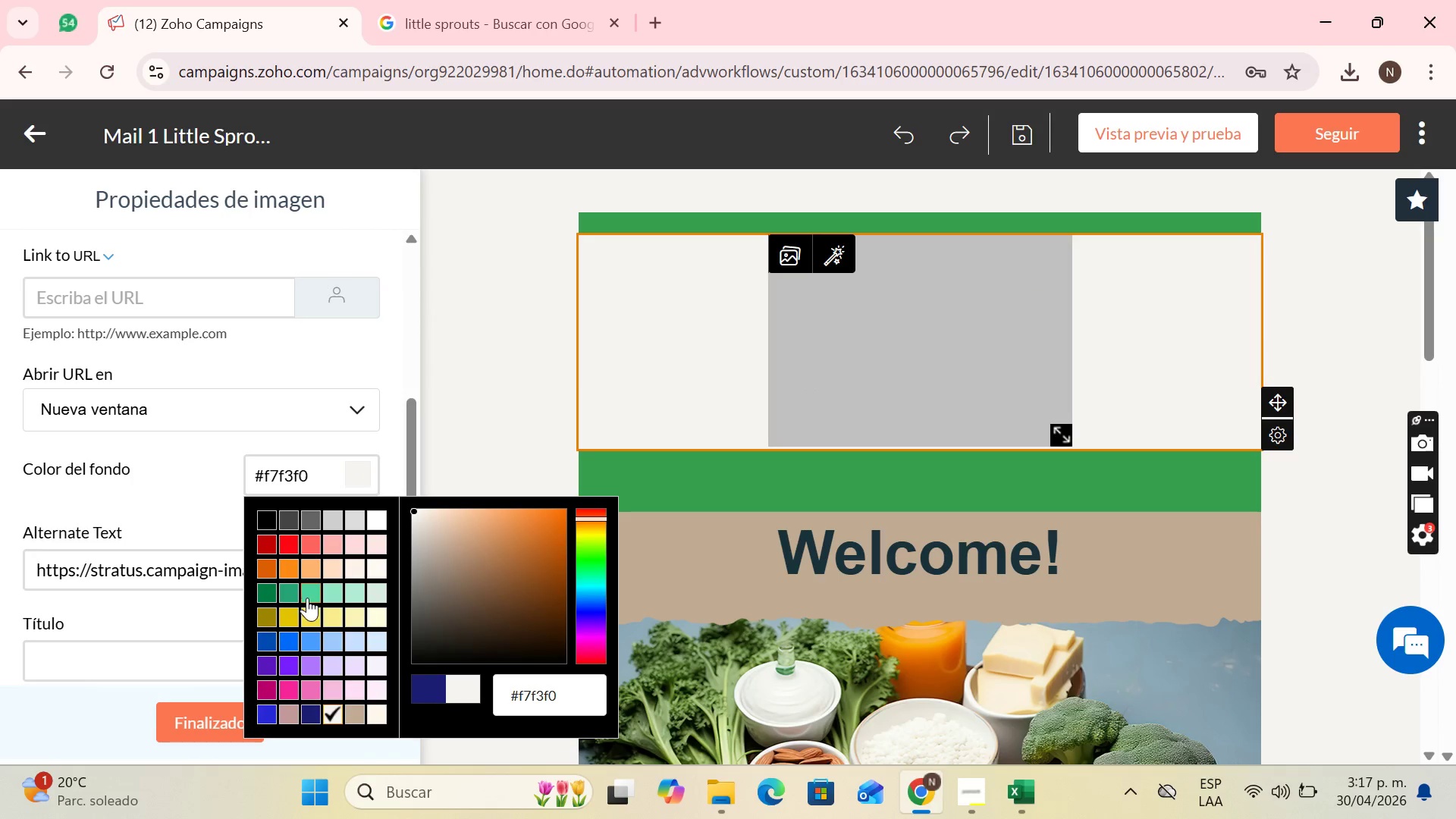 
left_click([283, 596])
 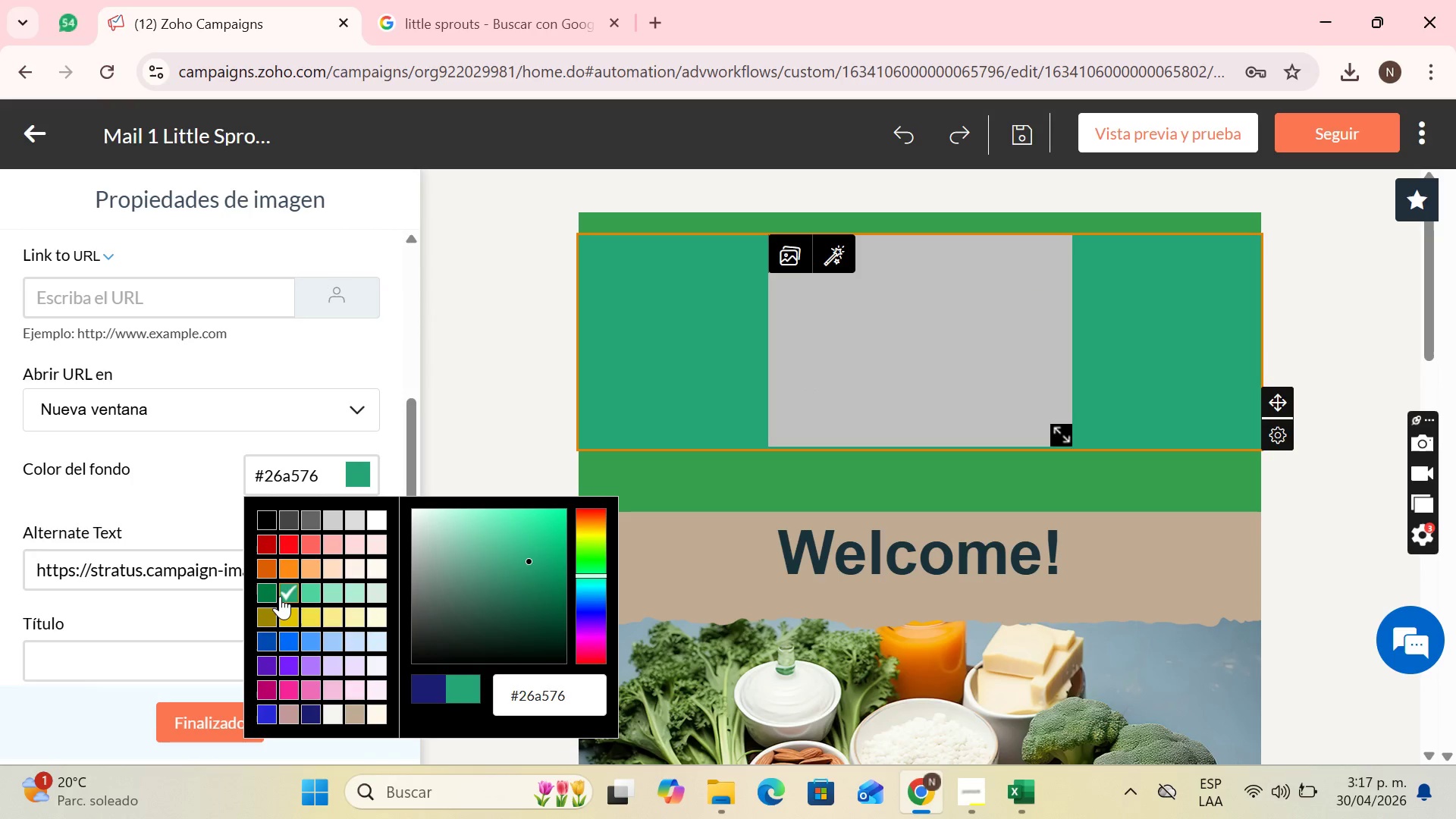 
left_click([280, 596])
 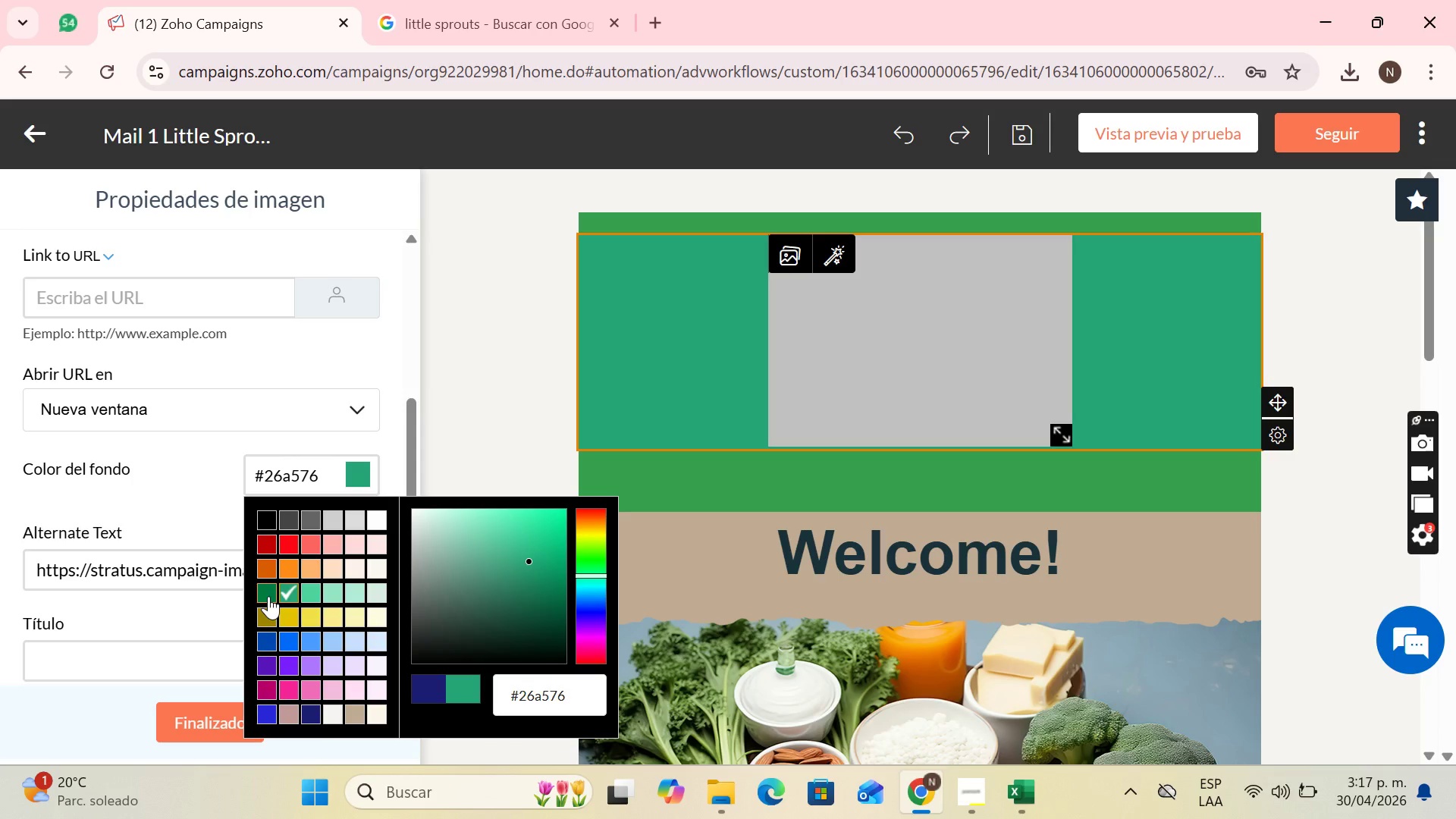 
left_click([268, 596])
 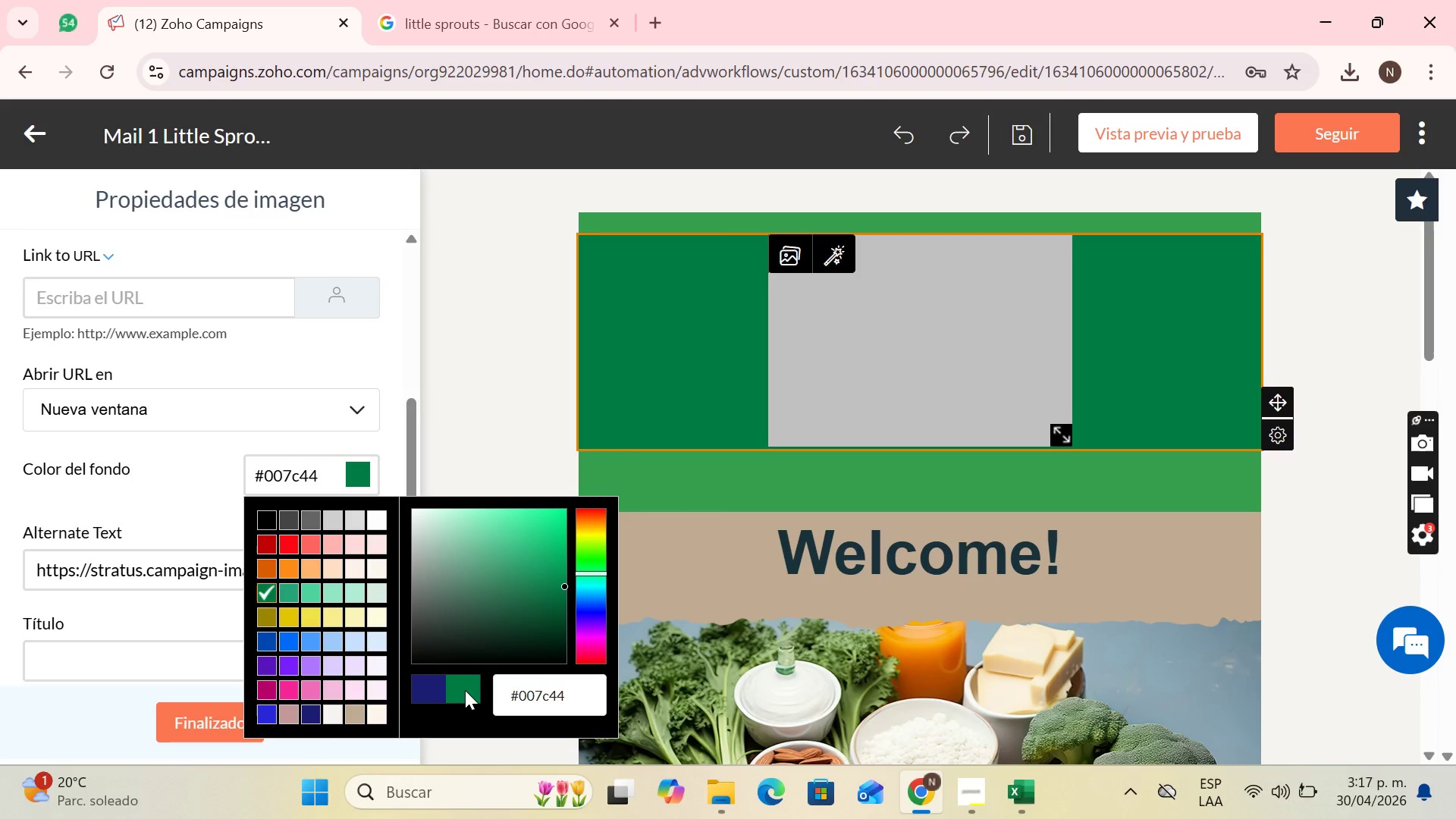 
left_click([465, 690])
 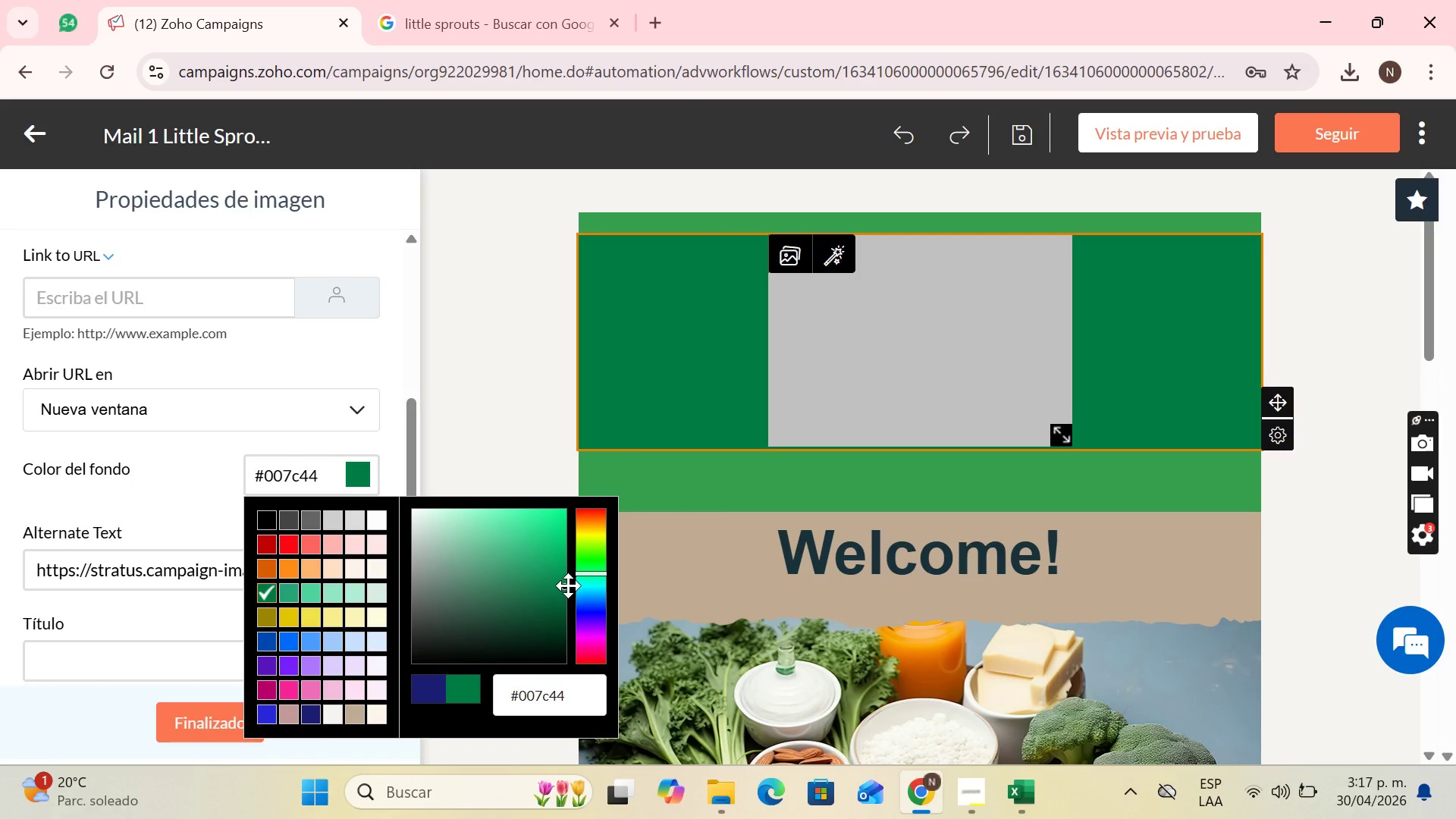 
left_click_drag(start_coordinate=[544, 587], to_coordinate=[522, 603])
 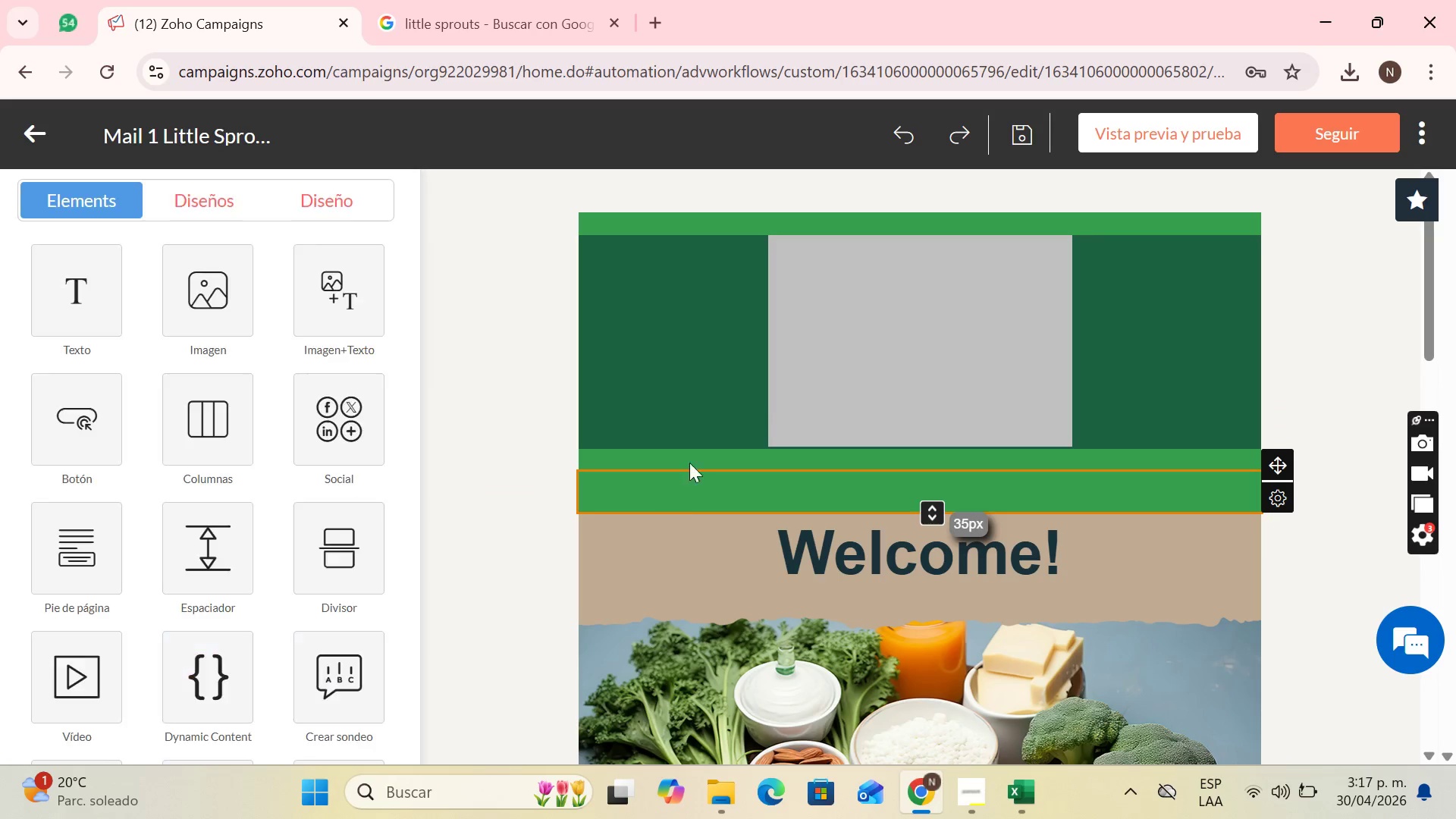 
scroll: coordinate [763, 350], scroll_direction: up, amount: 5.0
 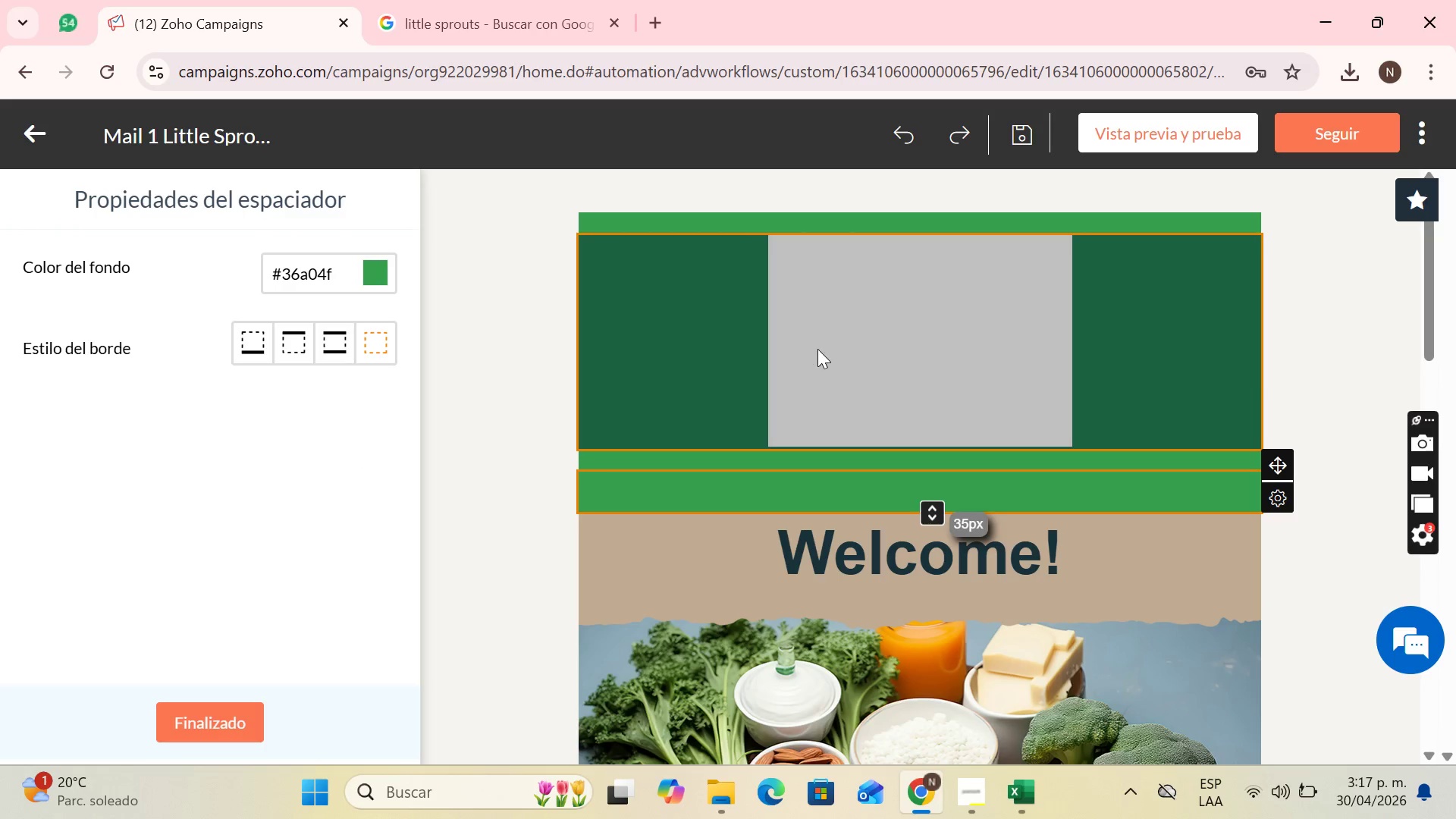 
left_click([820, 349])
 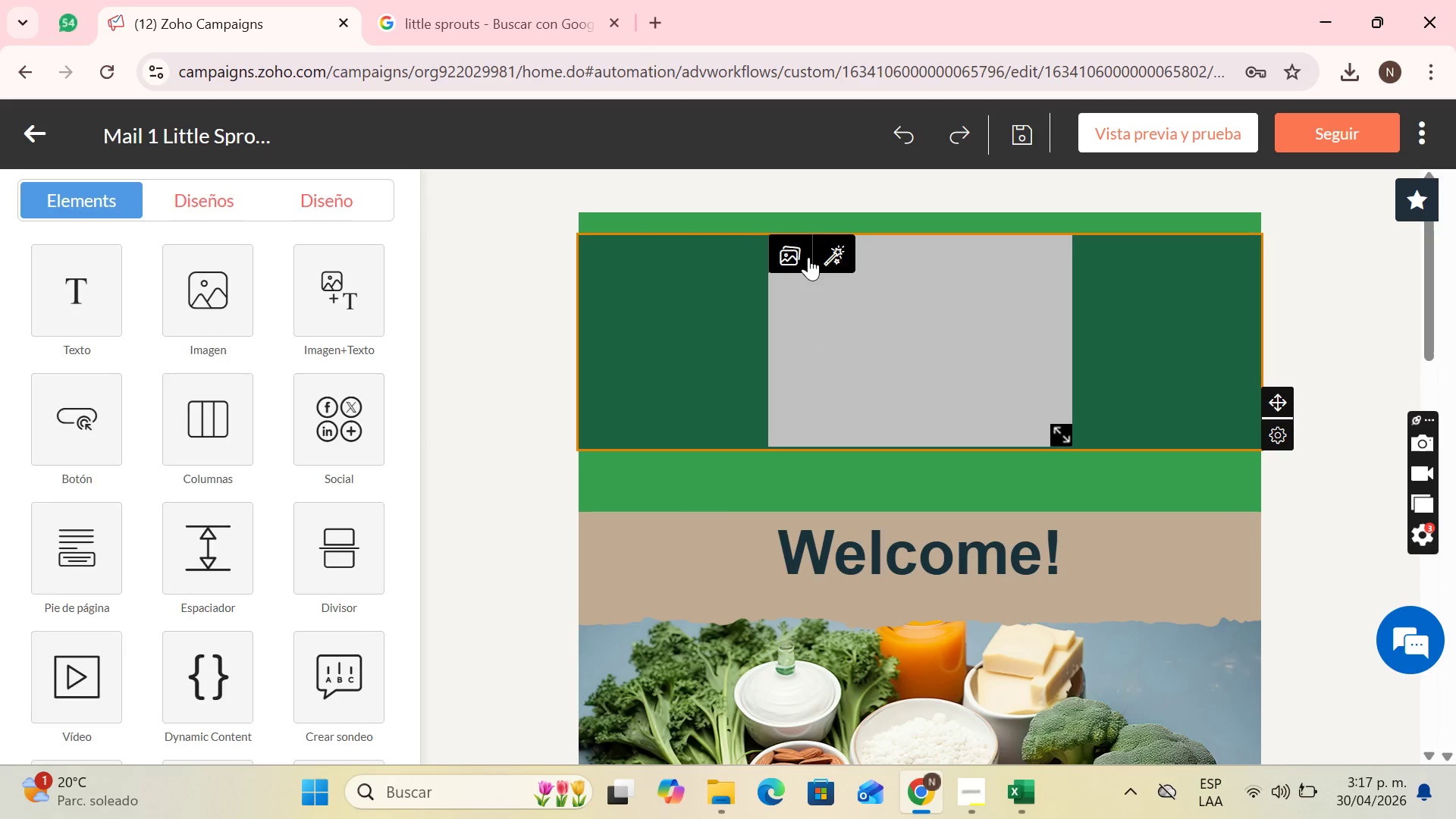 
left_click([801, 257])
 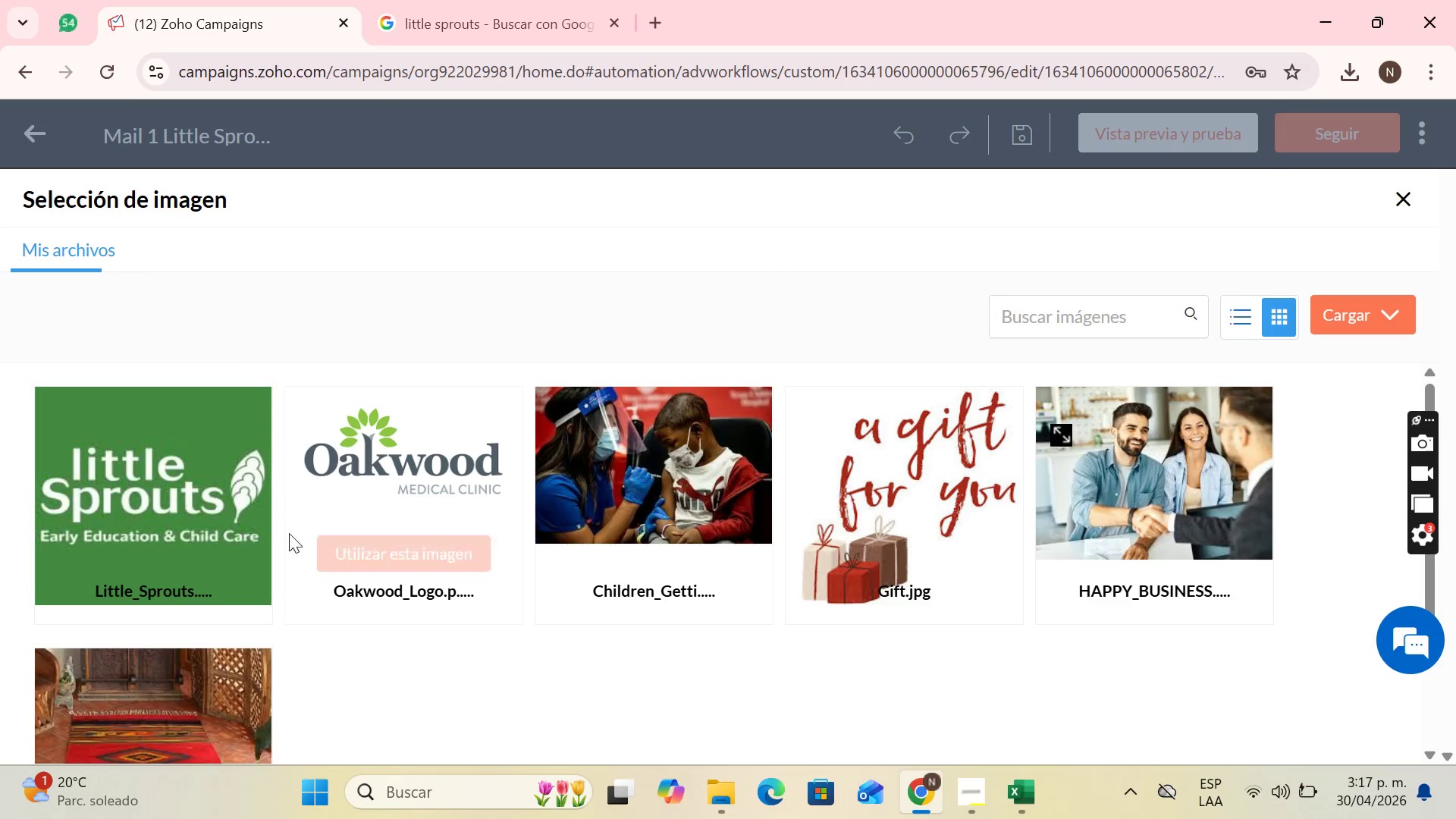 
left_click([193, 573])
 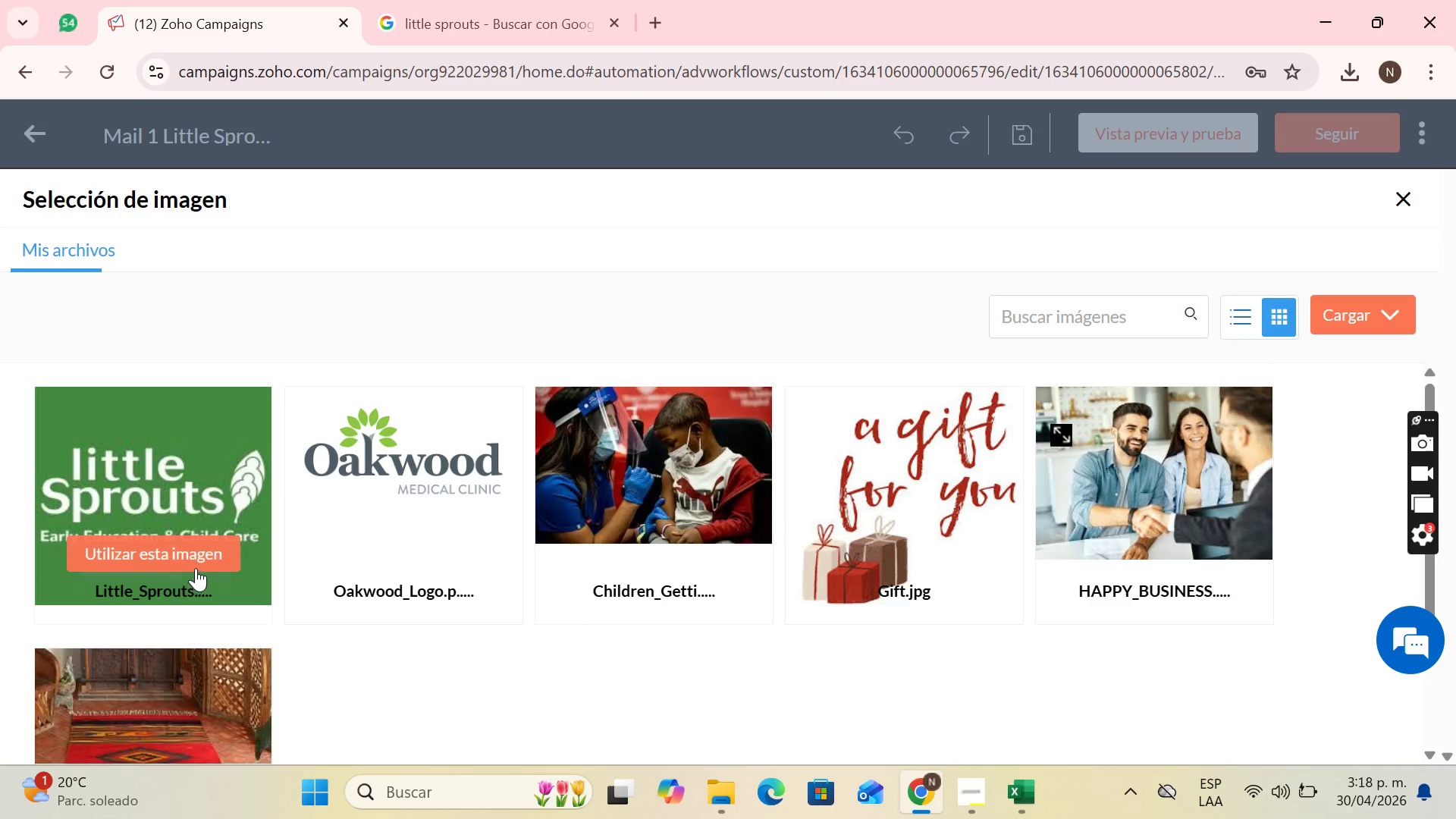 
left_click_drag(start_coordinate=[199, 563], to_coordinate=[203, 563])
 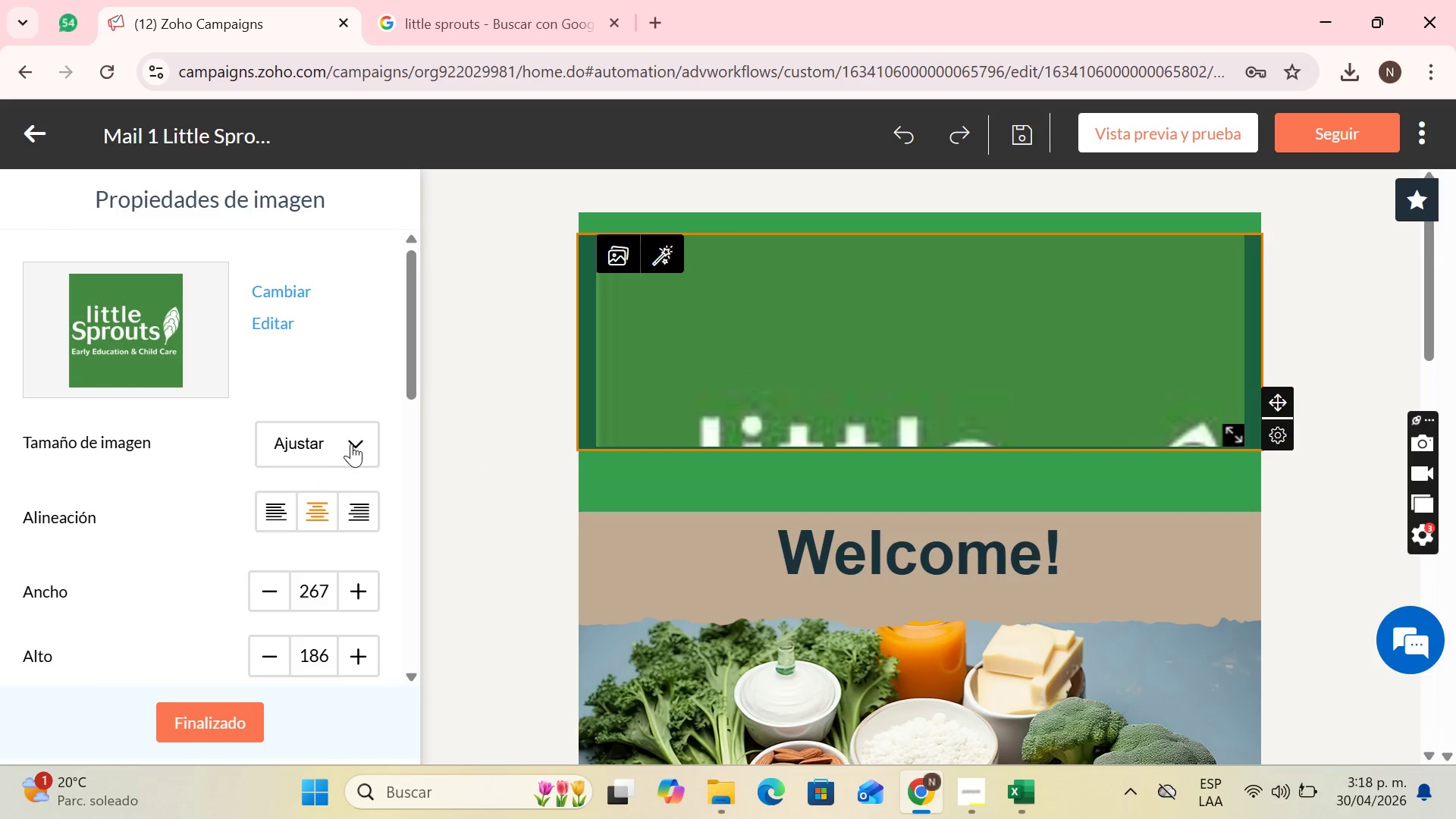 
left_click([318, 496])
 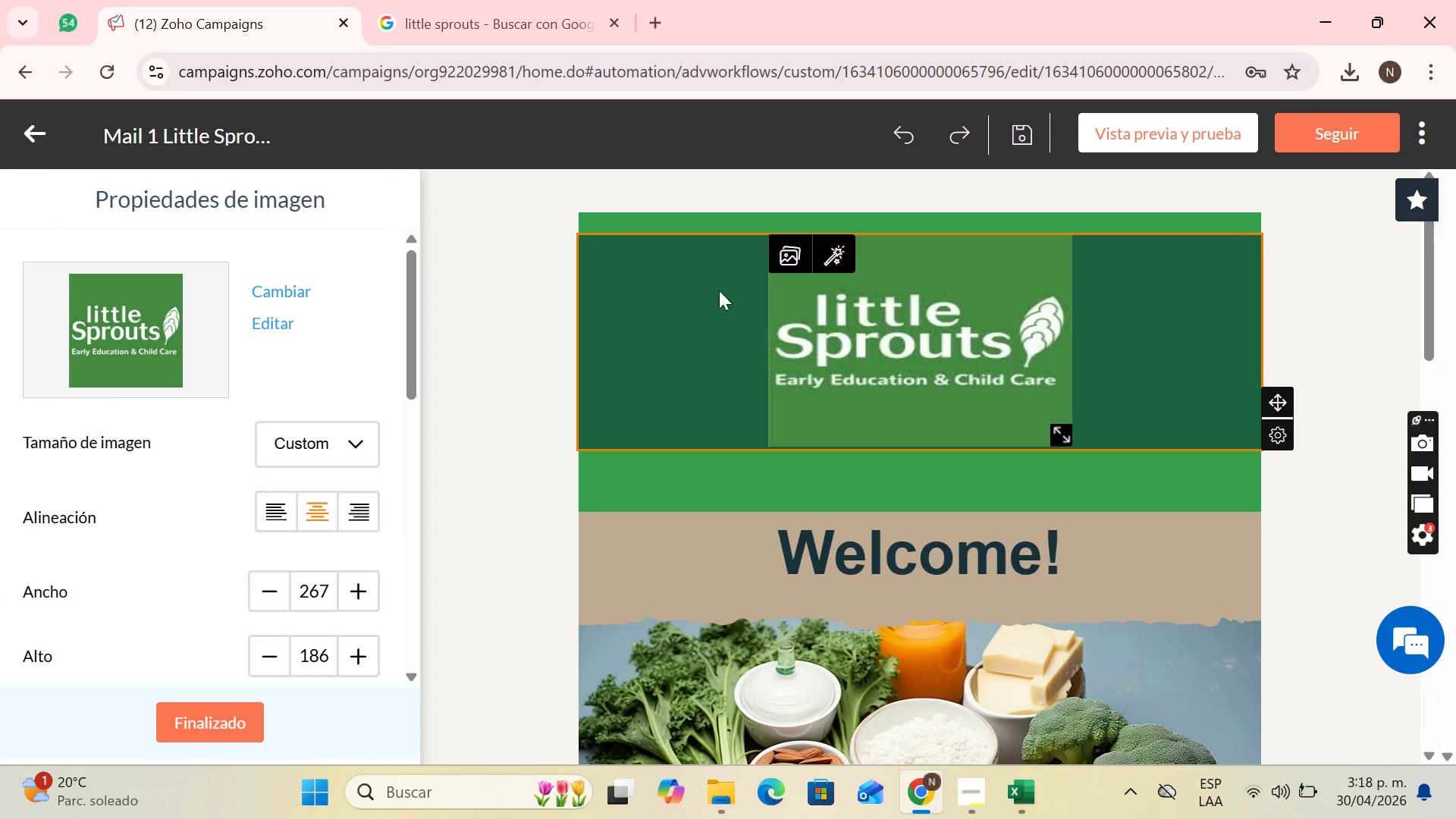 
scroll: coordinate [375, 558], scroll_direction: down, amount: 4.0
 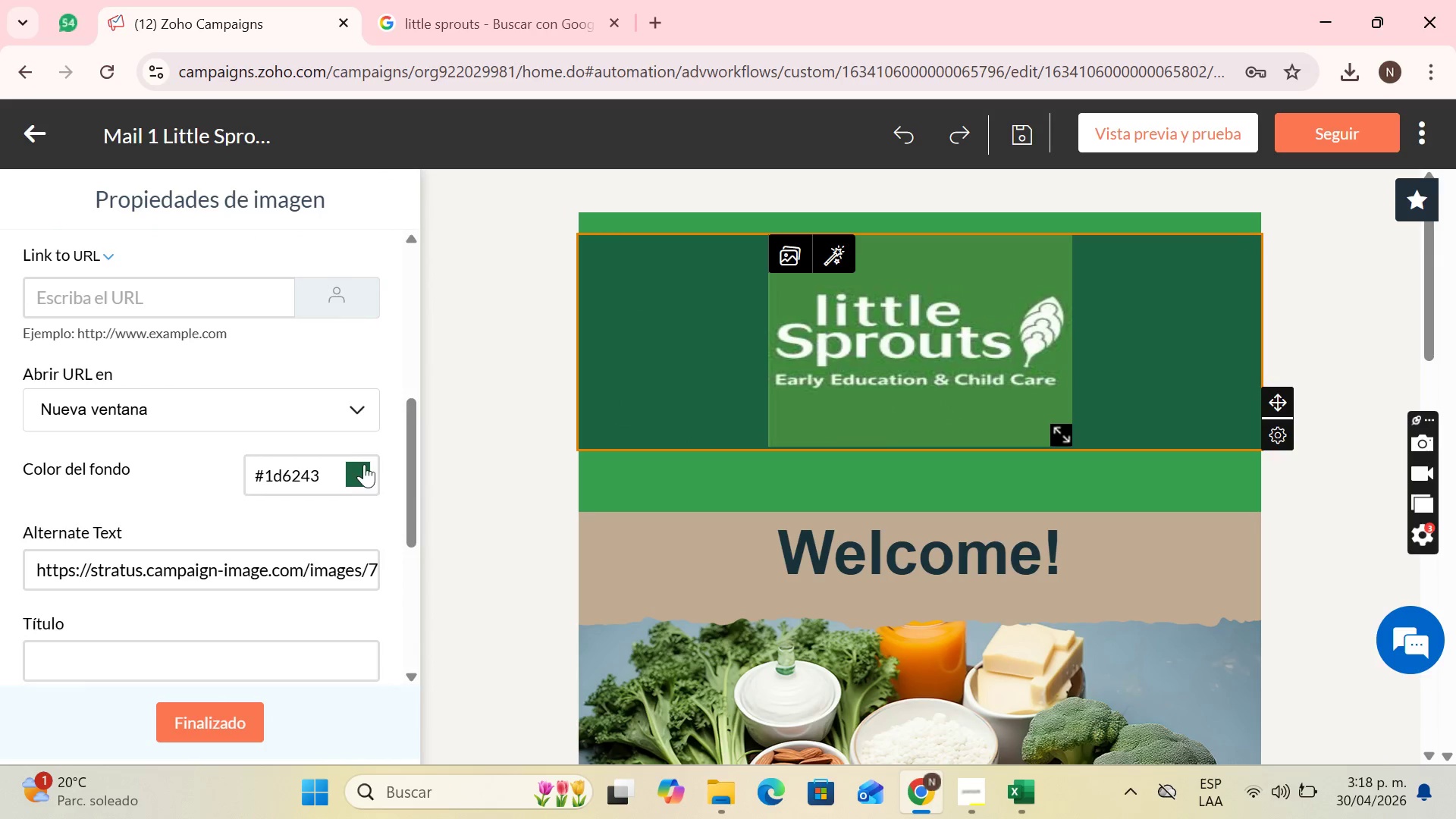 
left_click([364, 464])
 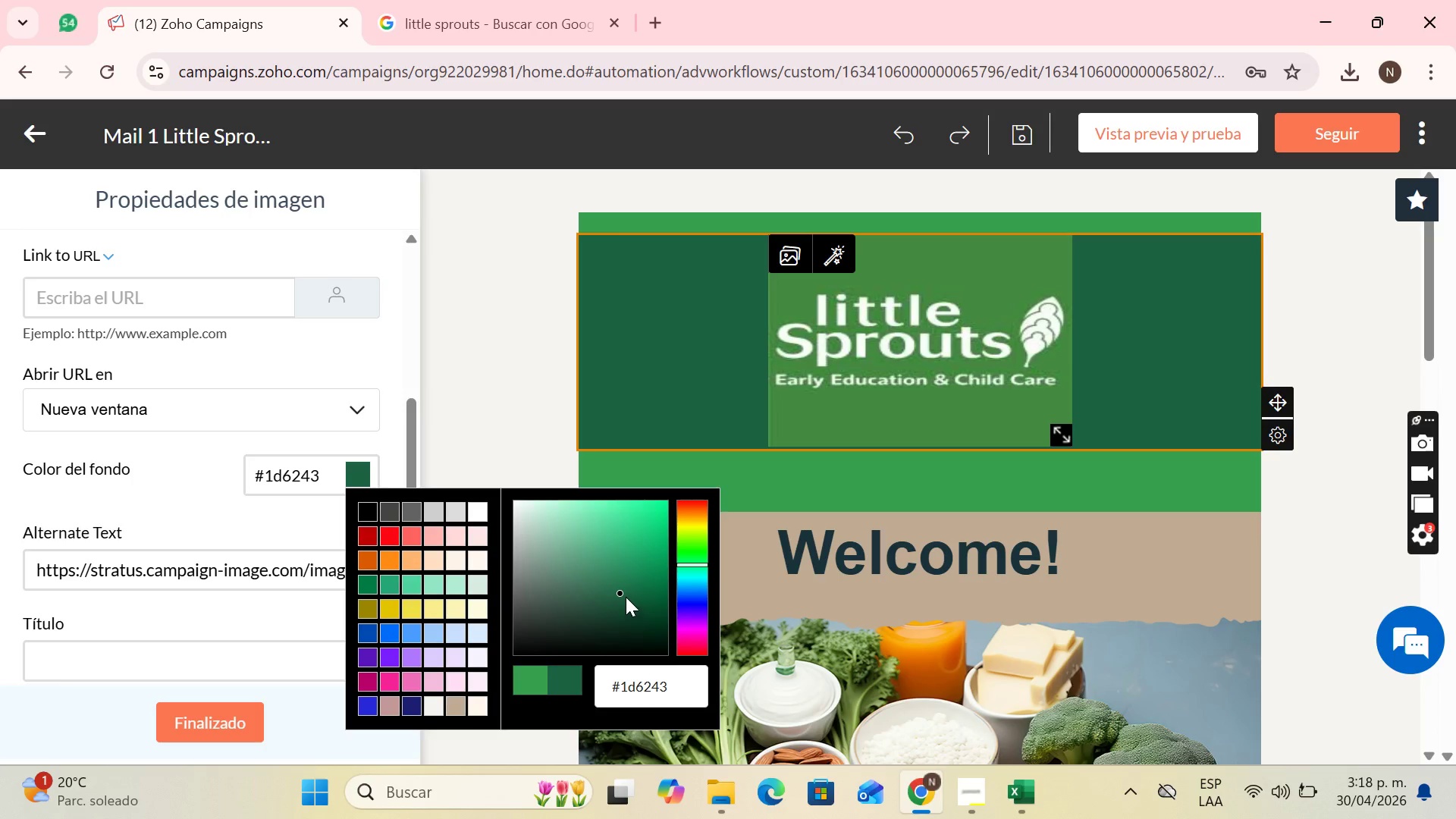 
left_click_drag(start_coordinate=[685, 565], to_coordinate=[705, 555])
 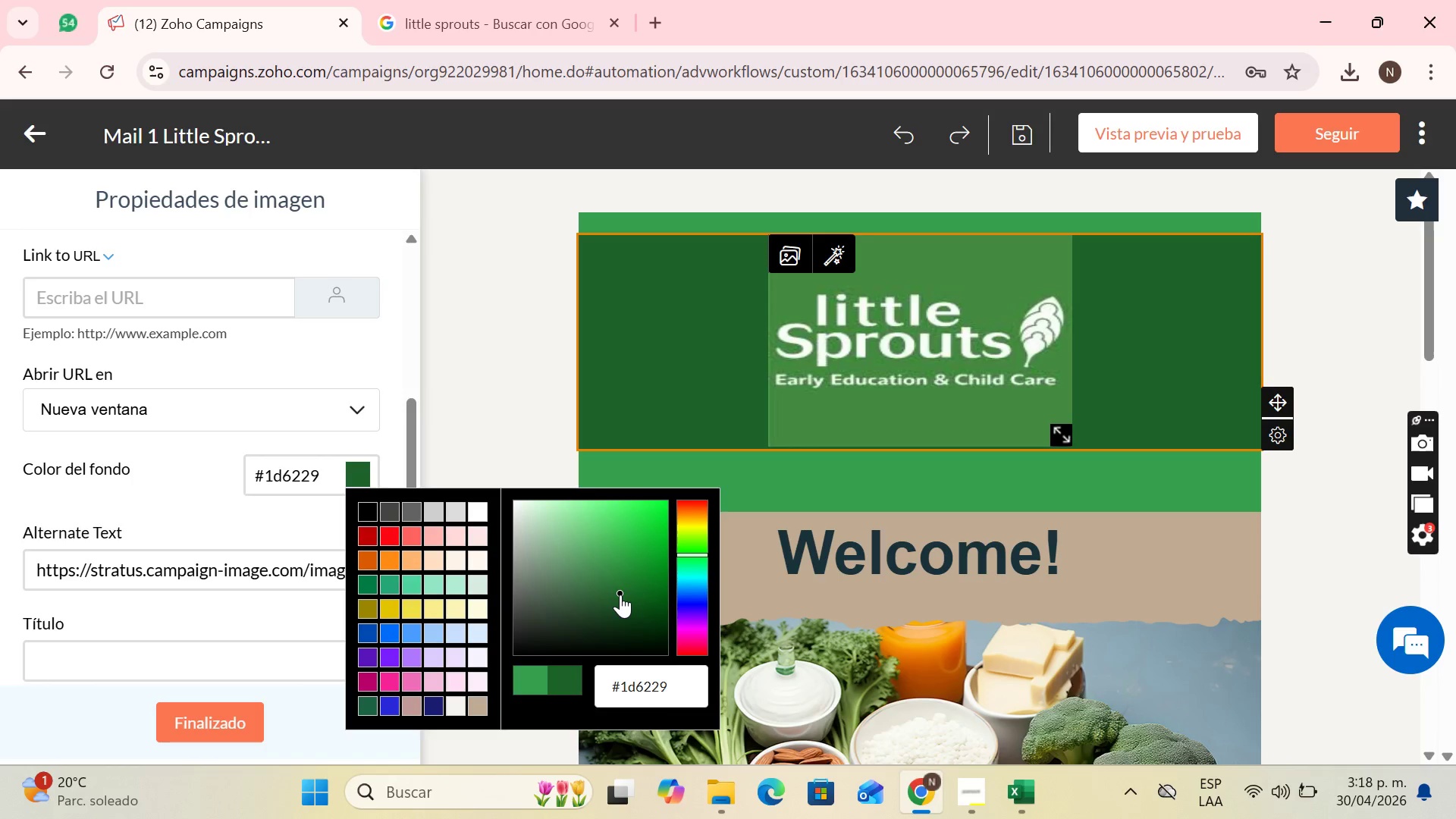 
left_click_drag(start_coordinate=[620, 595], to_coordinate=[623, 557])
 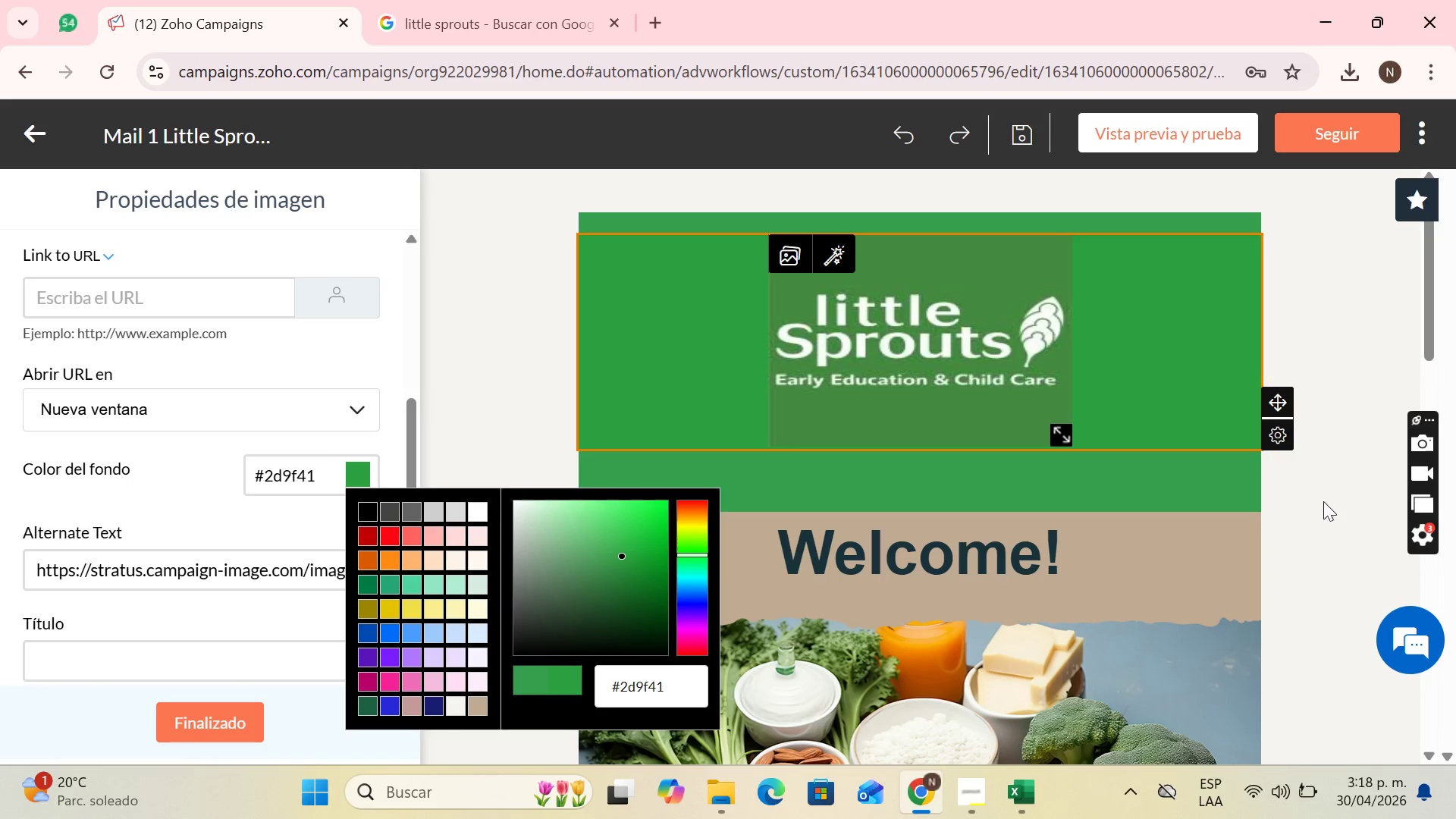 
left_click([1351, 503])
 